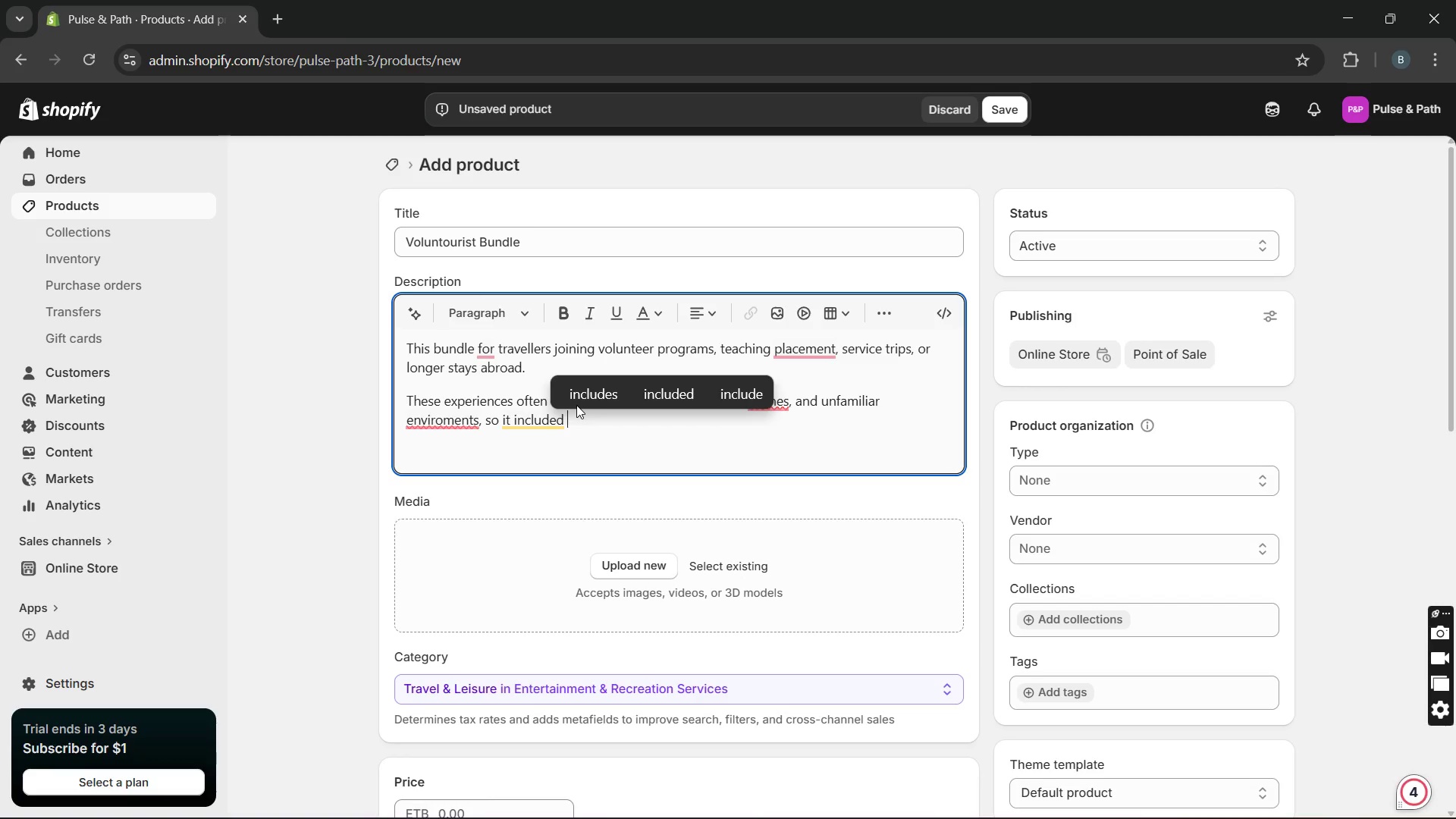 
type(practical )
 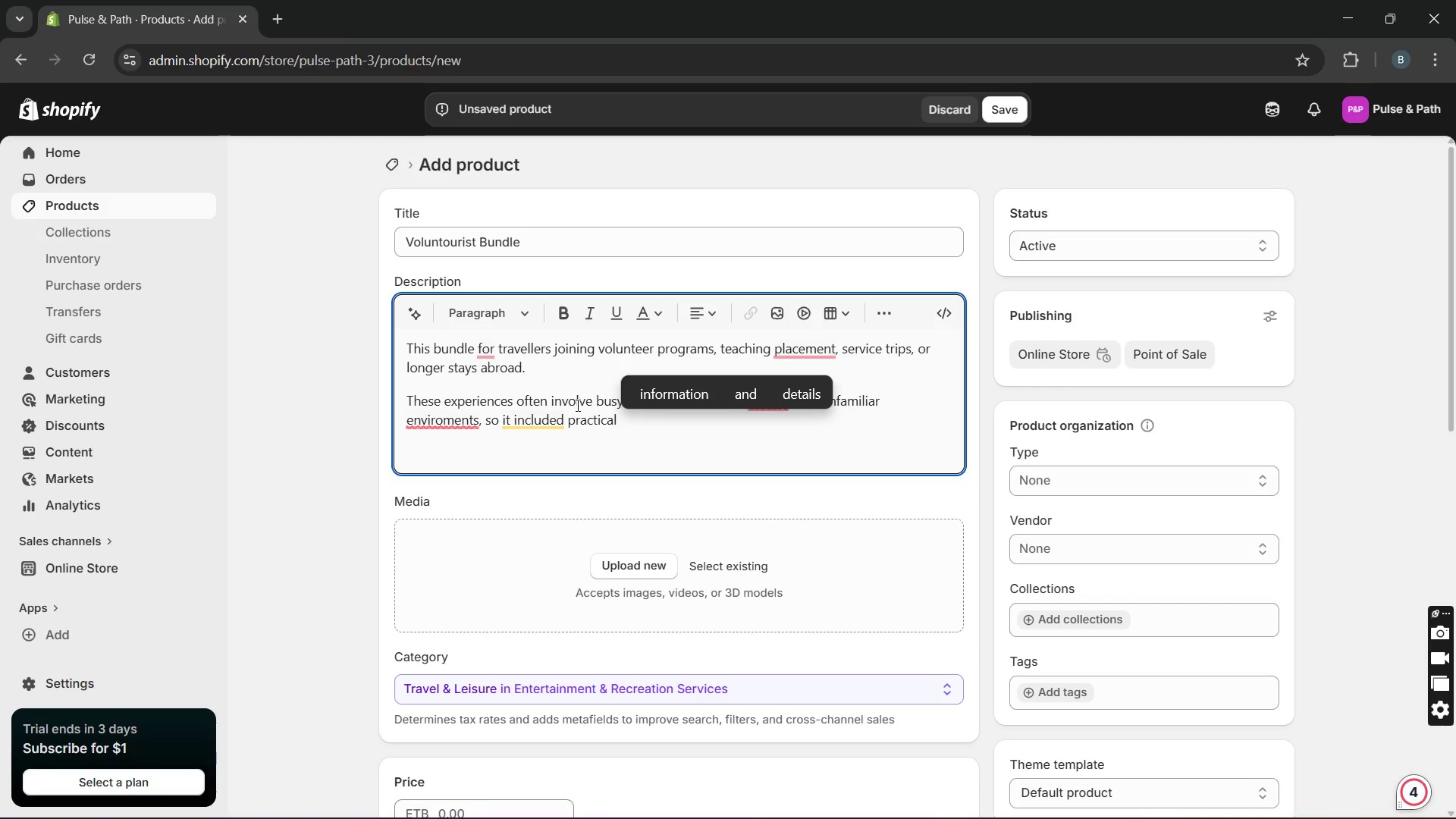 
type(wellness and first-aid essentials that can be useful every day)
key(Backspace)
type(y. Everything is packed neatly )
 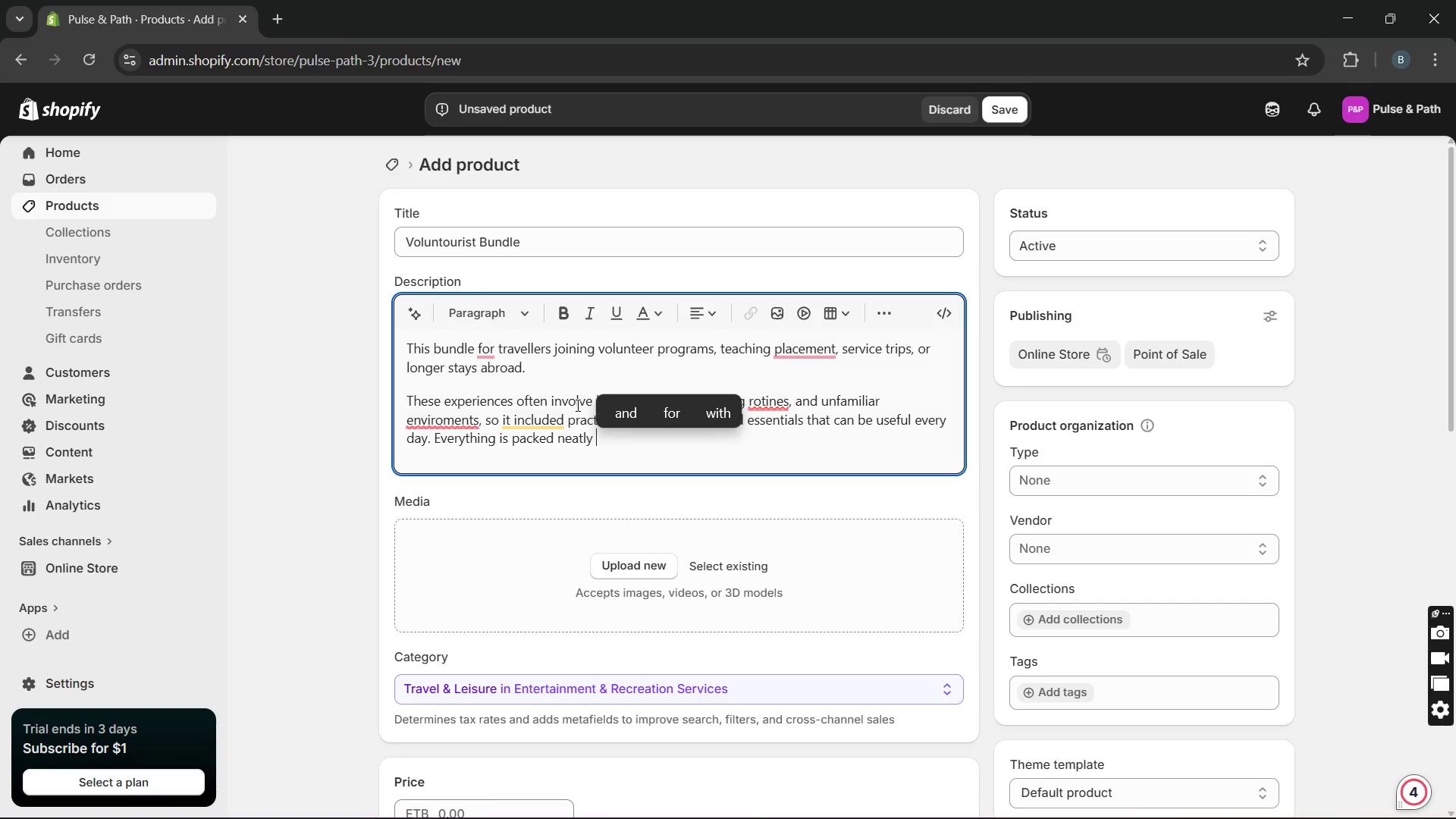 
type(to keep supplies organised and e)
 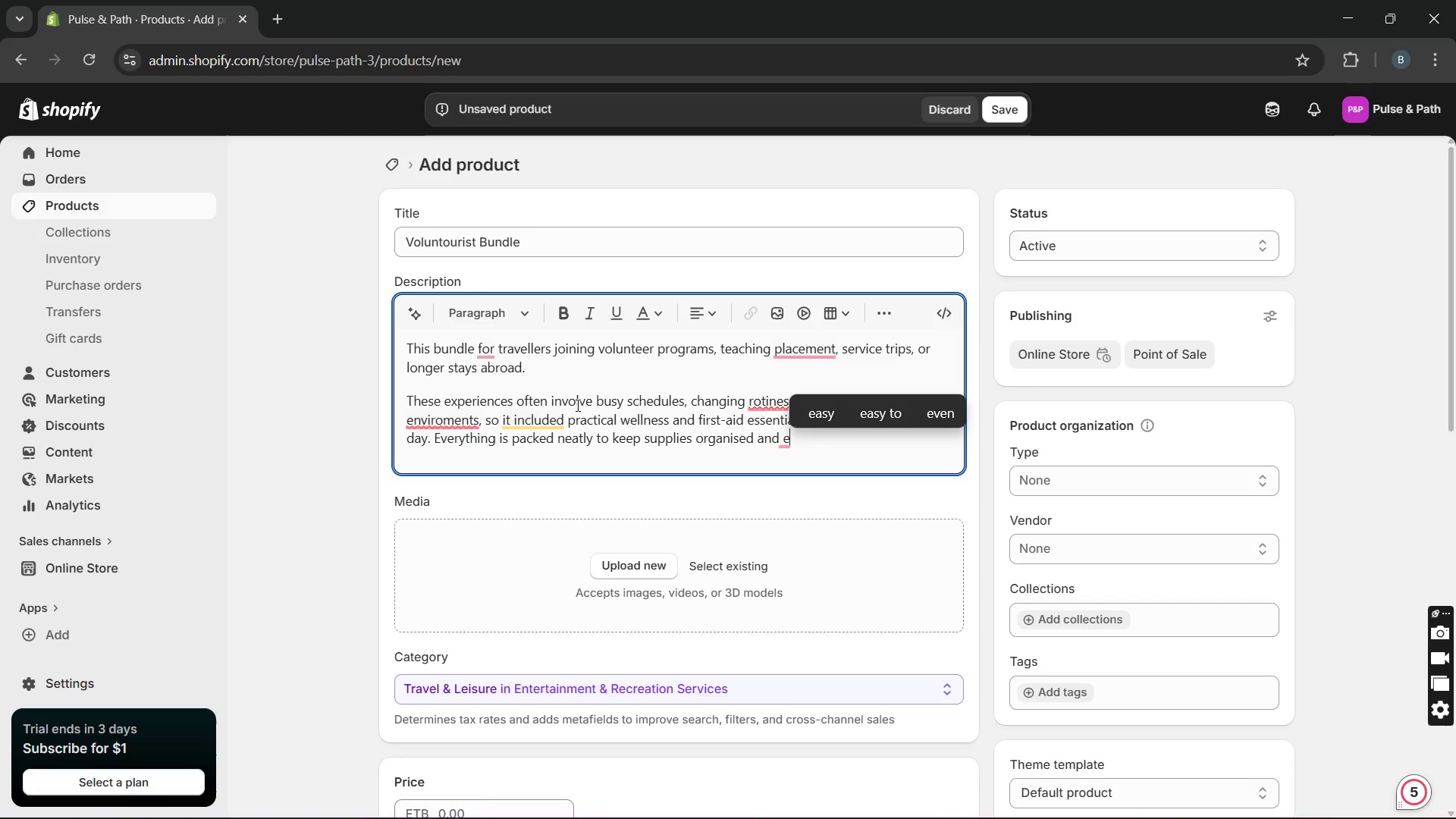 
wait(33.91)
 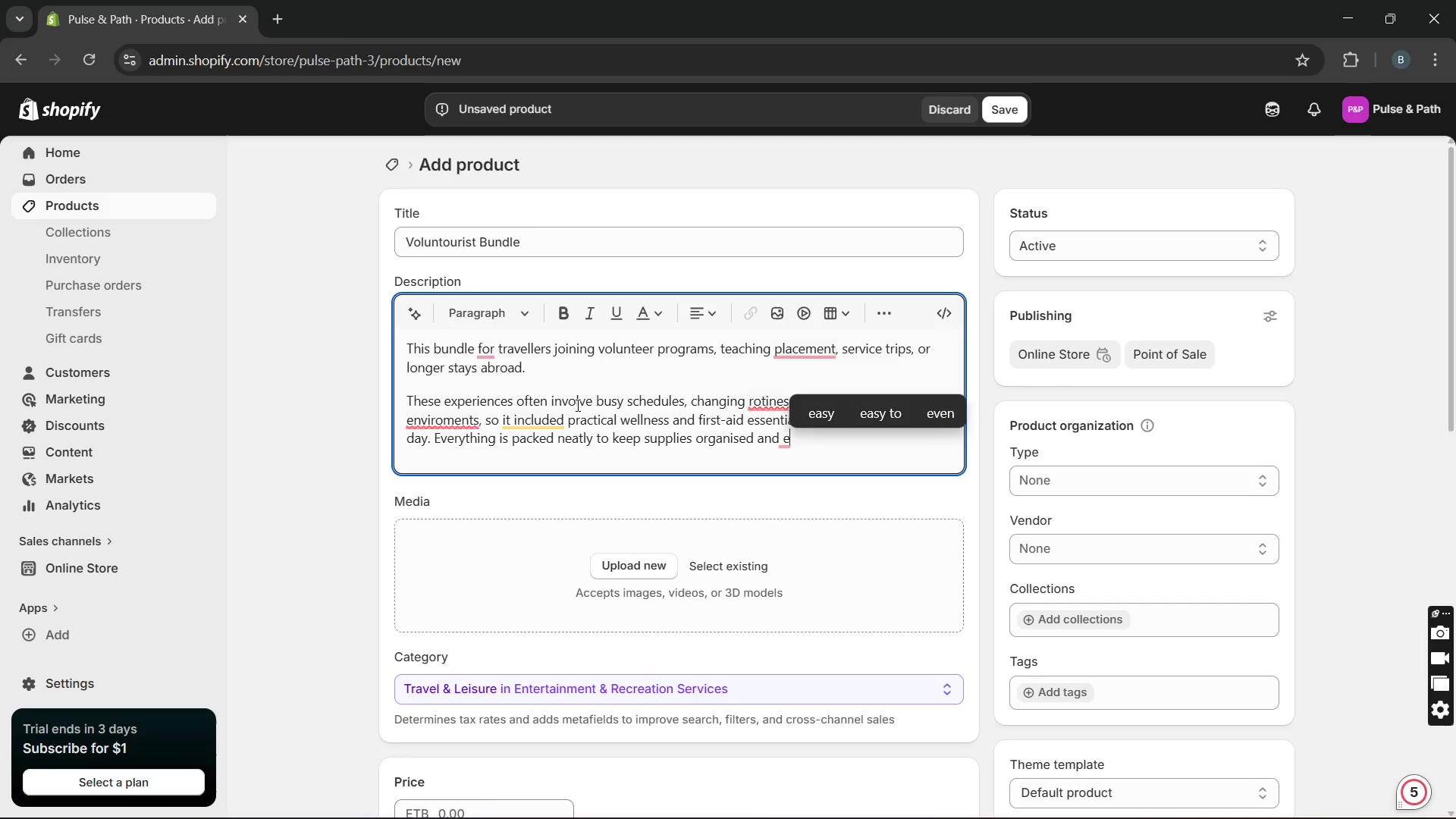 
type(asily)
 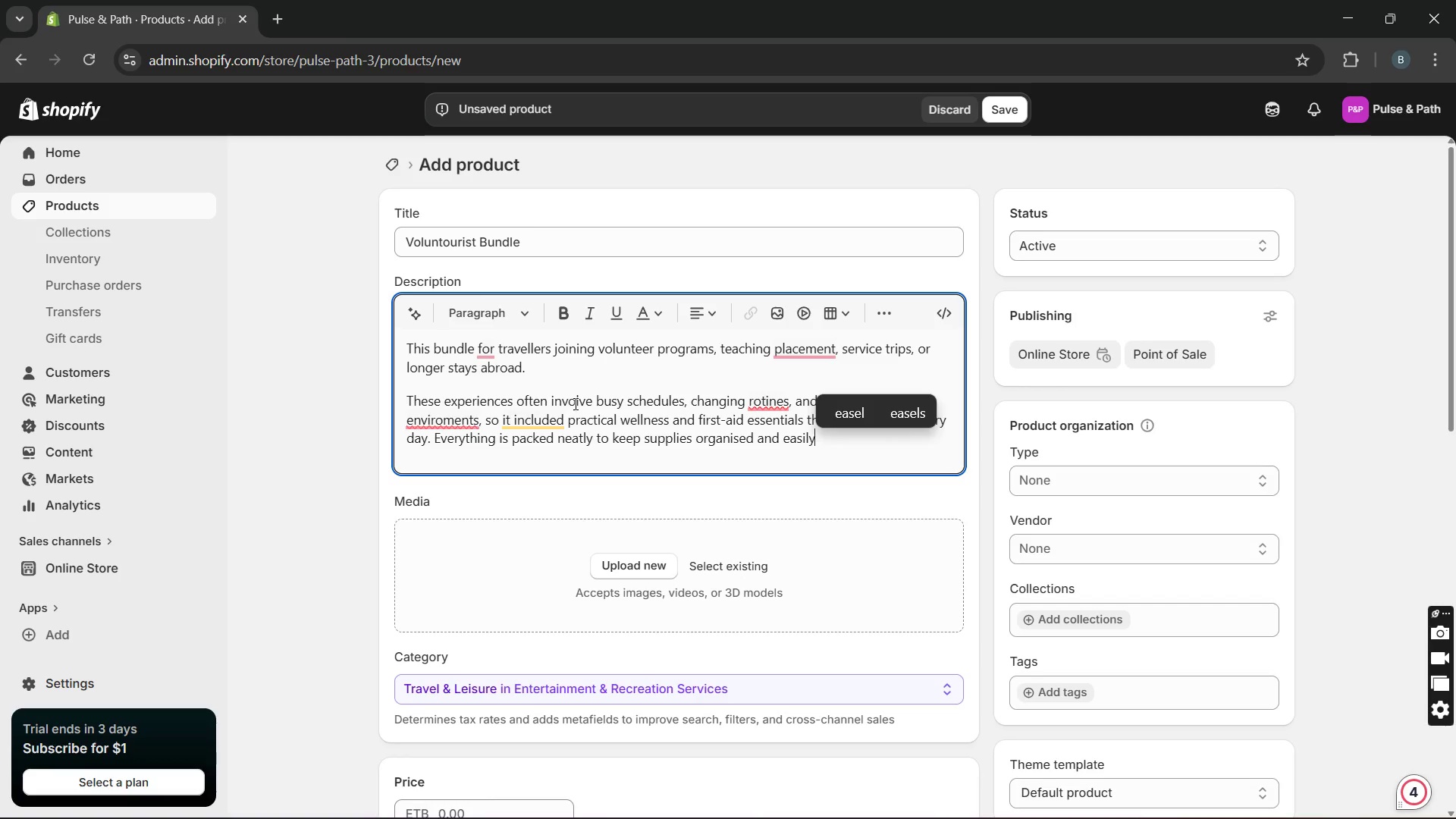 
wait(91.78)
 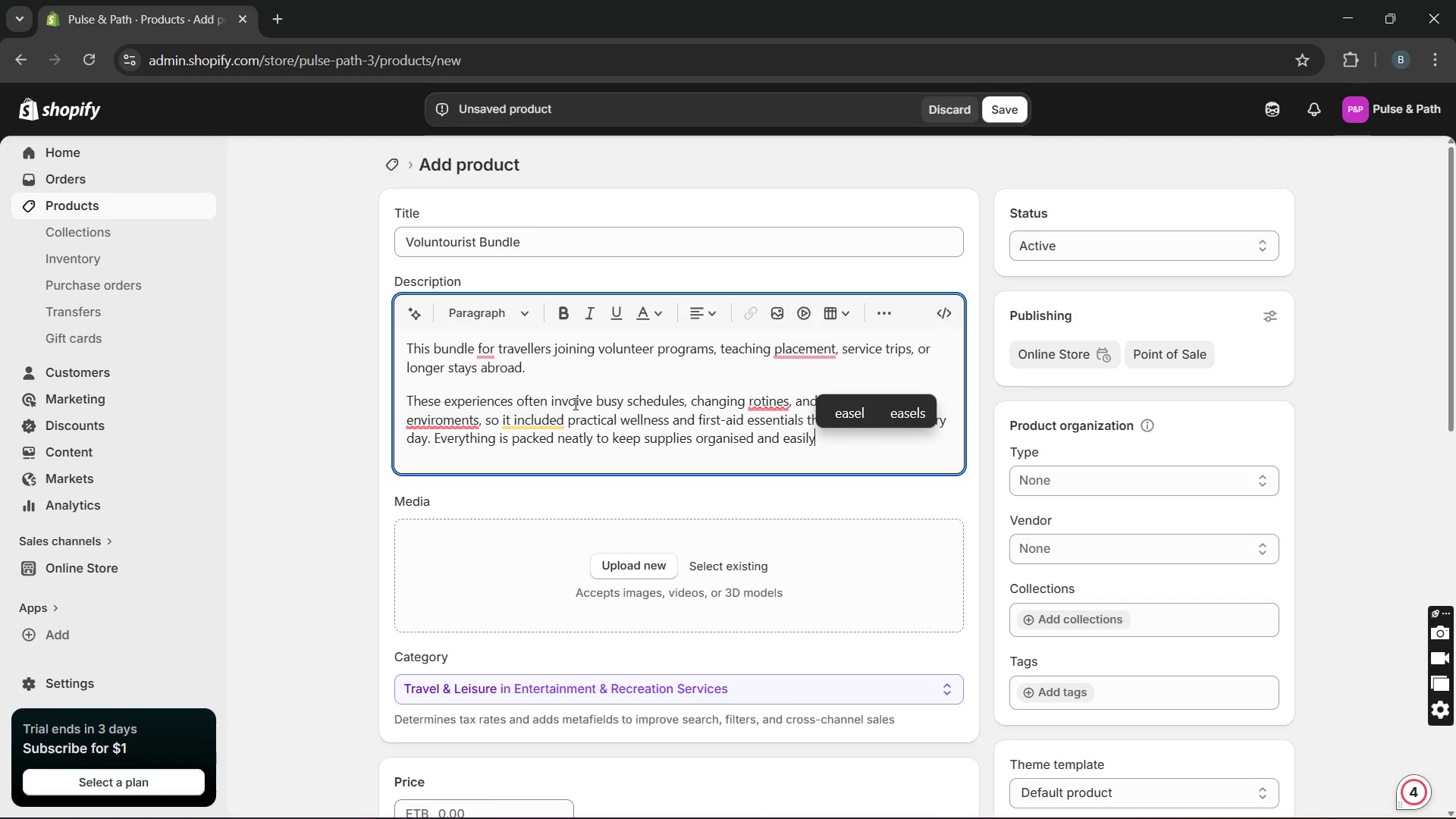 
key(Backspace)
key(Backspace)
key(Backspace)
type(y to reach when)
 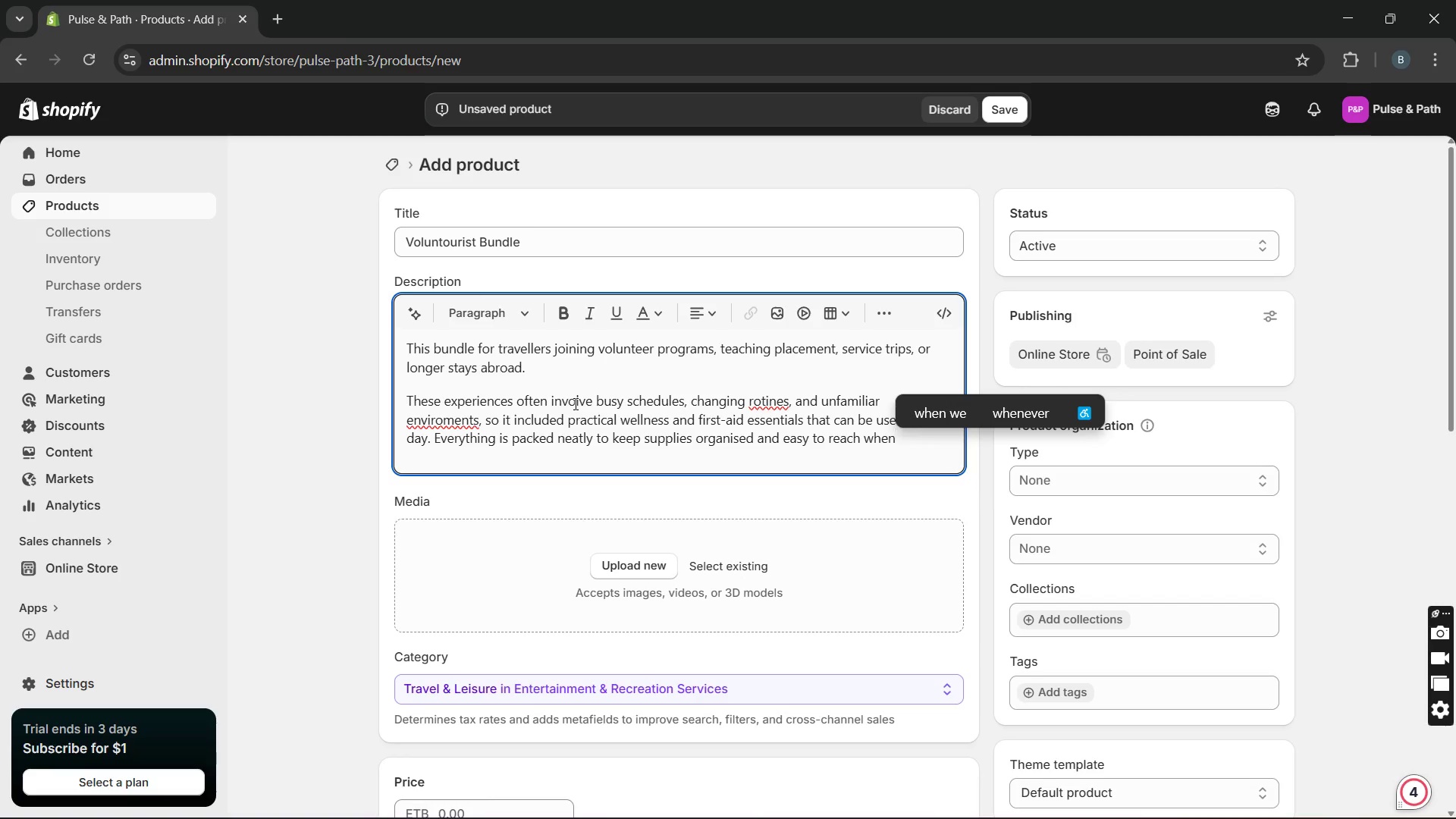 
type(ever needed)
 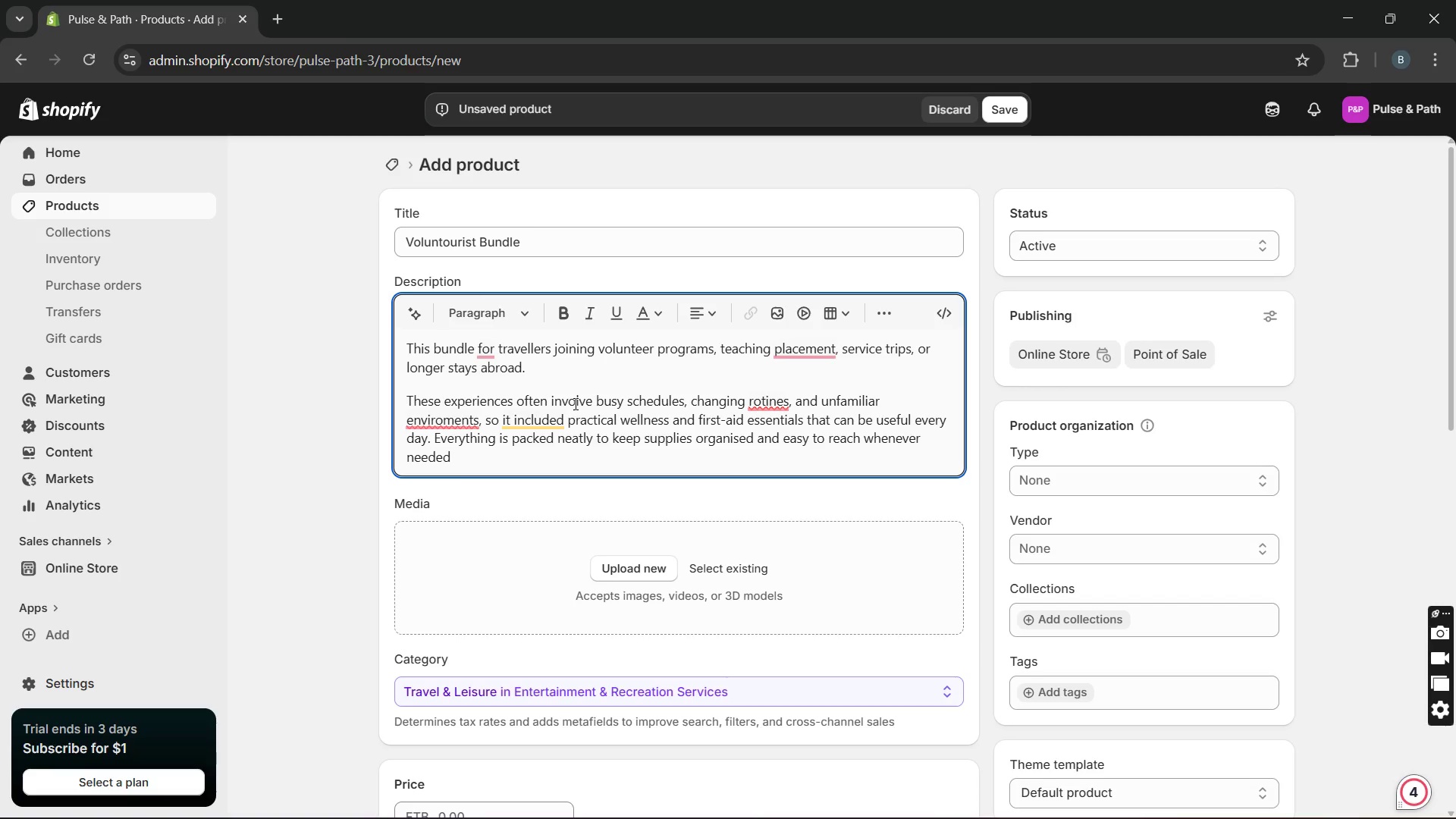 
wait(5.16)
 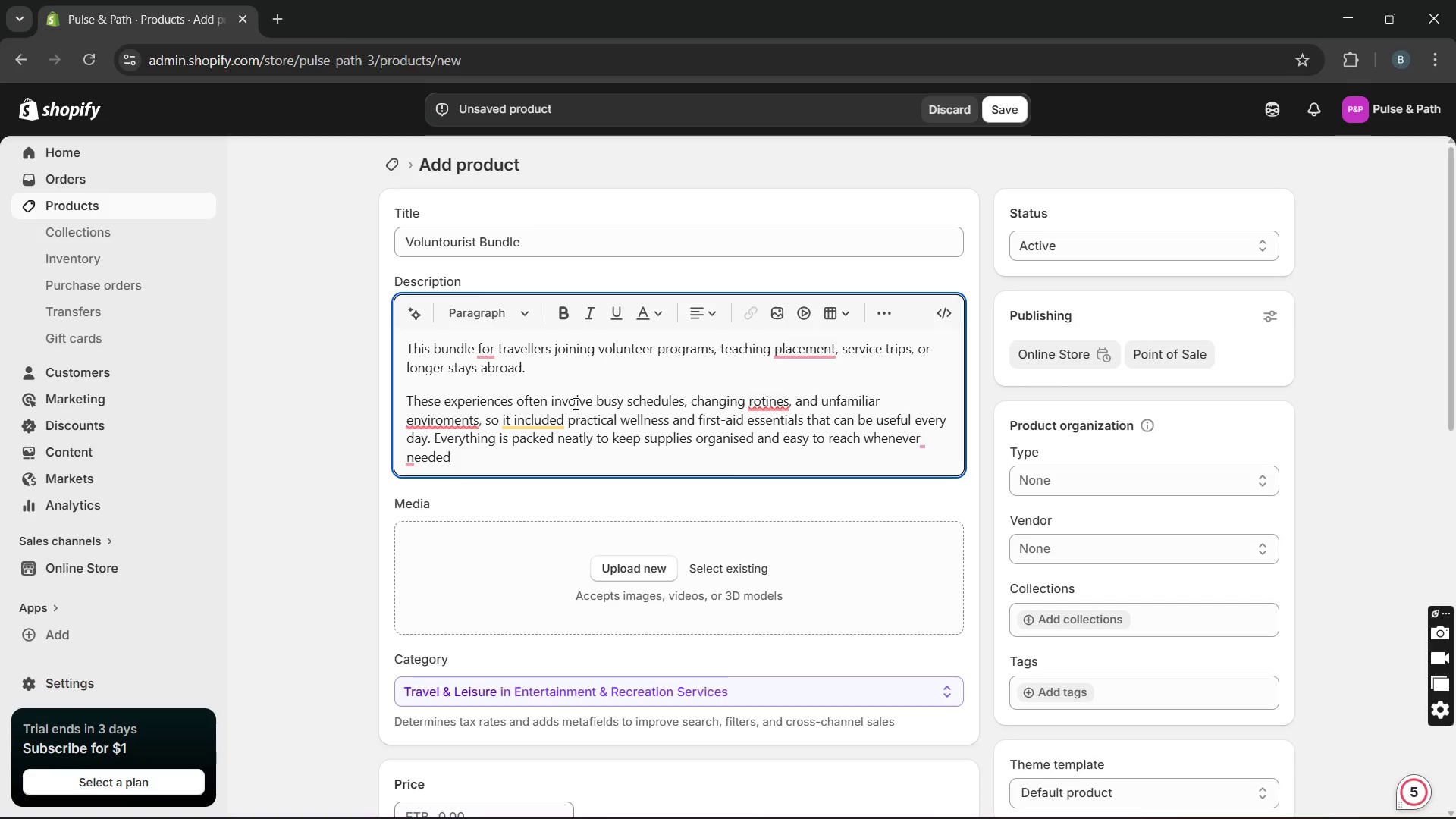 
key(Period)
 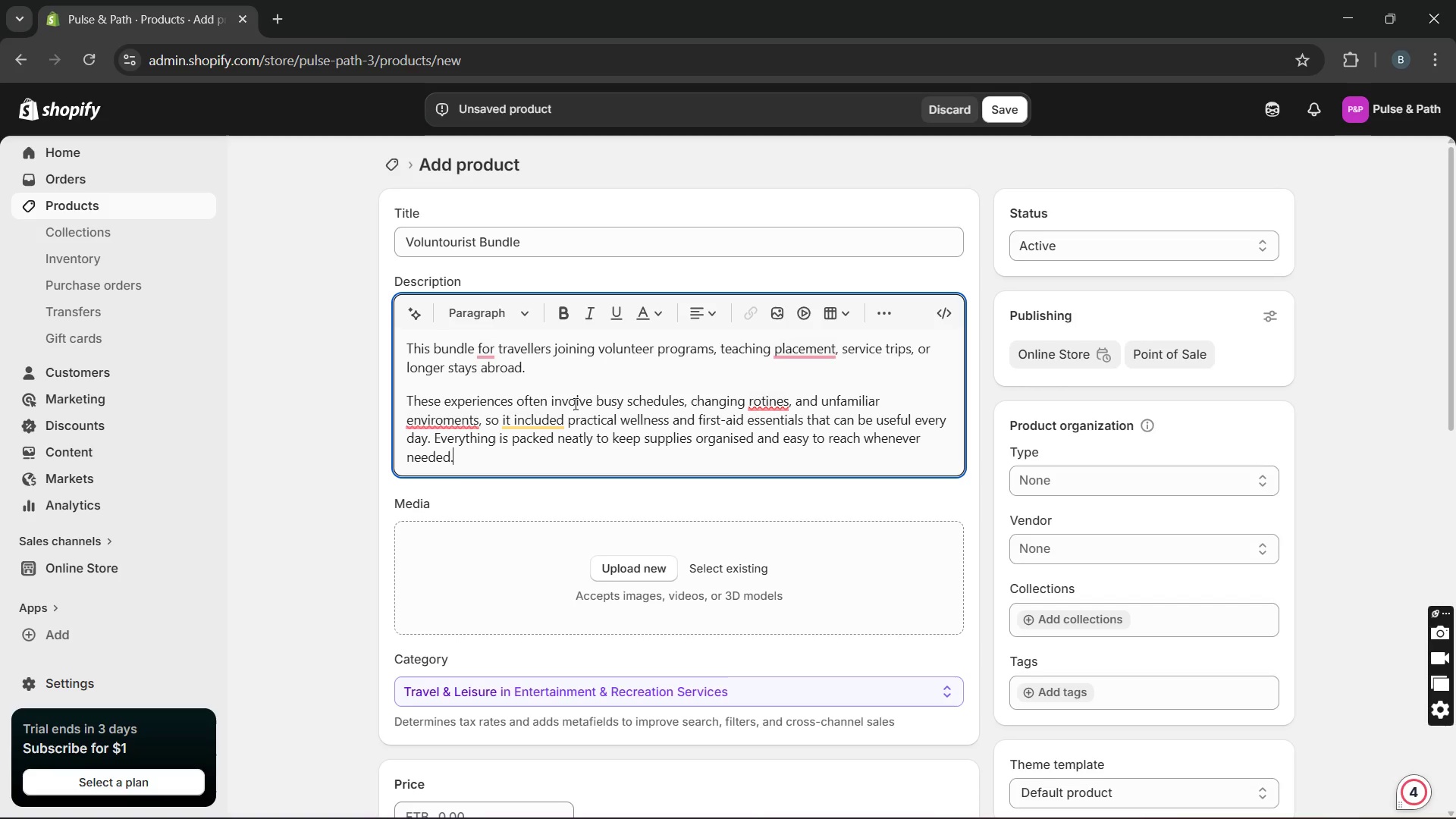 
key(Space)
 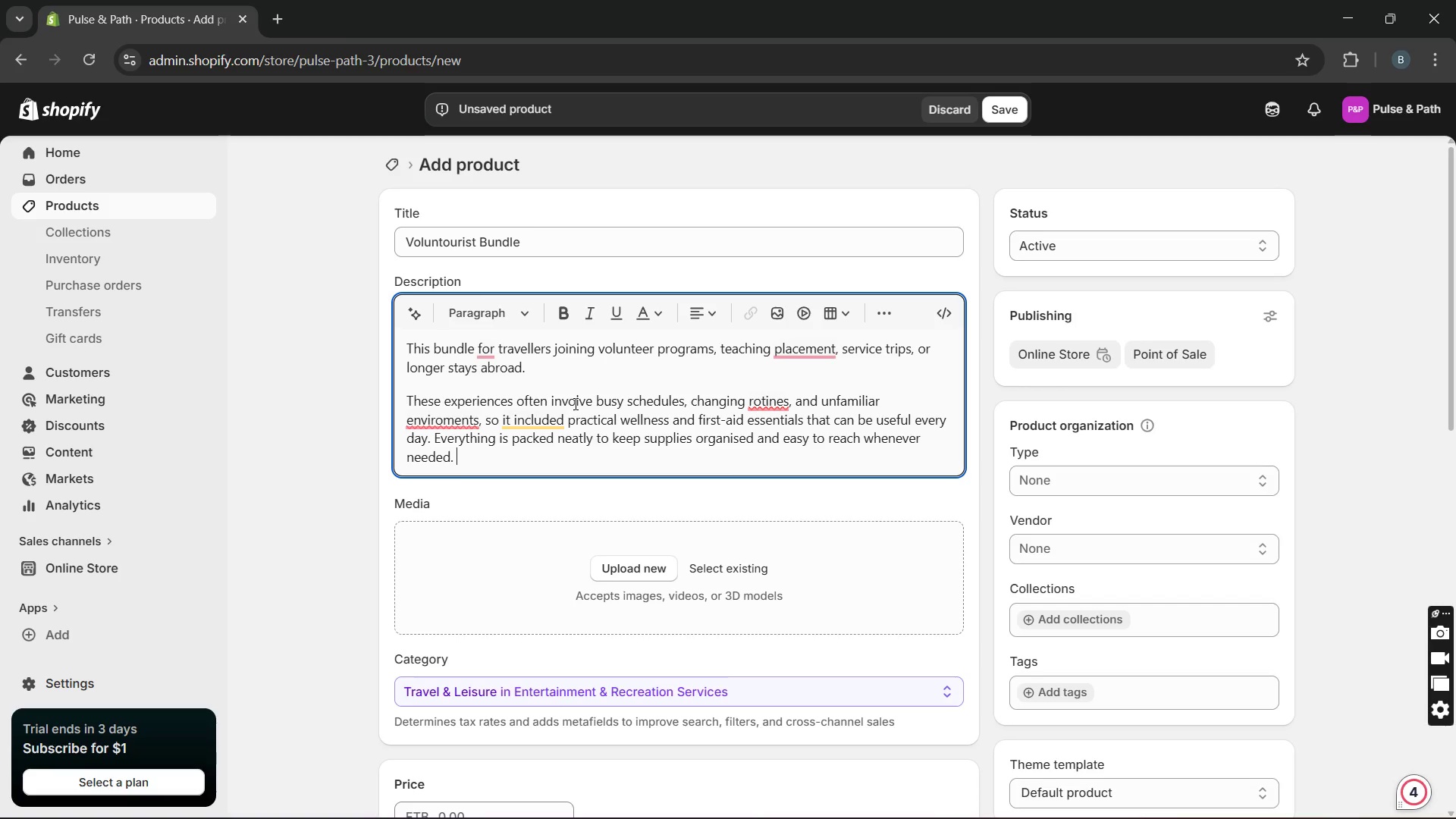 
key(CapsLock)
 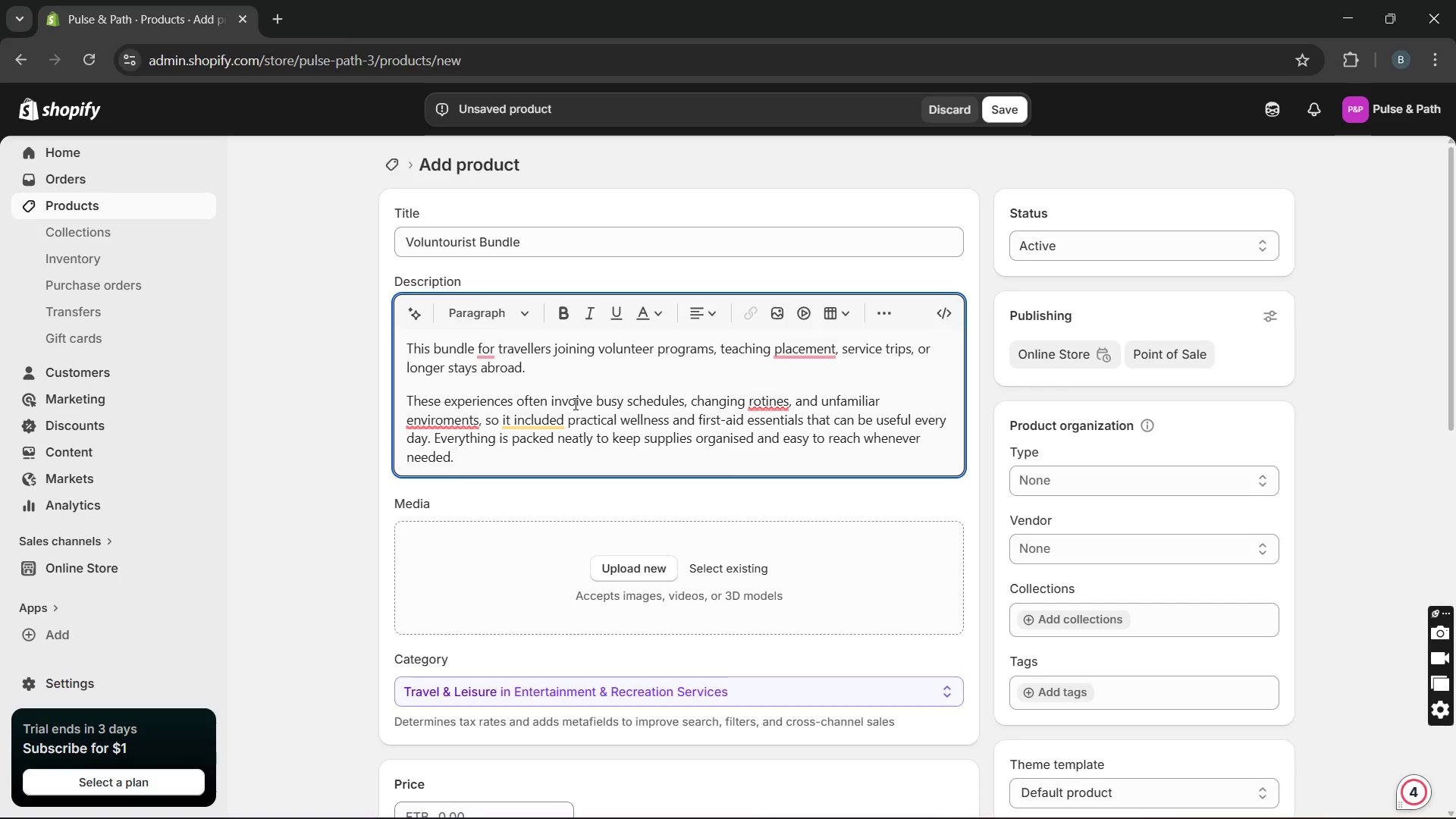 
type(The case fits comfortably into )
 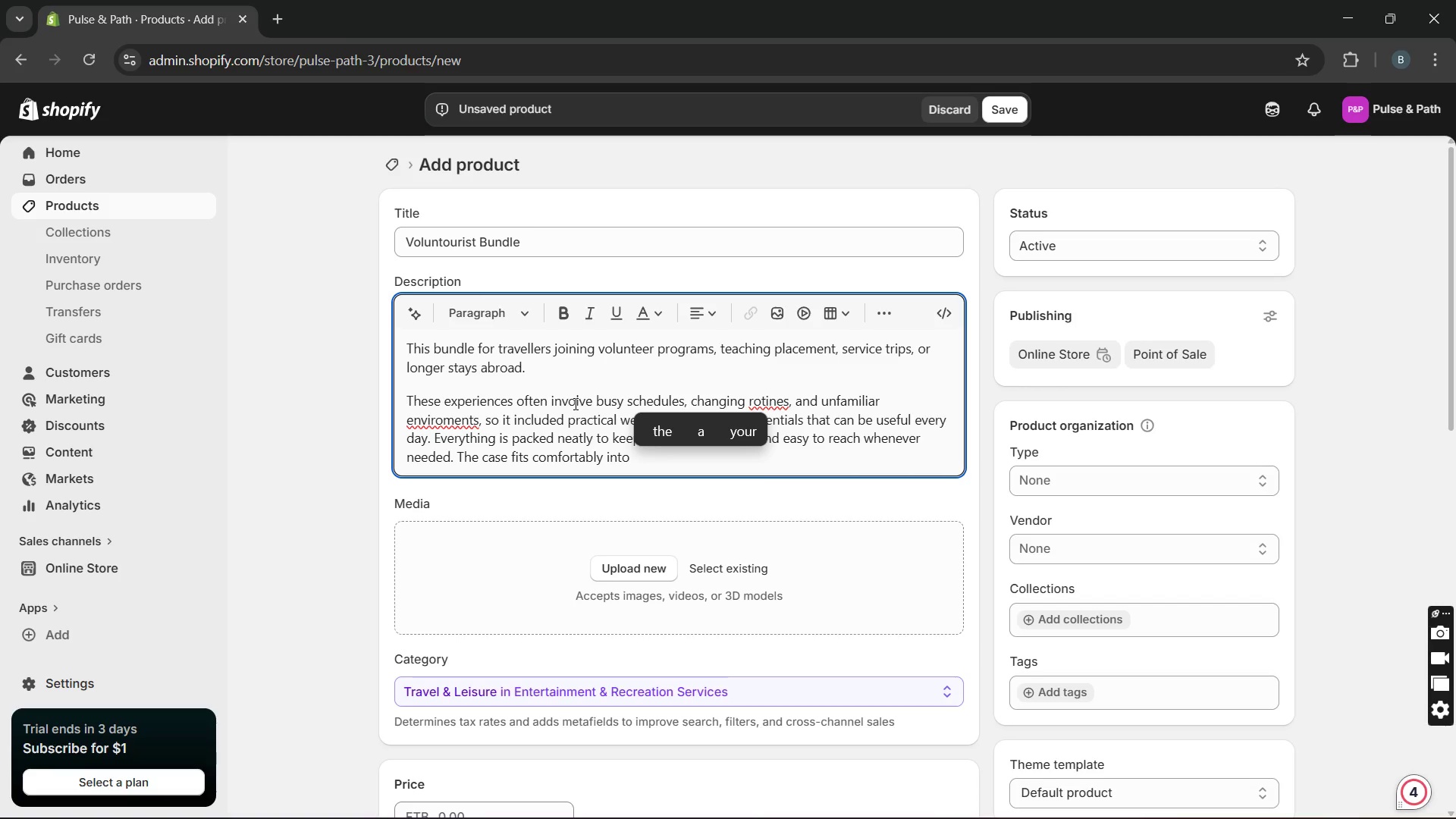 
type(luggage )
key(Backspace)
type(, bav)
key(Backspace)
type(ckpacks, shared)
 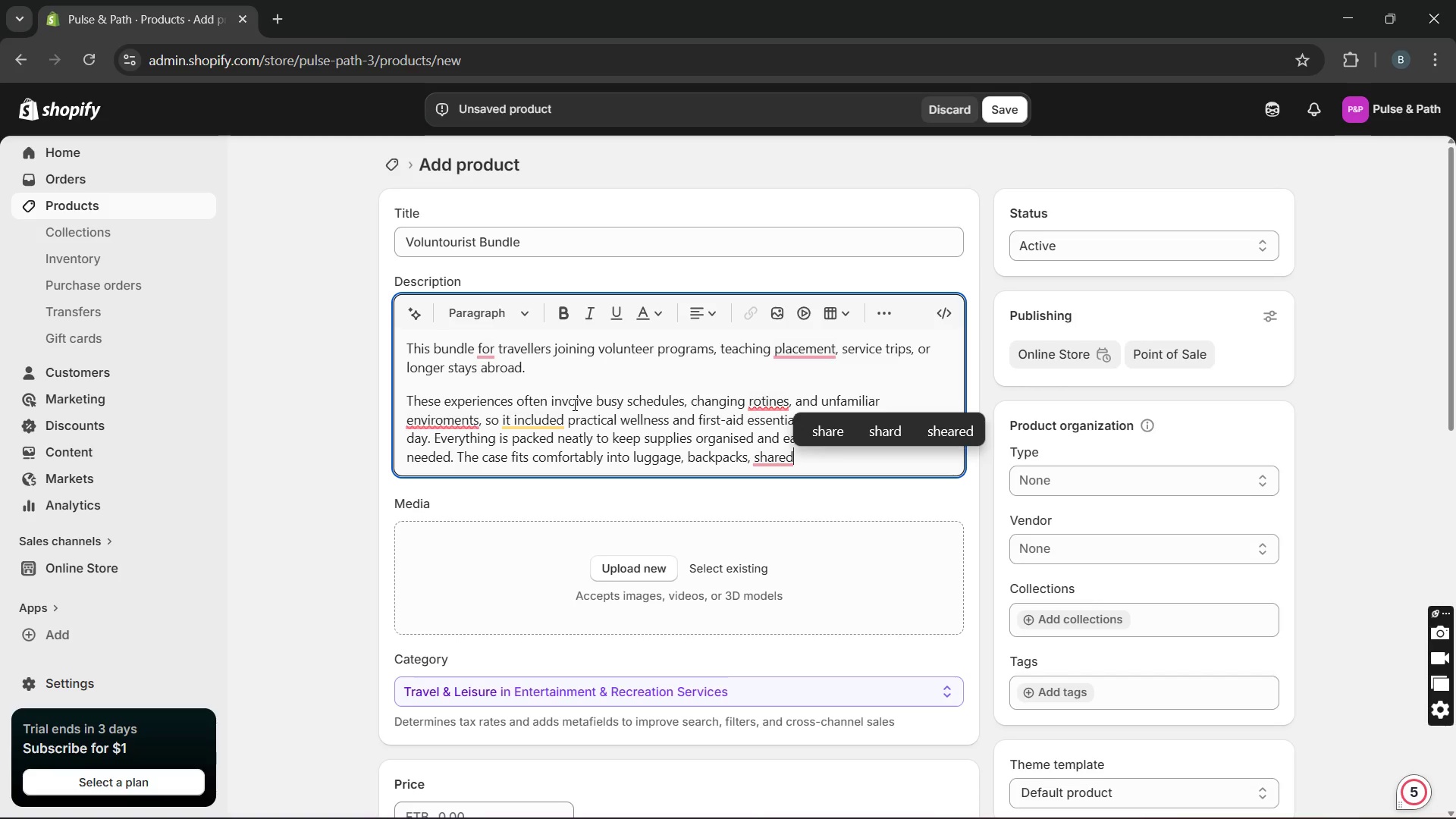 
wait(37.3)
 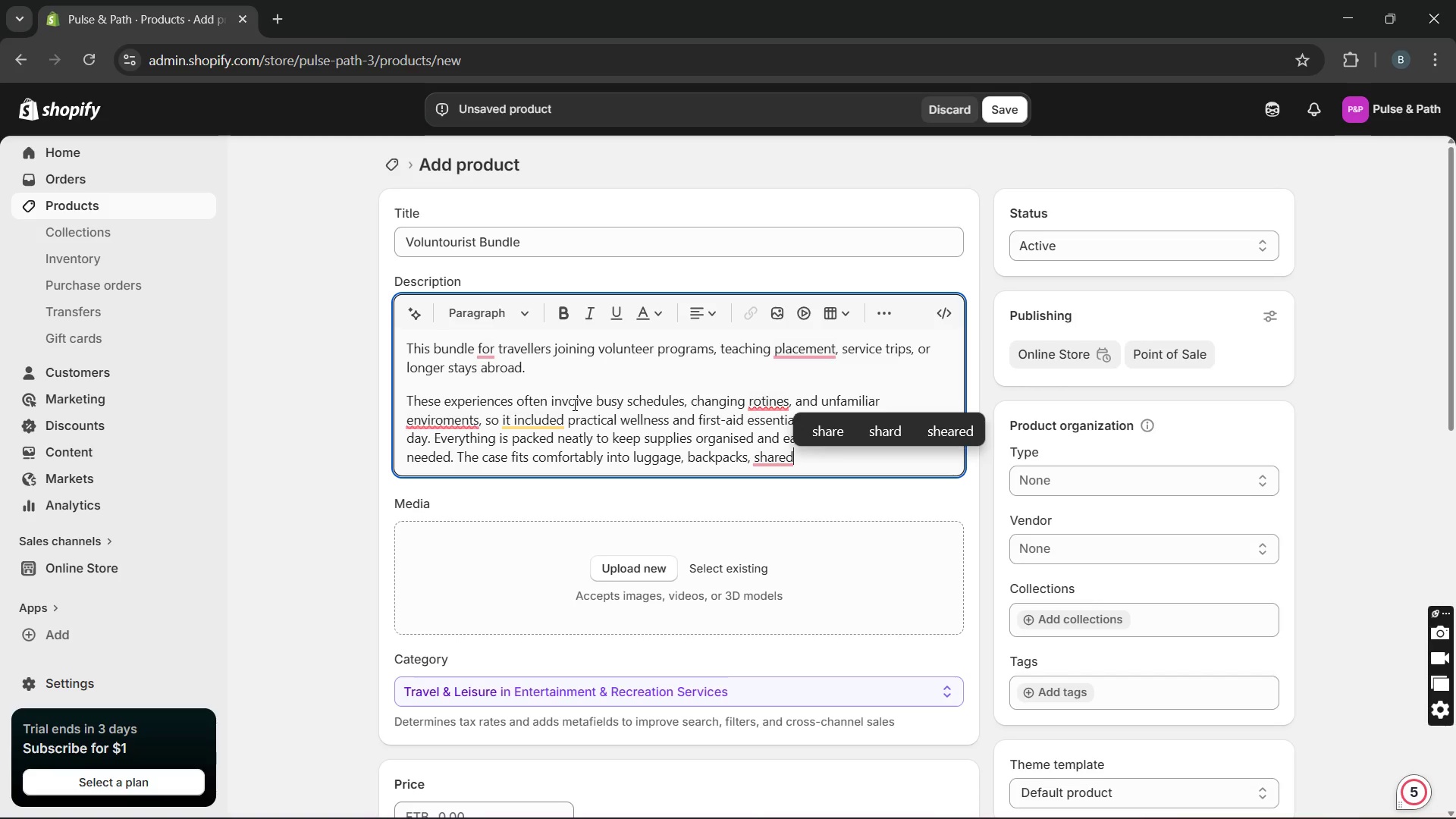 
type( acc)
 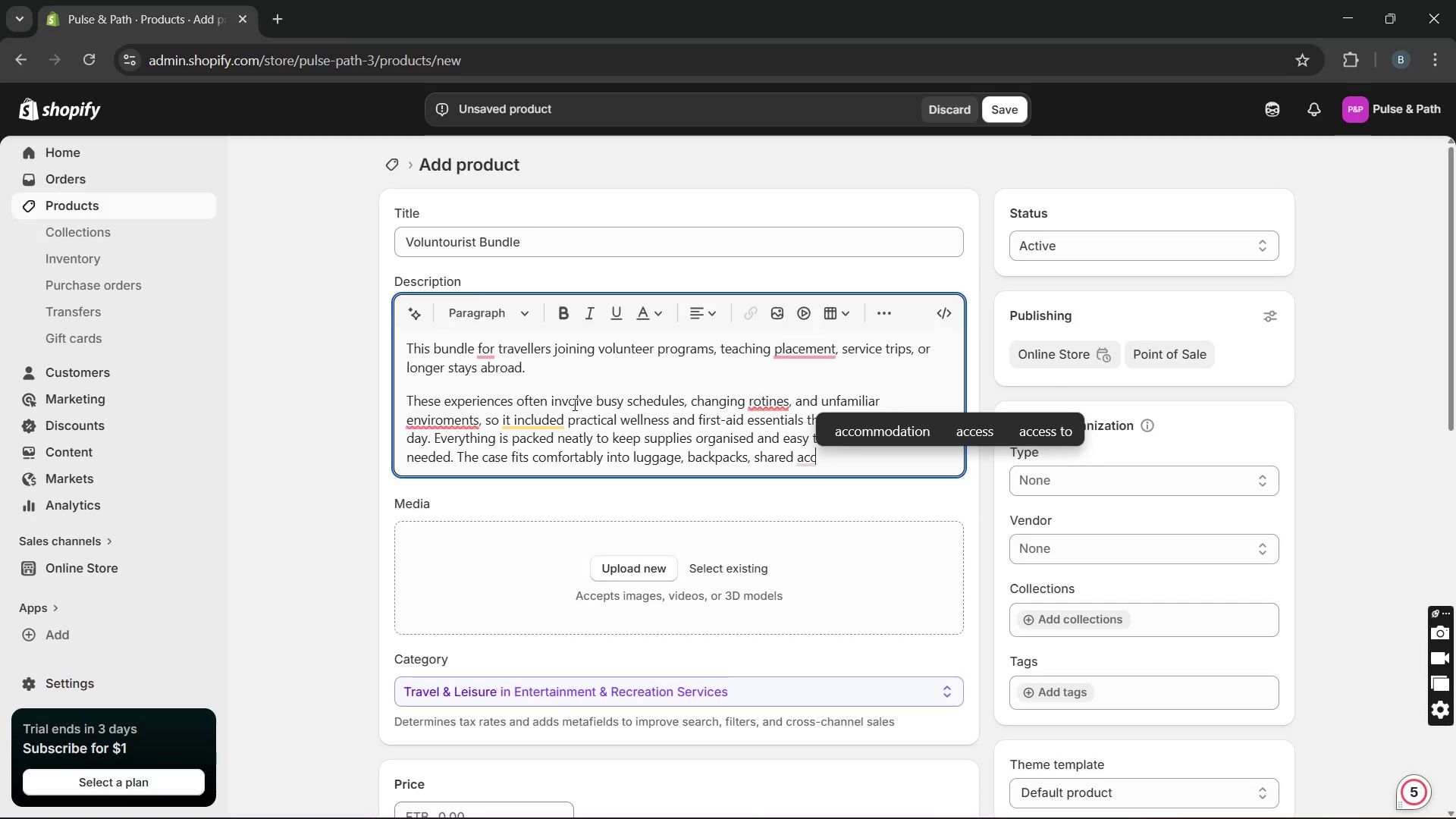 
type(ommodation storage, or daily )
 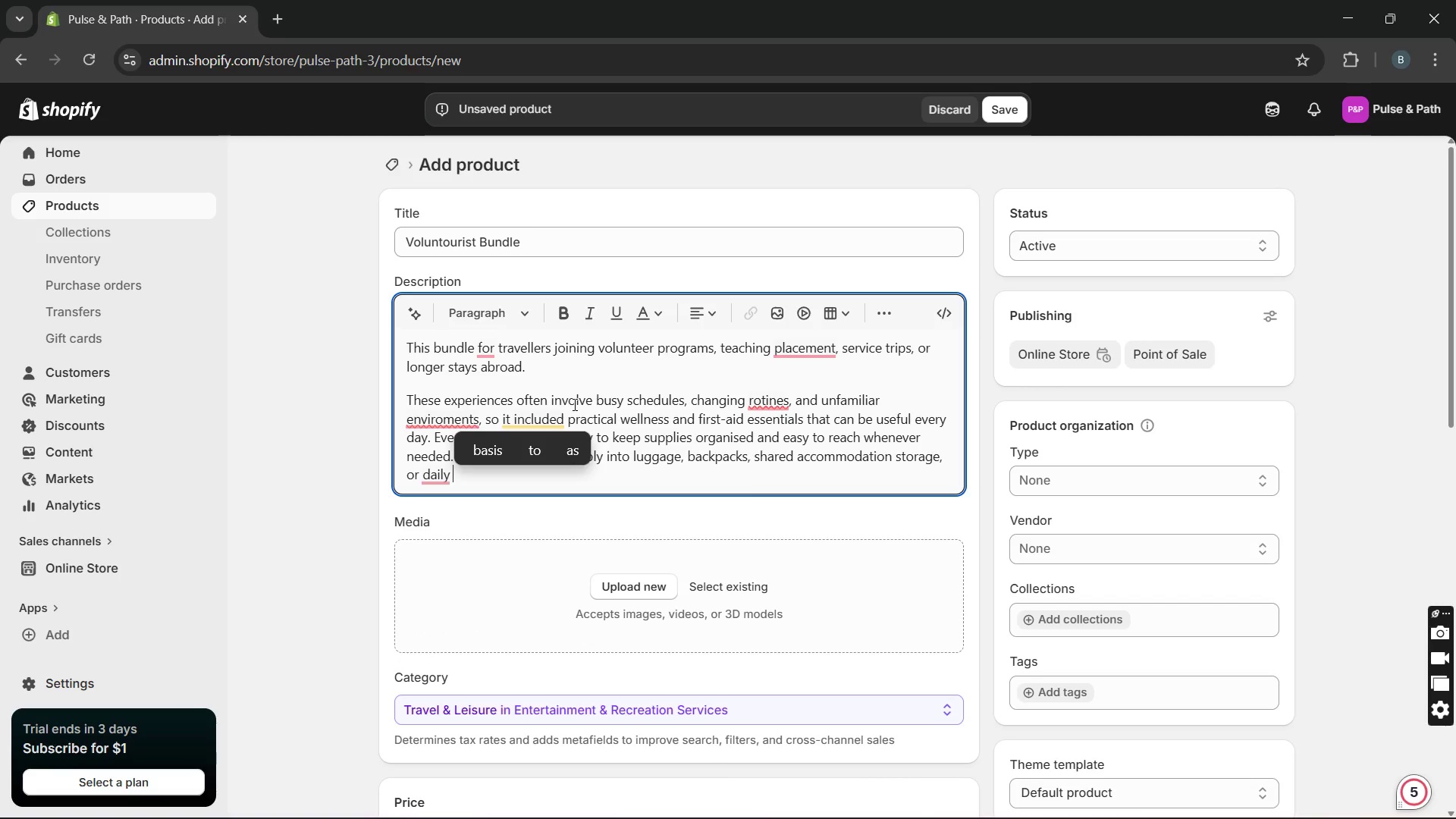 
wait(6.08)
 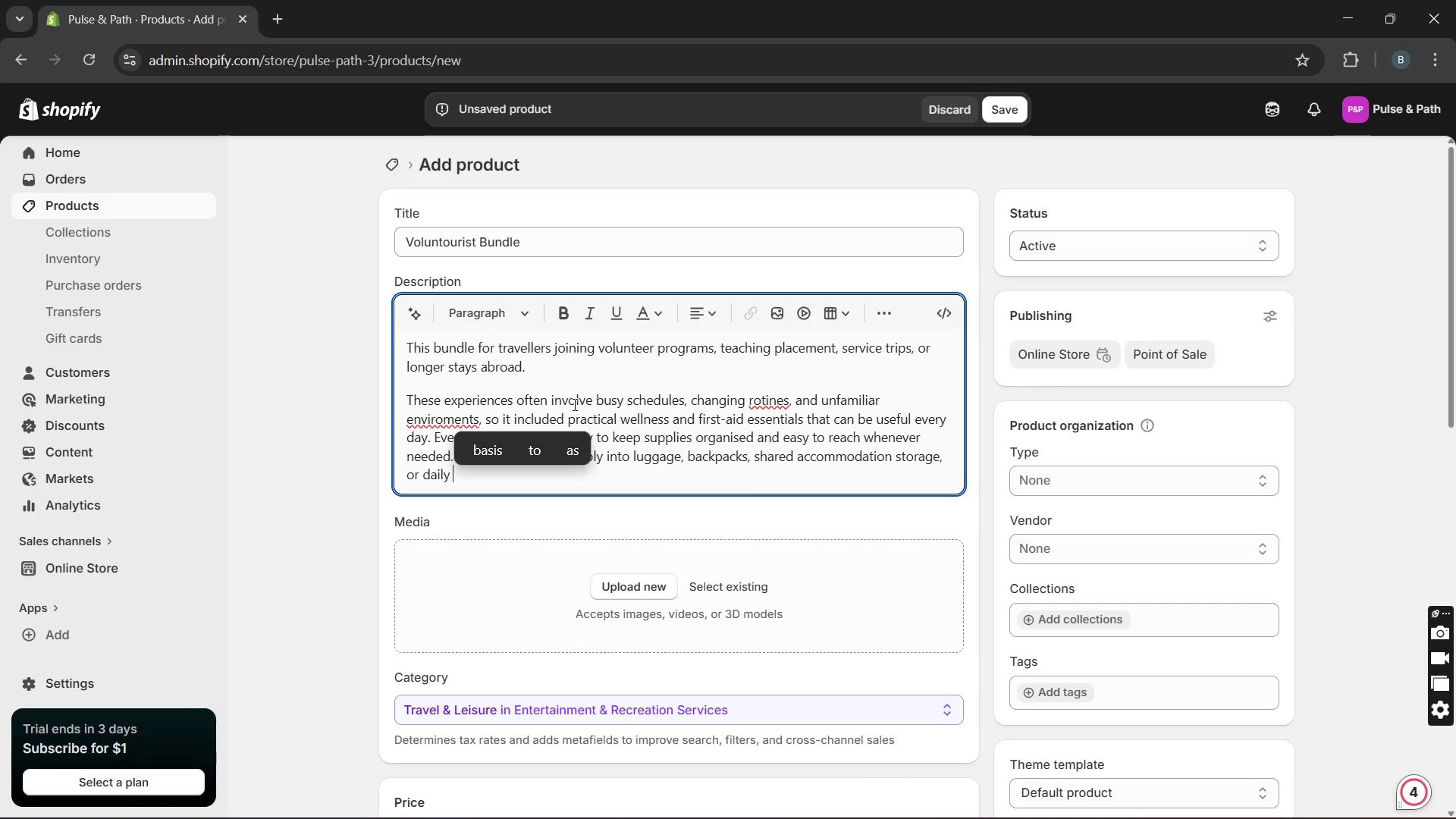 
type(travel bags without taking much )
 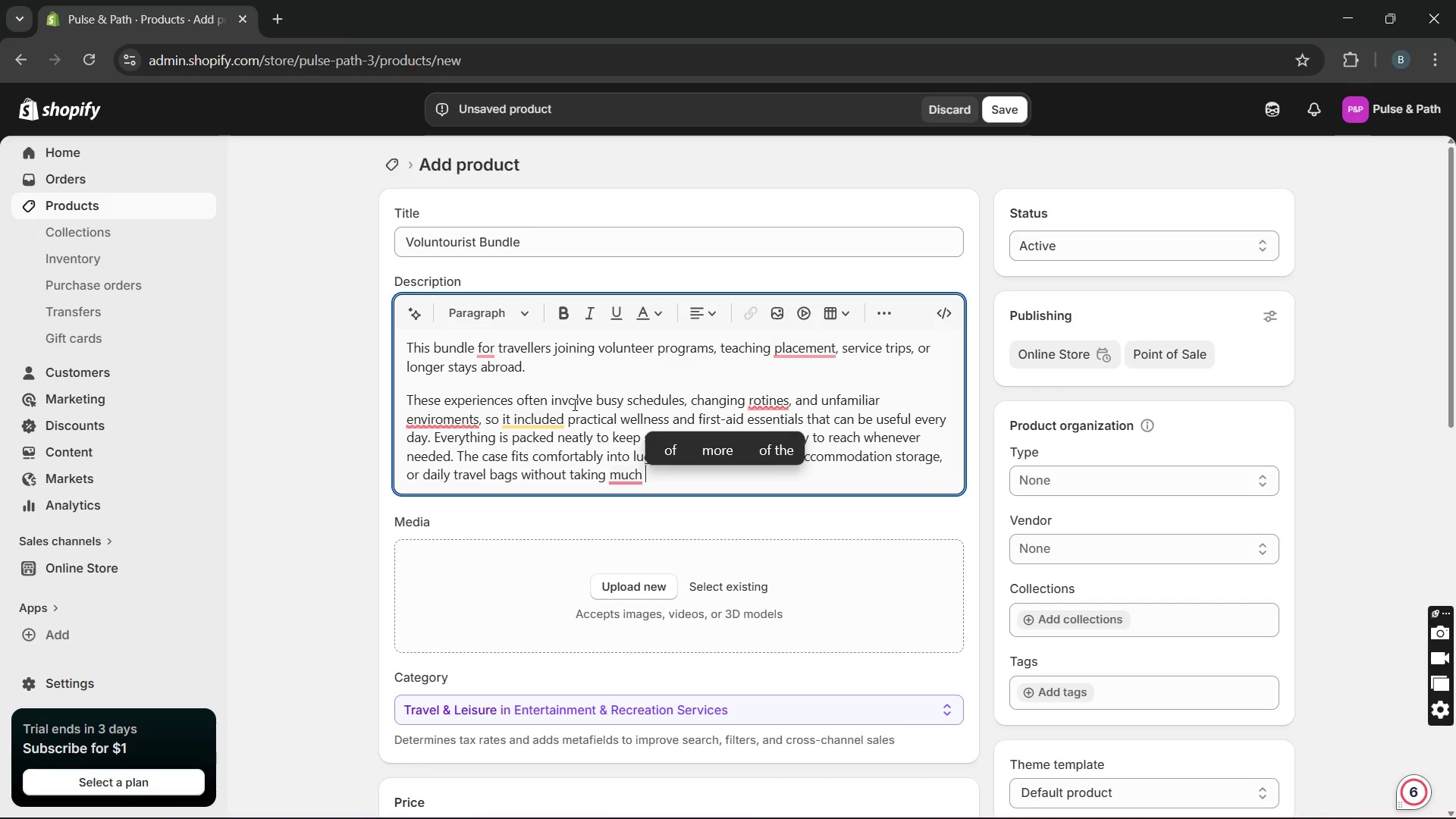 
wait(8.77)
 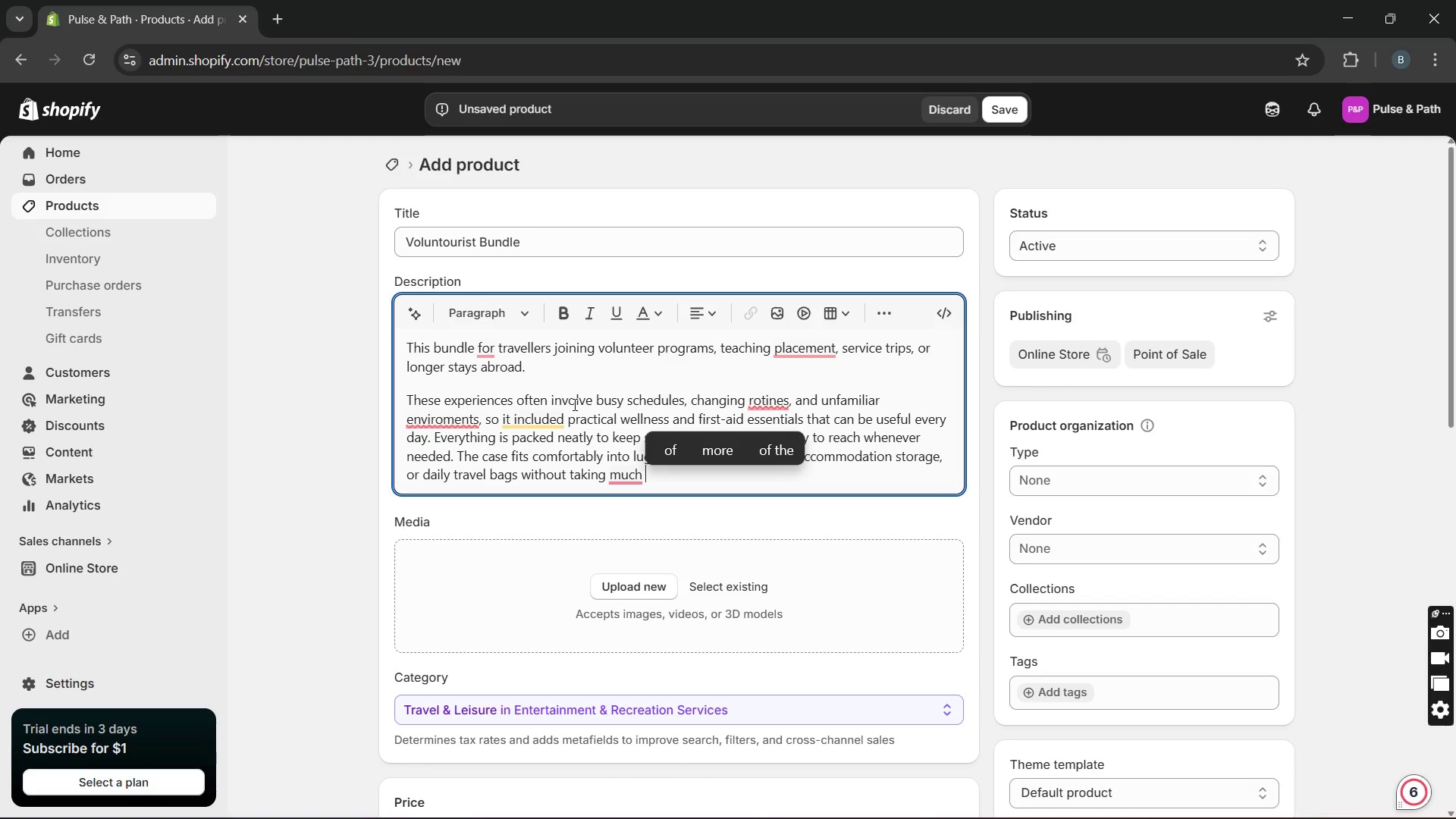 
type(room. )
 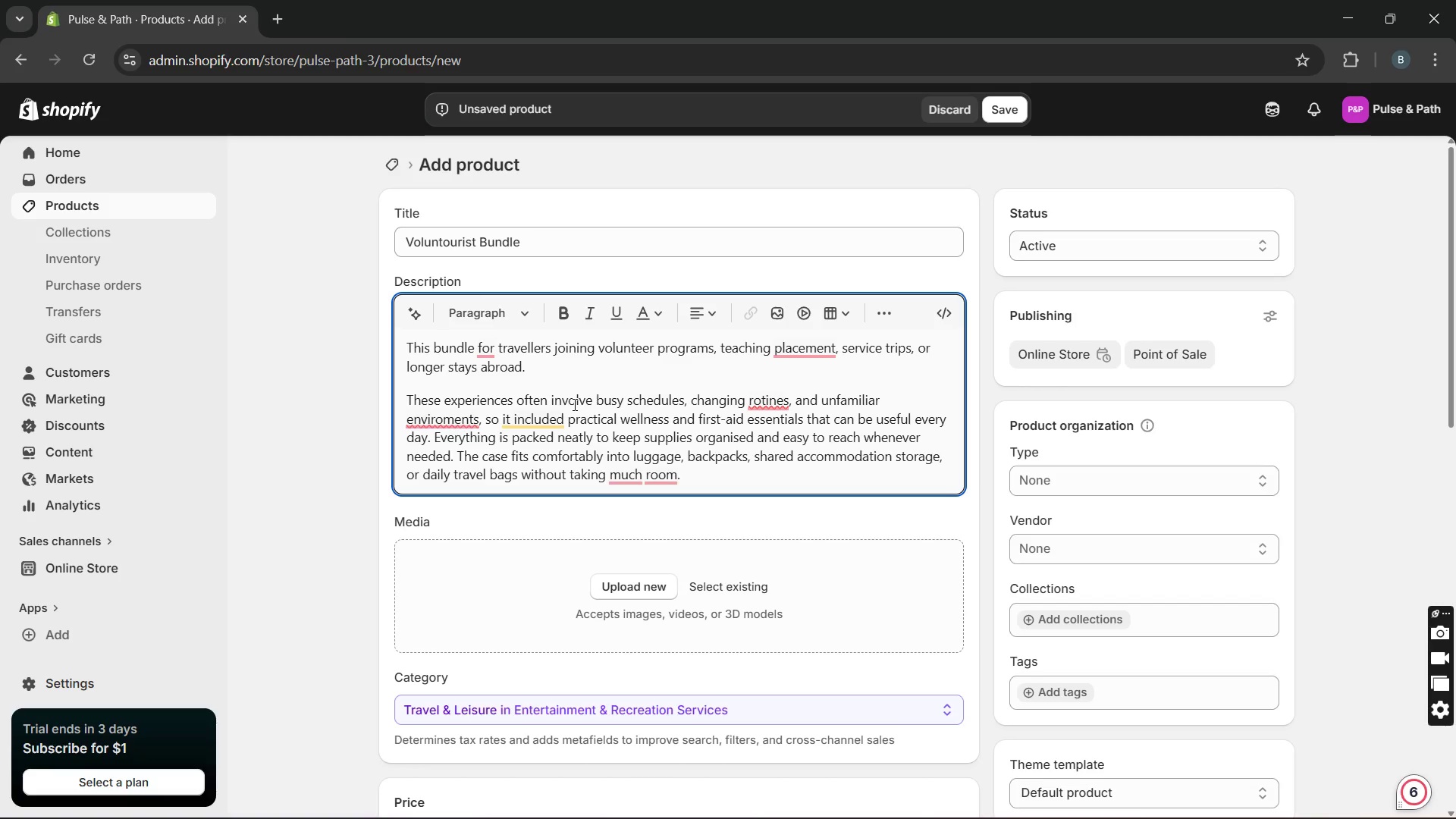 
type(It is reliabl)
 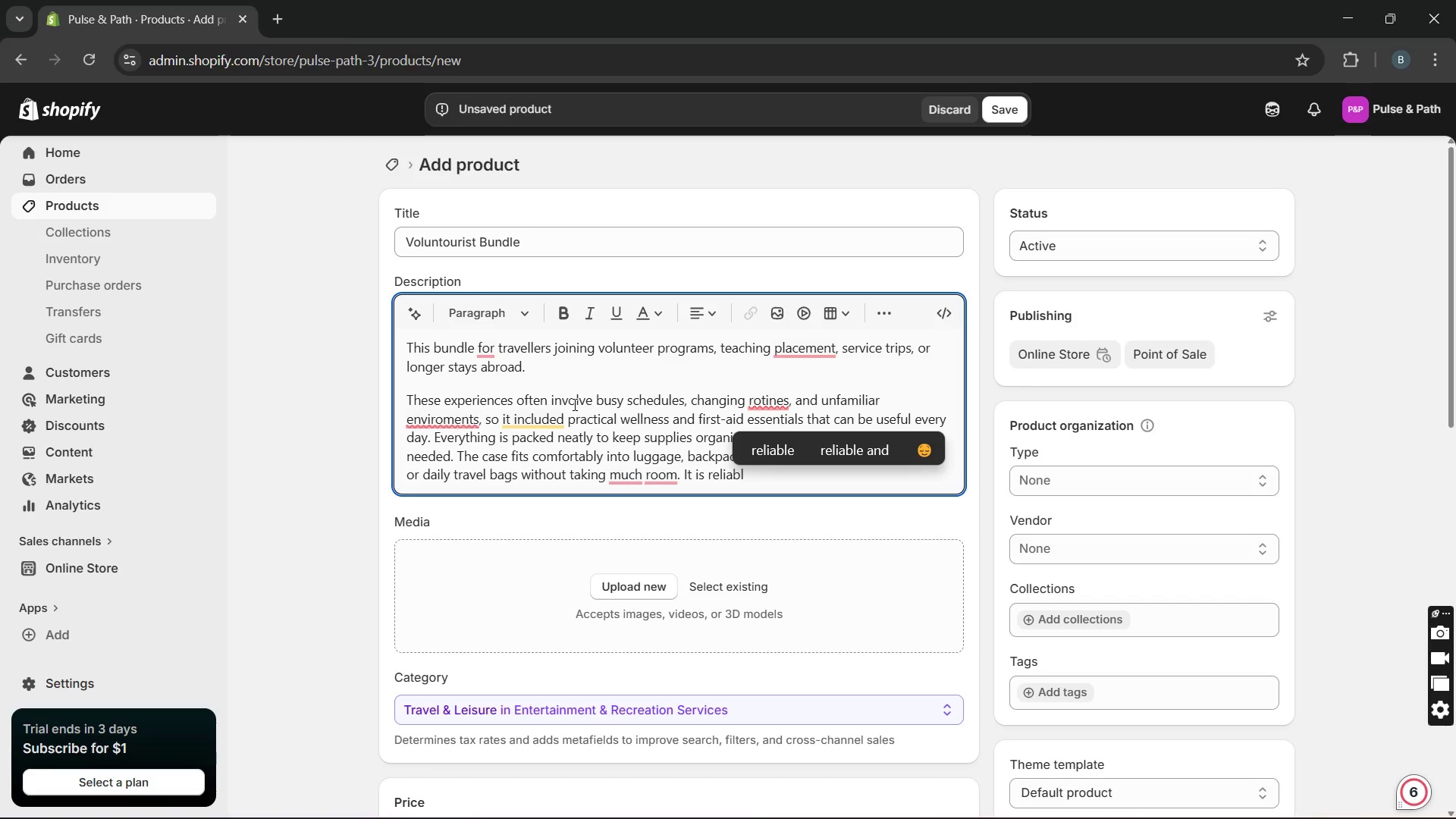 
key(E)
 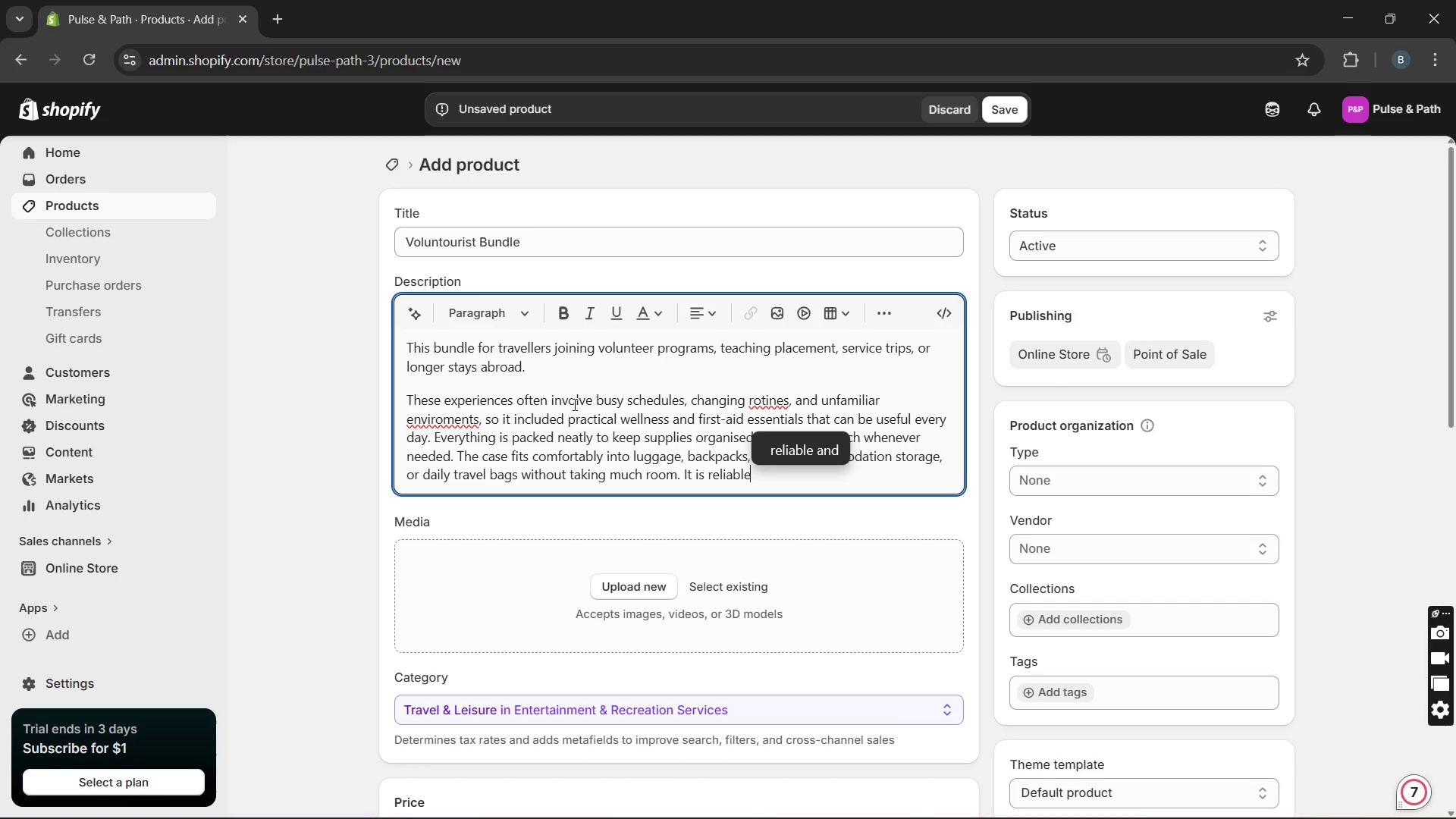 
key(Space)
 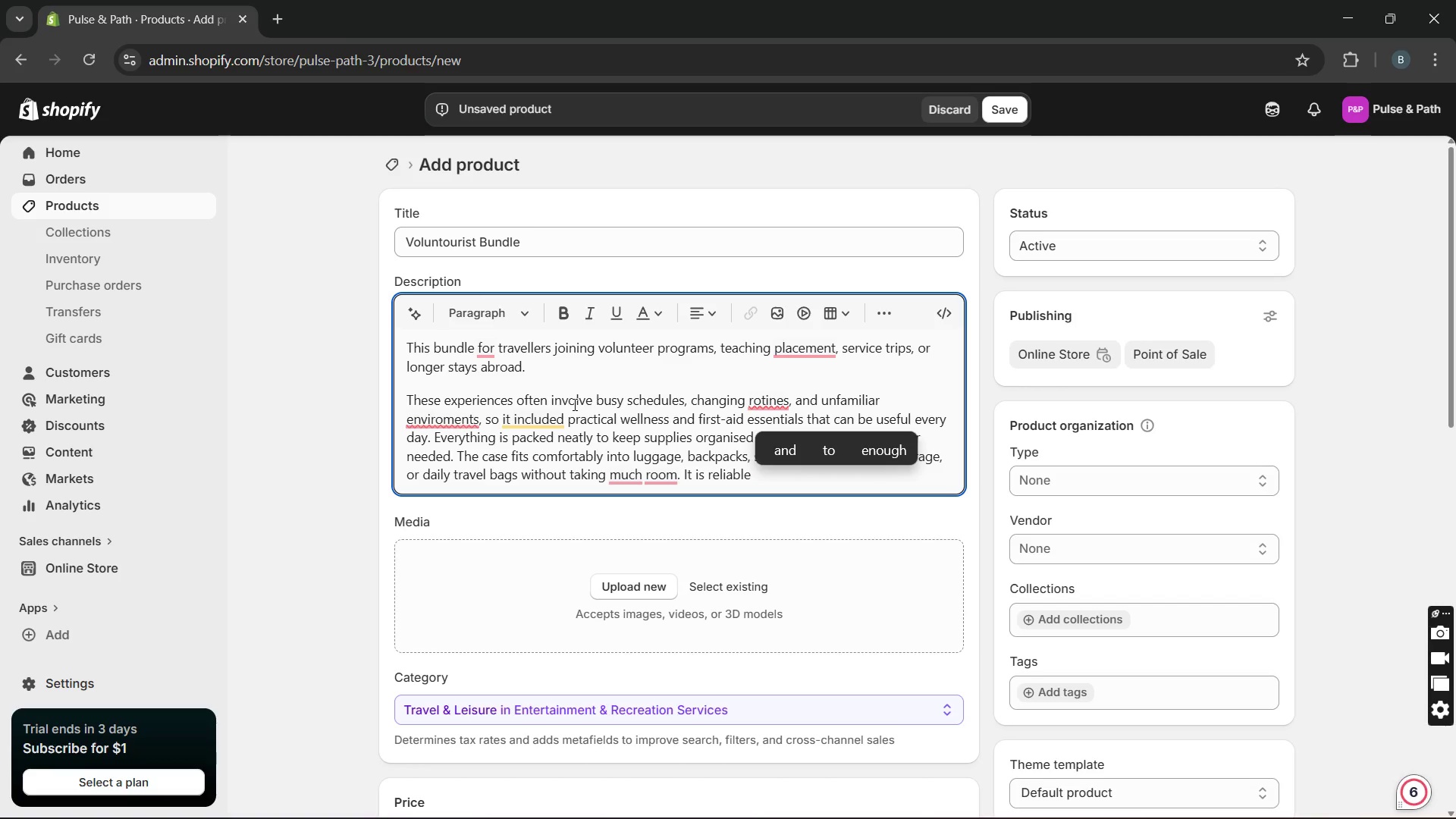 
type(basics close by. It is strong choice for students, volunteers, non profit workers and independent )
 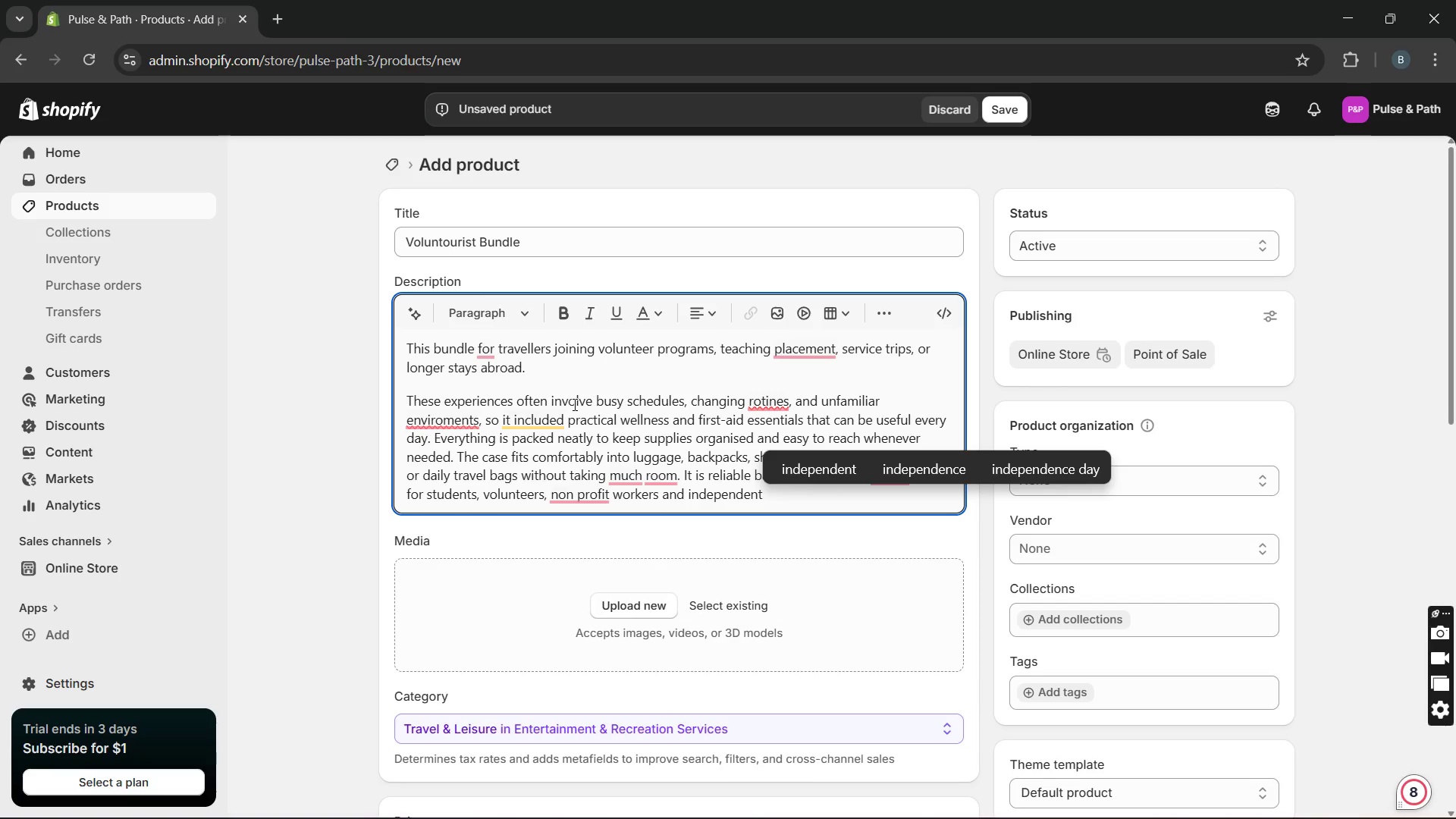 
wait(8.19)
 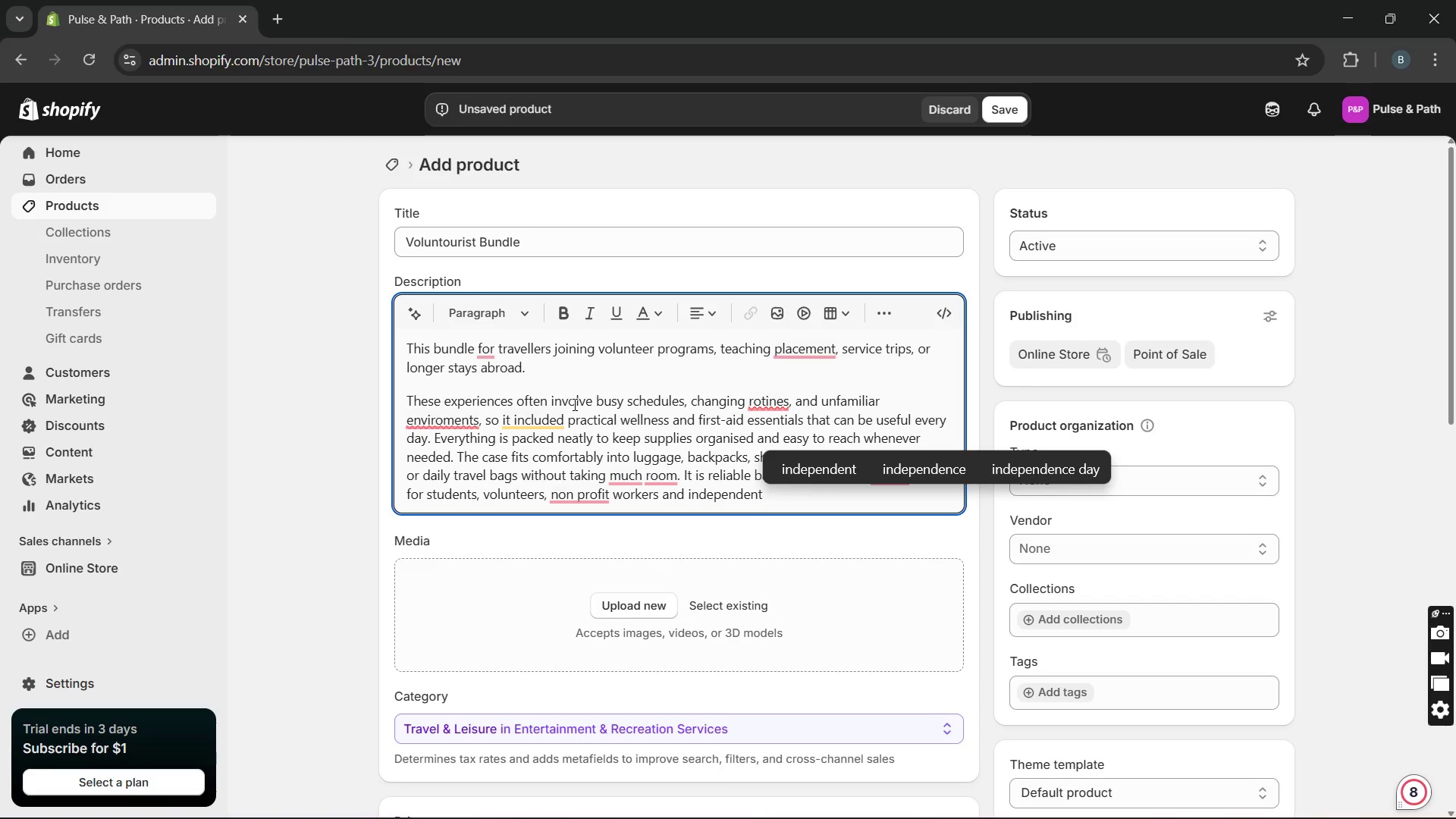 
type(travellers who )
 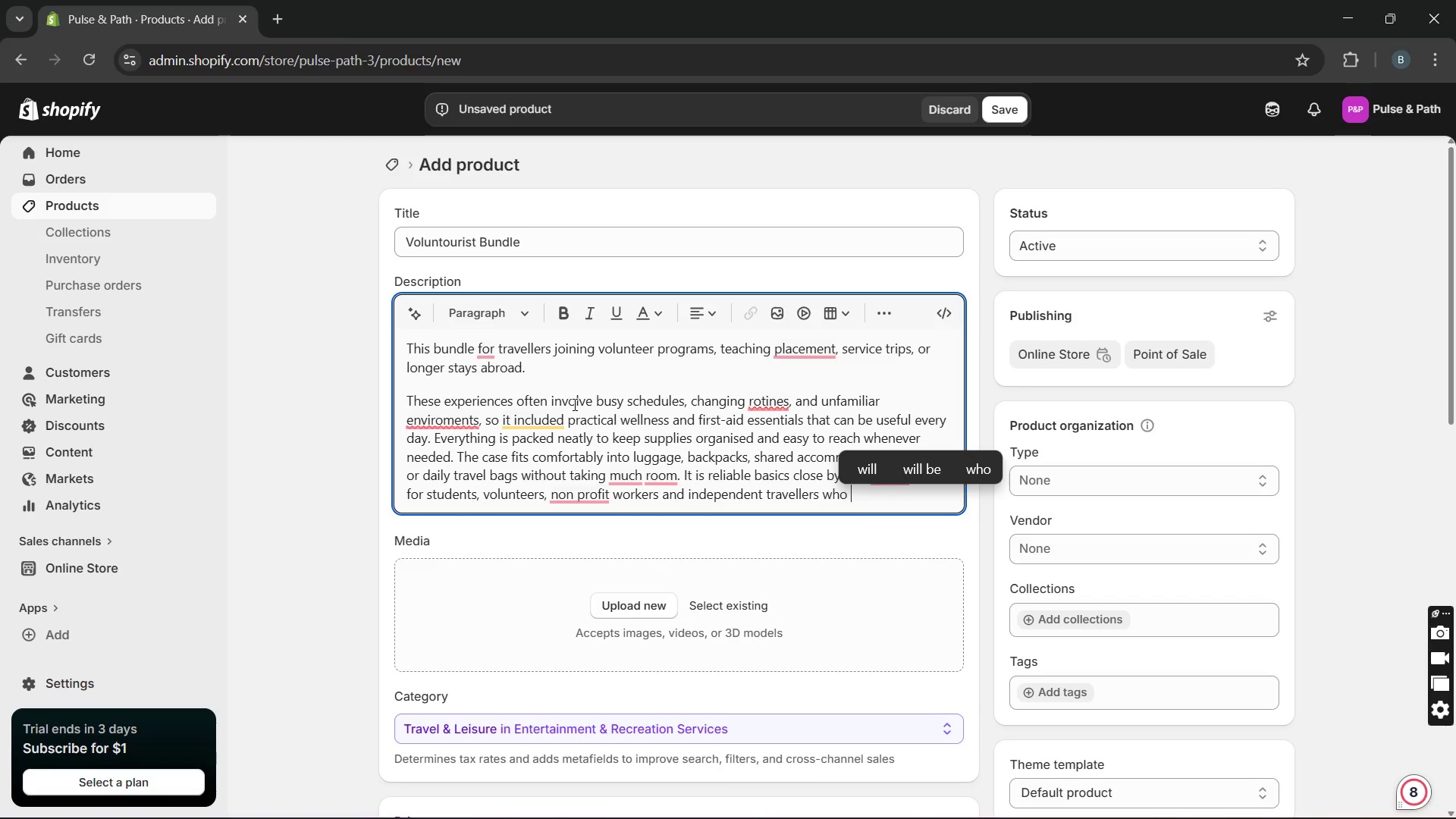 
wait(5.22)
 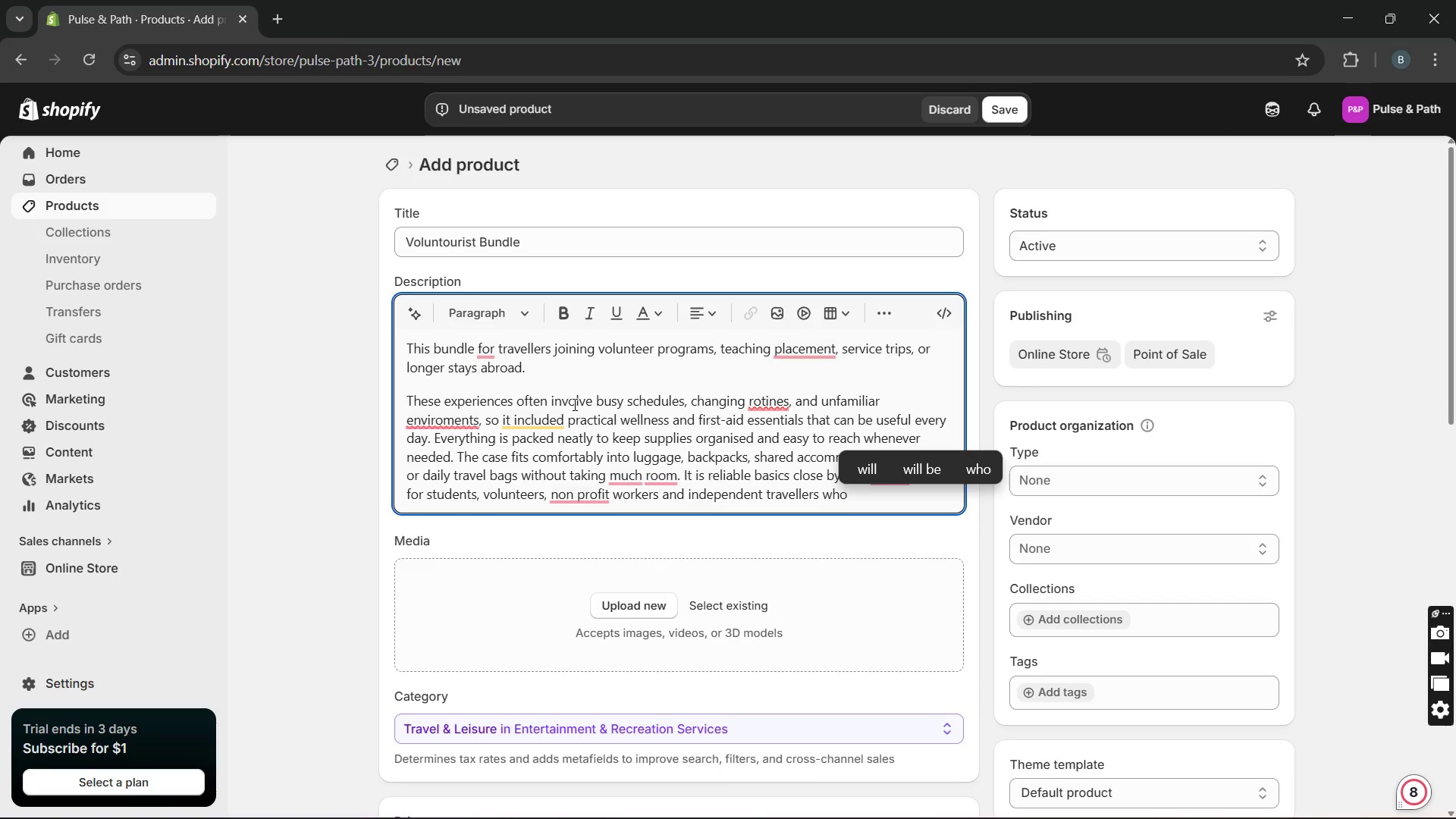 
type(want to stay pe)
key(Backspace)
type(repared )
 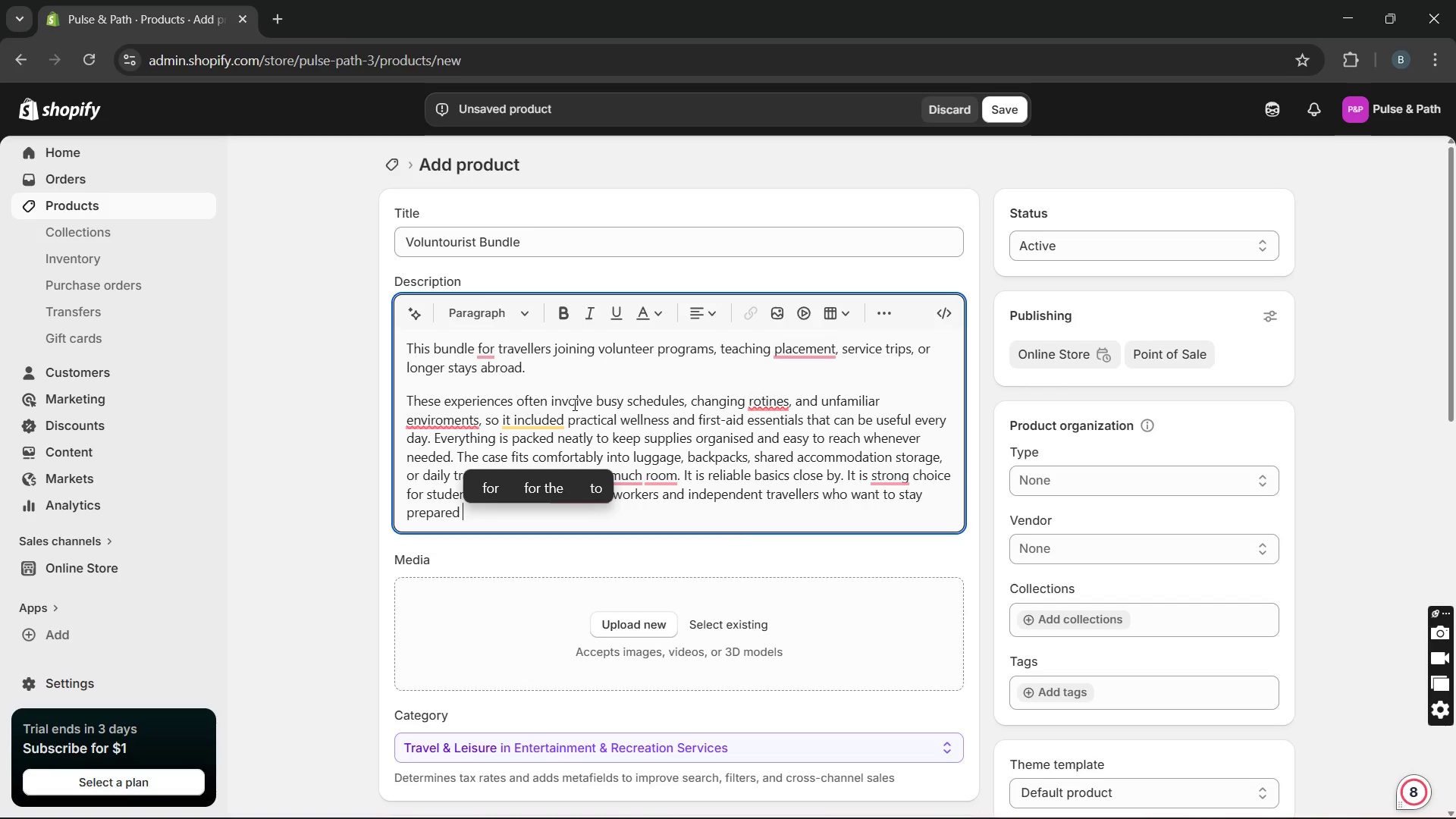 
wait(9.98)
 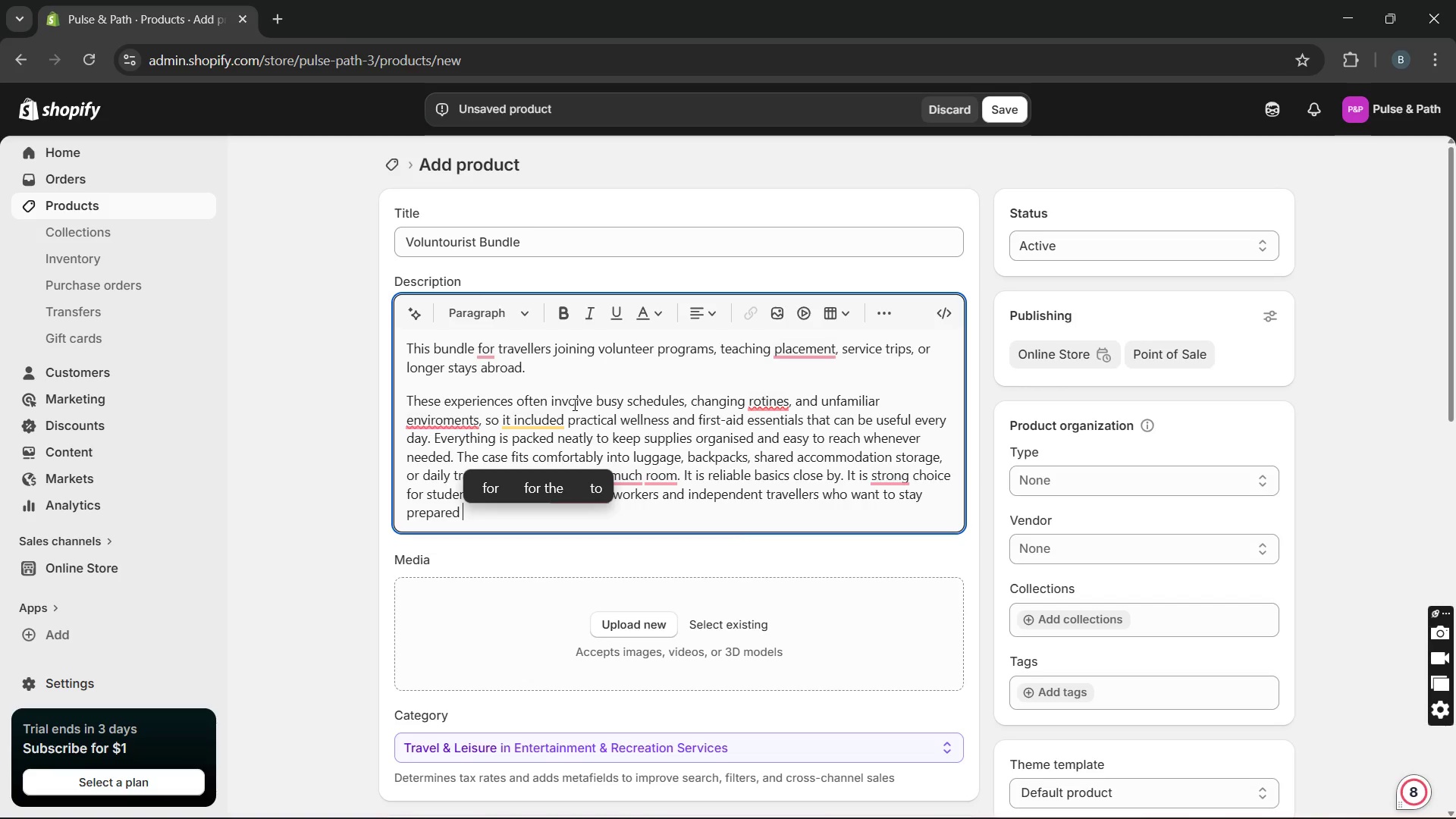 
type(throughout )
 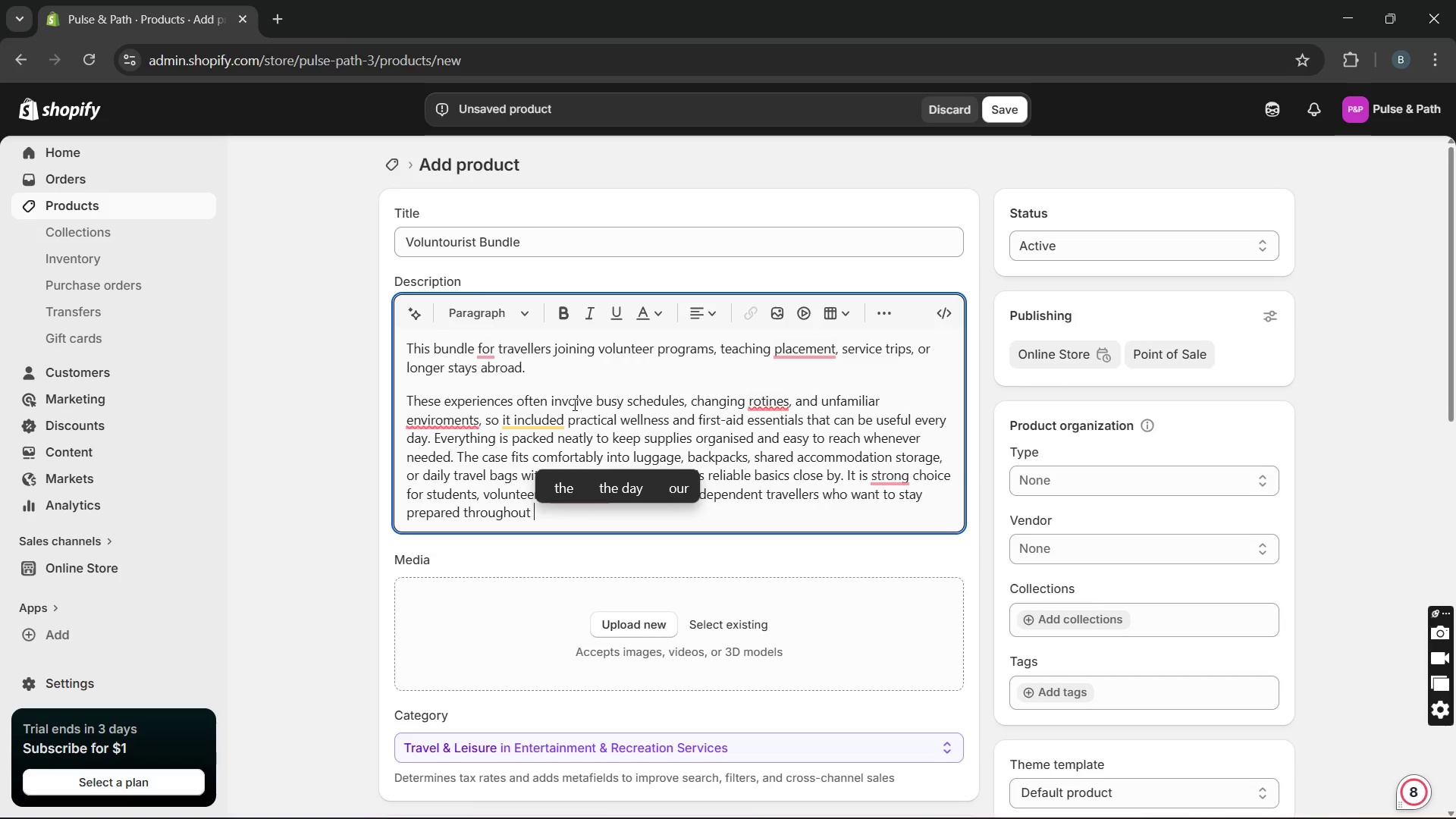 
type(meaningfull travel experience)
 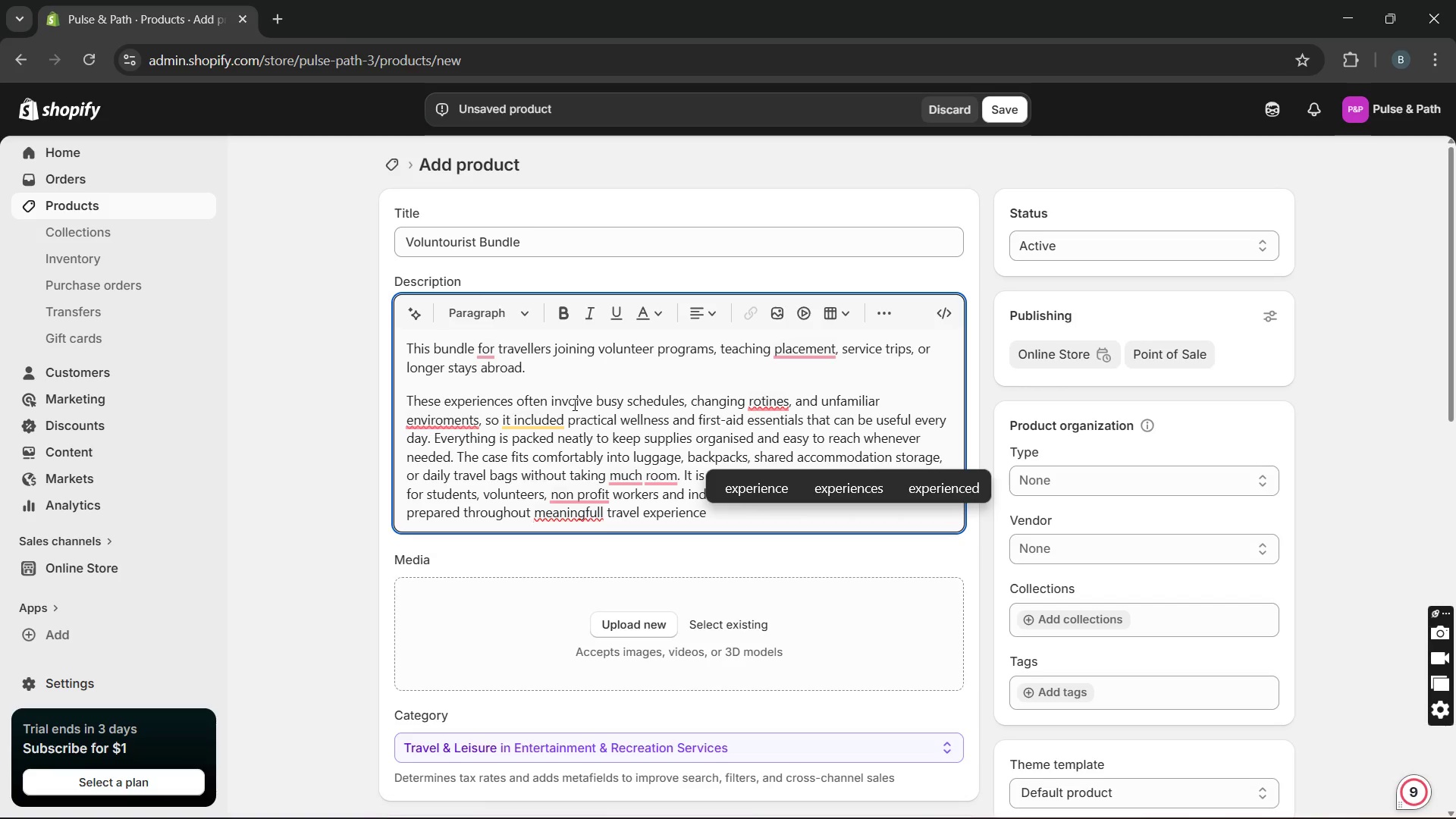 
key(Period)
 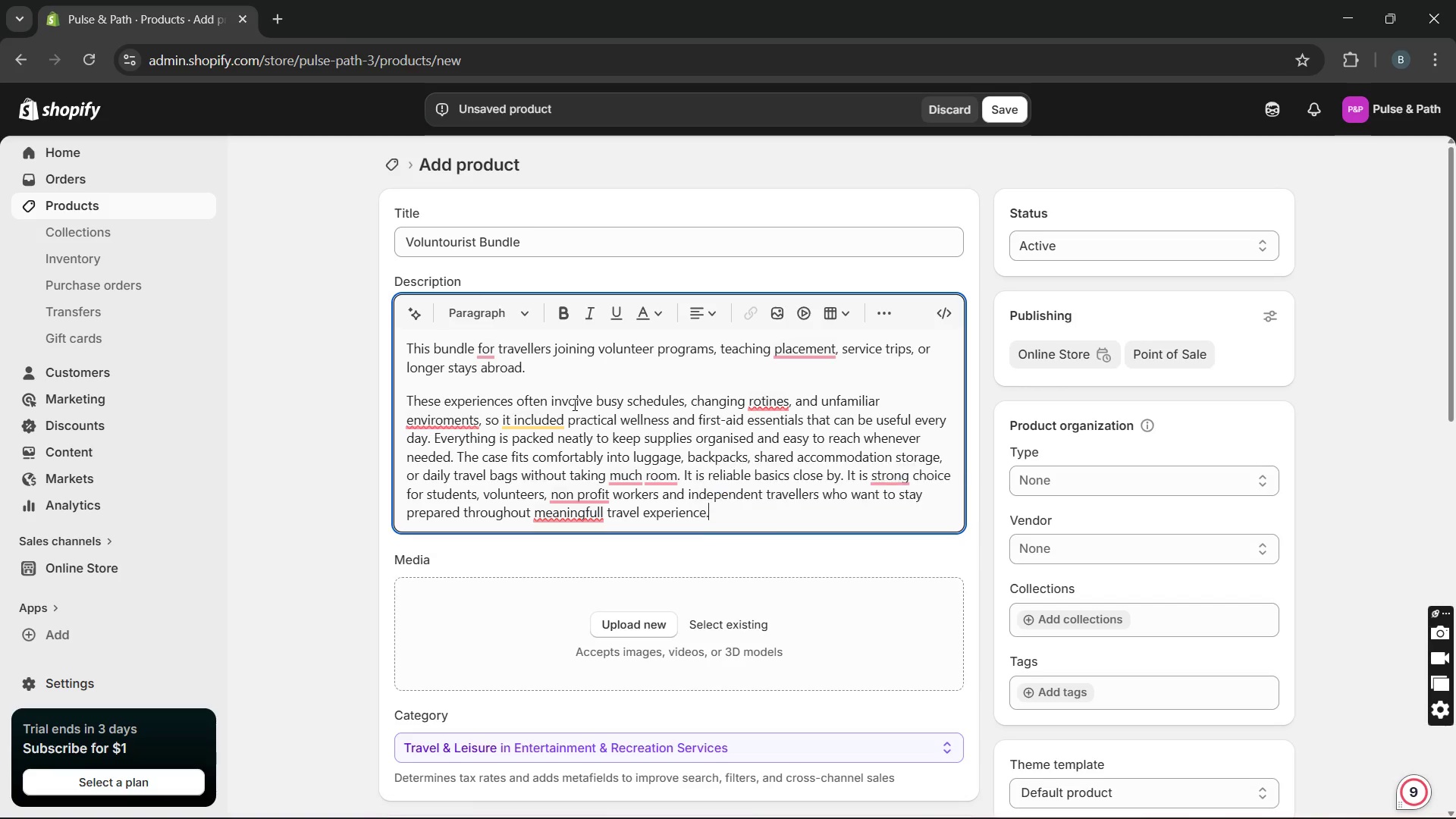 
key(Space)
 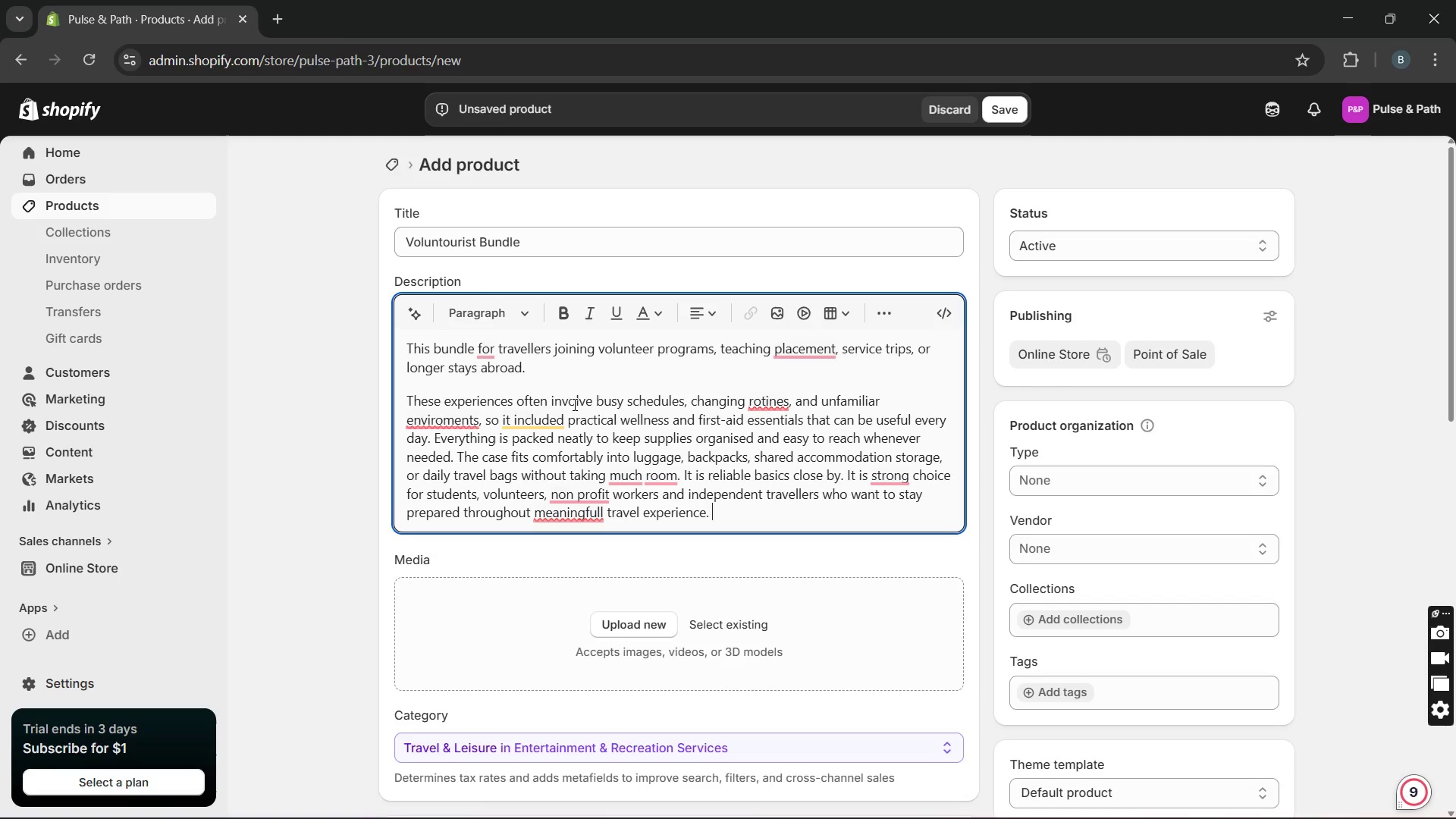 
key(CapsLock)
 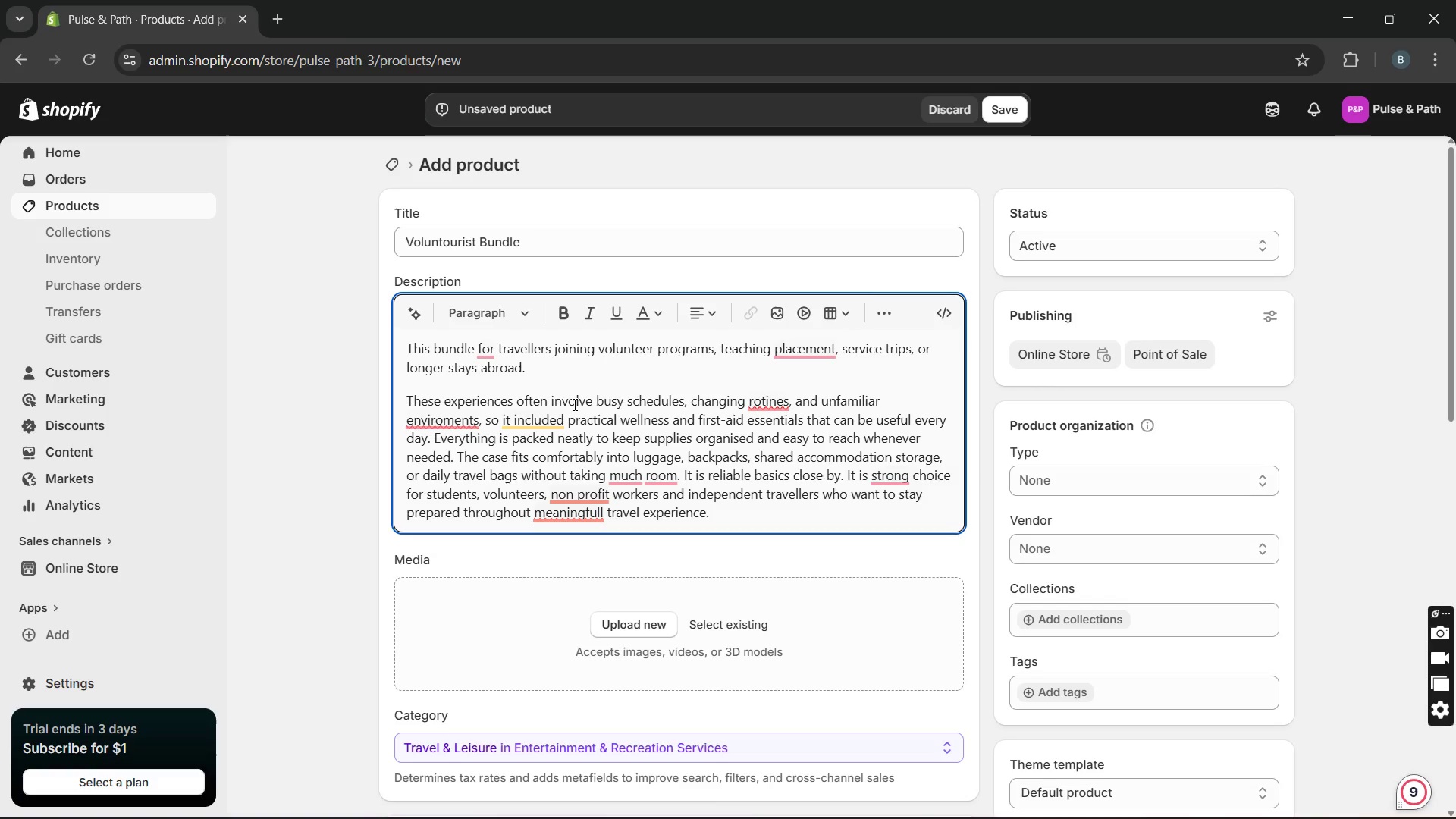 
wait(7.52)
 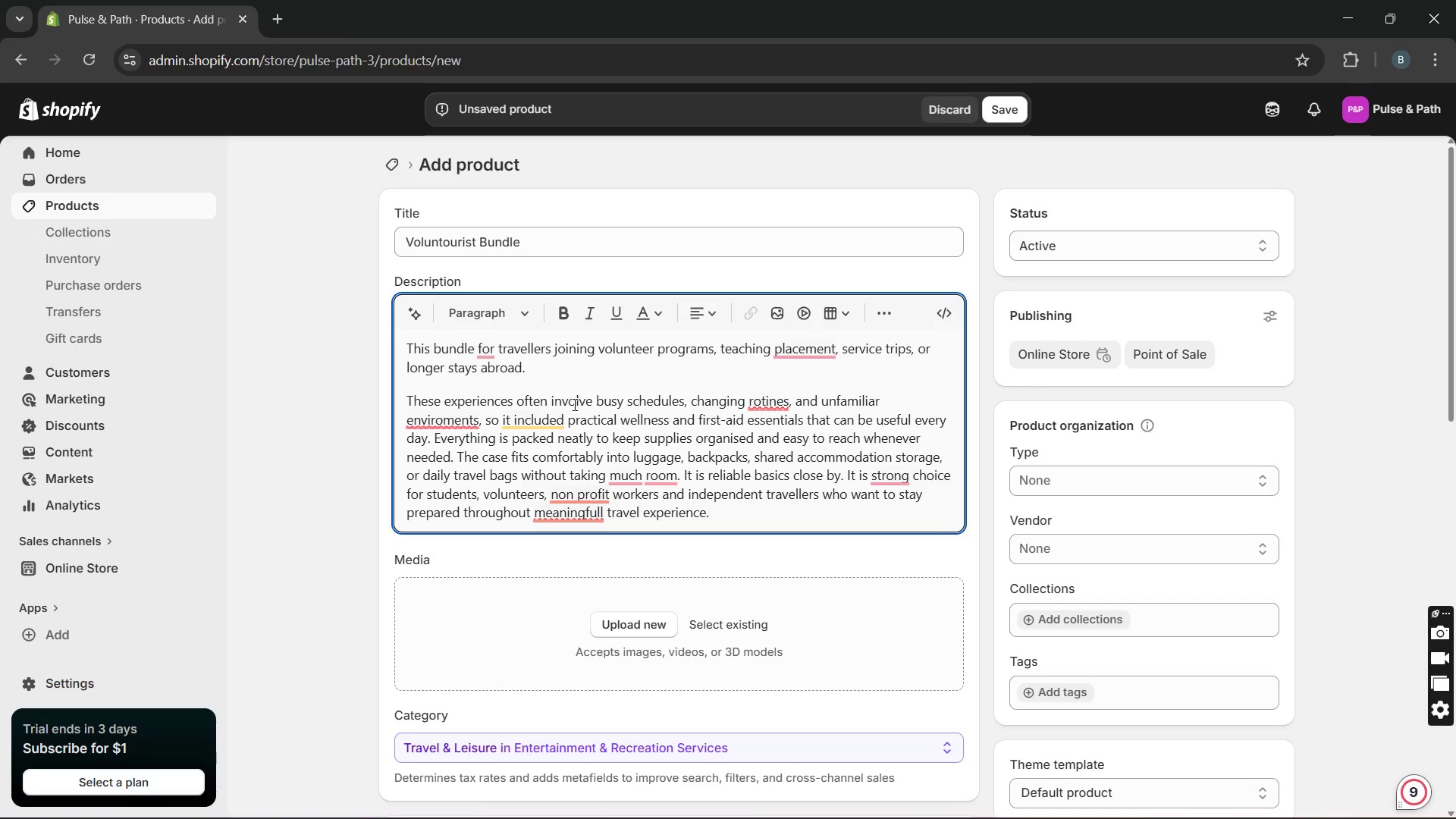 
type(It makes longer trips feel simpler, more organised and lessstressful)
 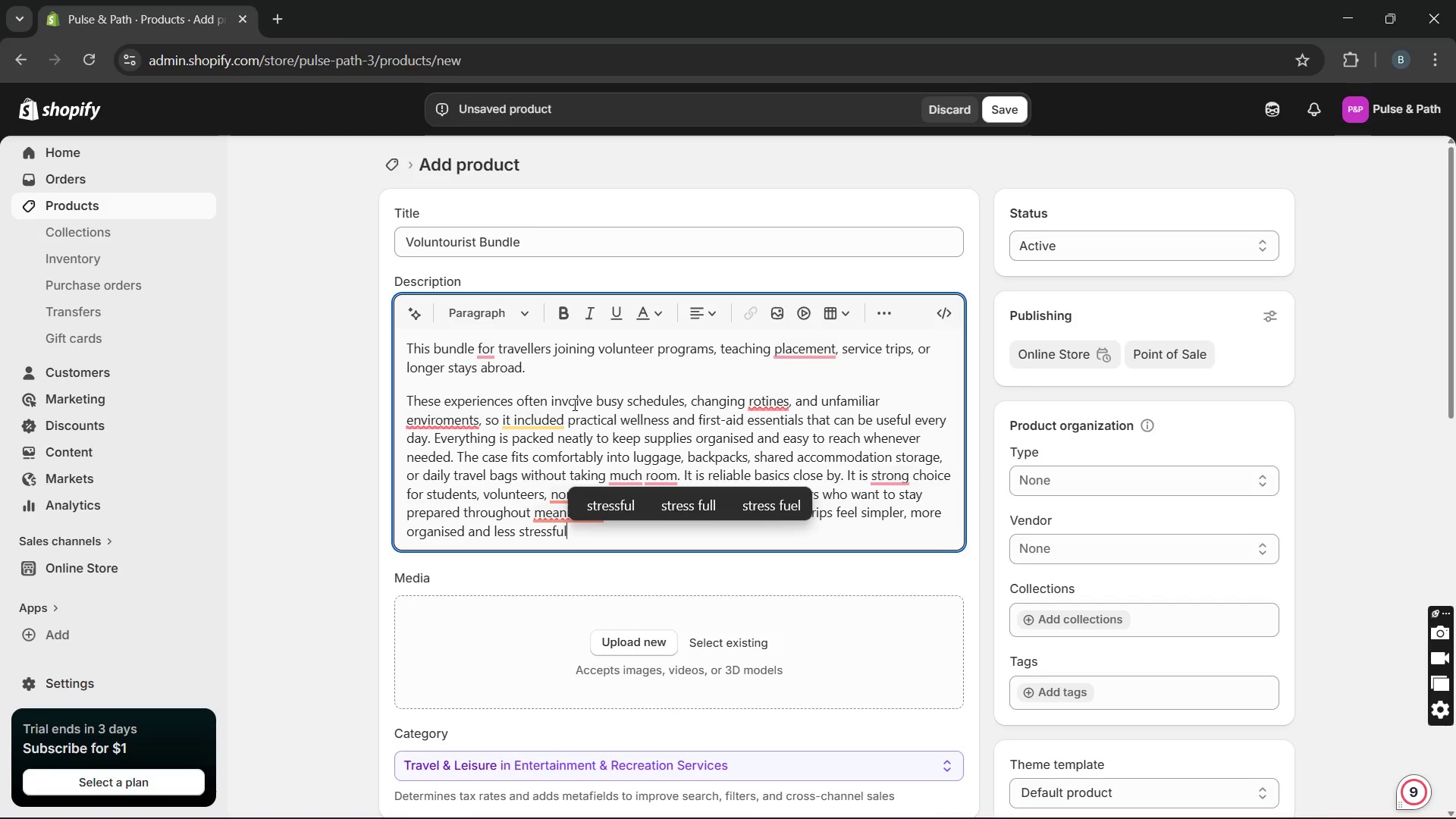 
wait(6.22)
 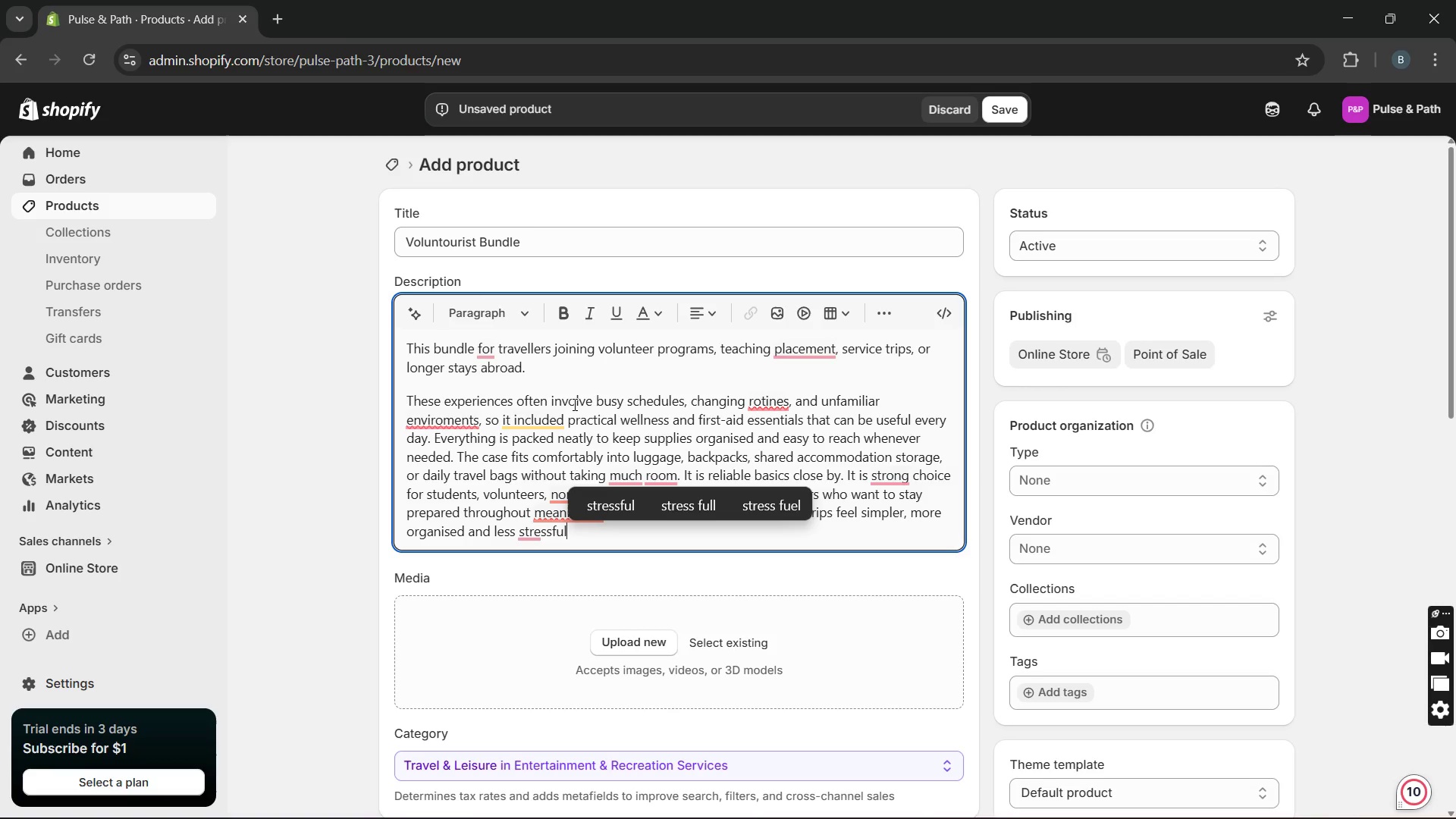 
type(l )
key(Backspace)
key(Backspace)
key(Backspace)
type(l by kepping essenials available fron)
key(Backspace)
type(mthefirst day onward.)
 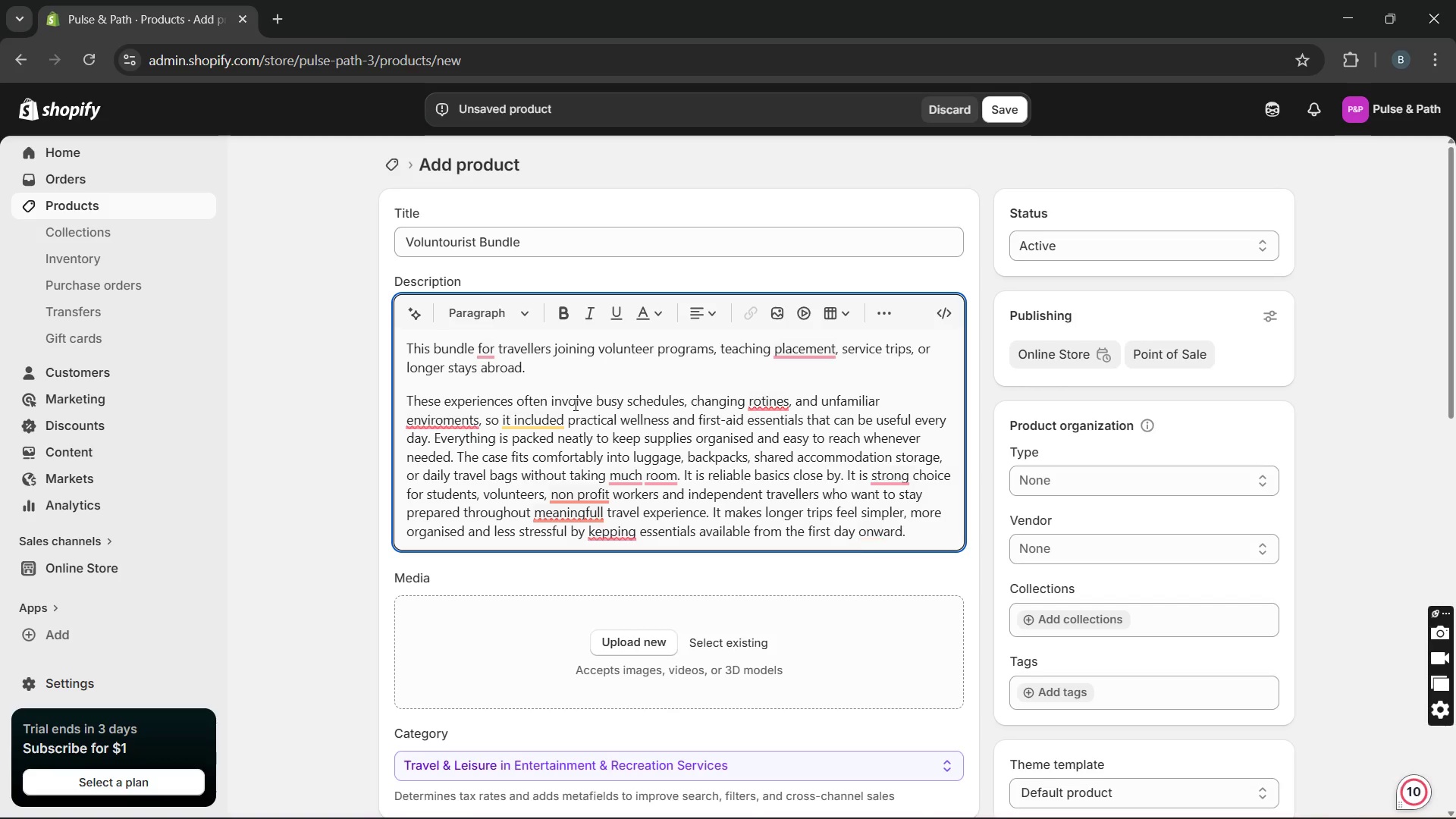 
wait(5.23)
 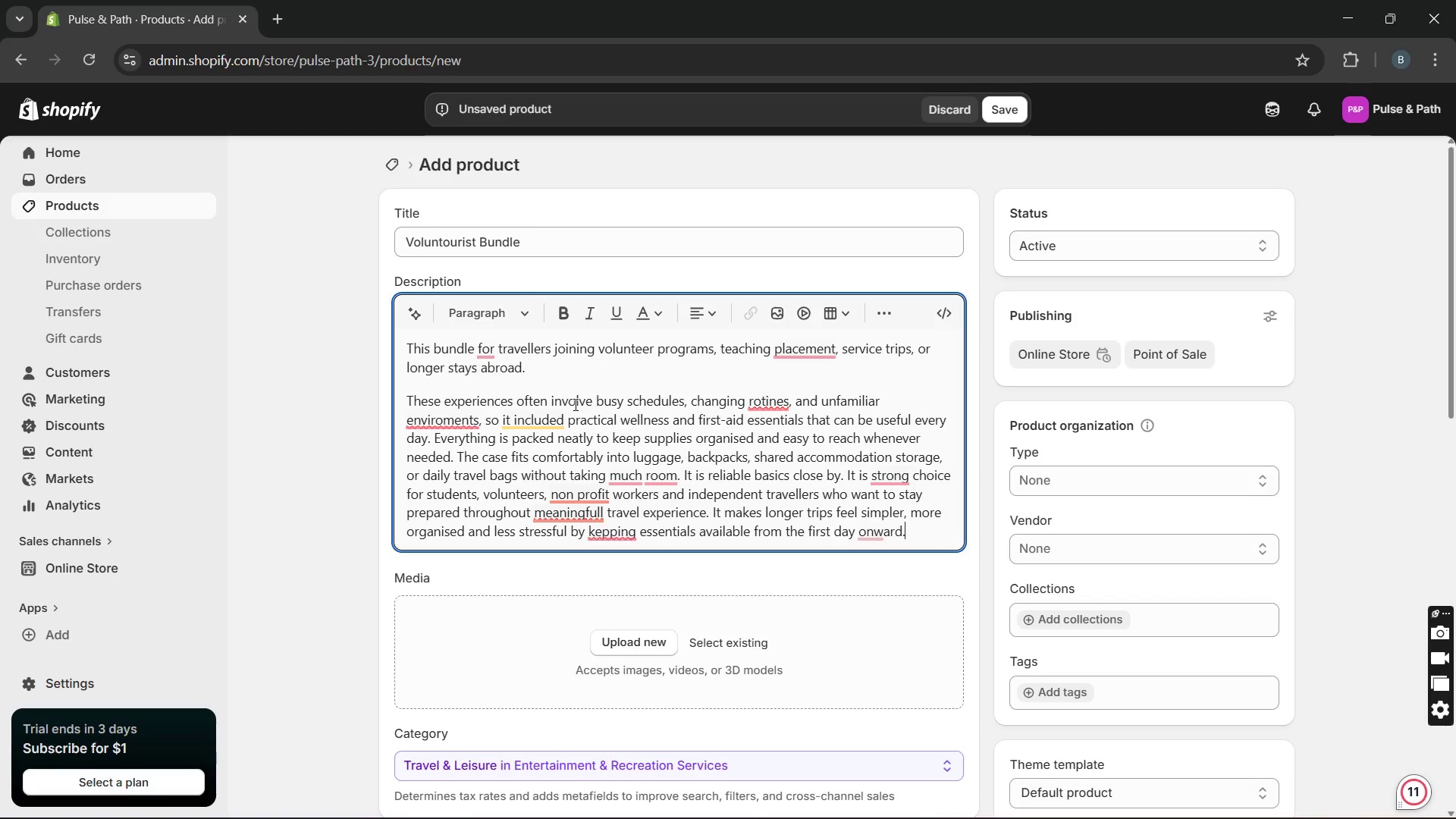 
left_click([621, 594])
 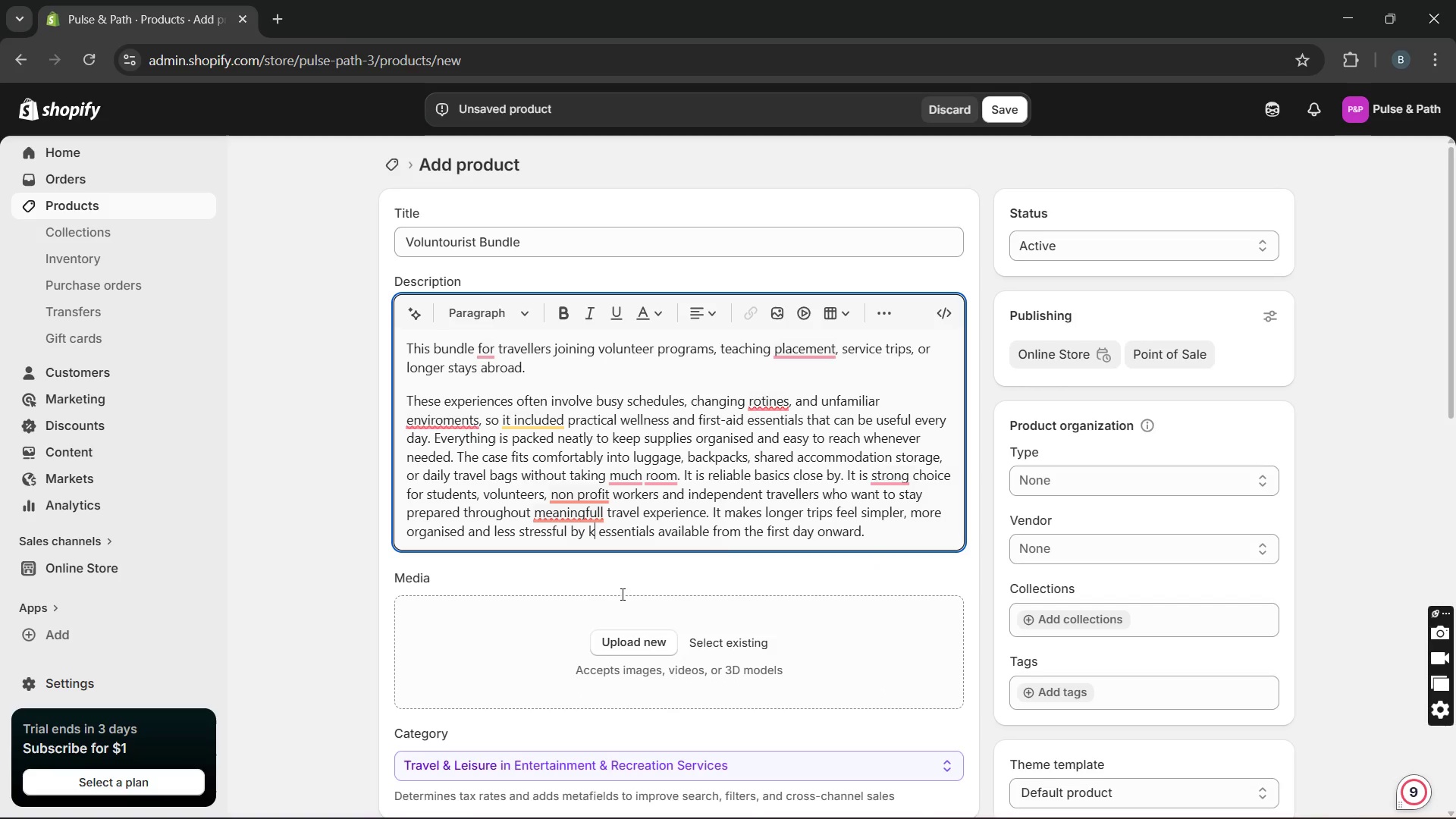 
key(Unknown)
 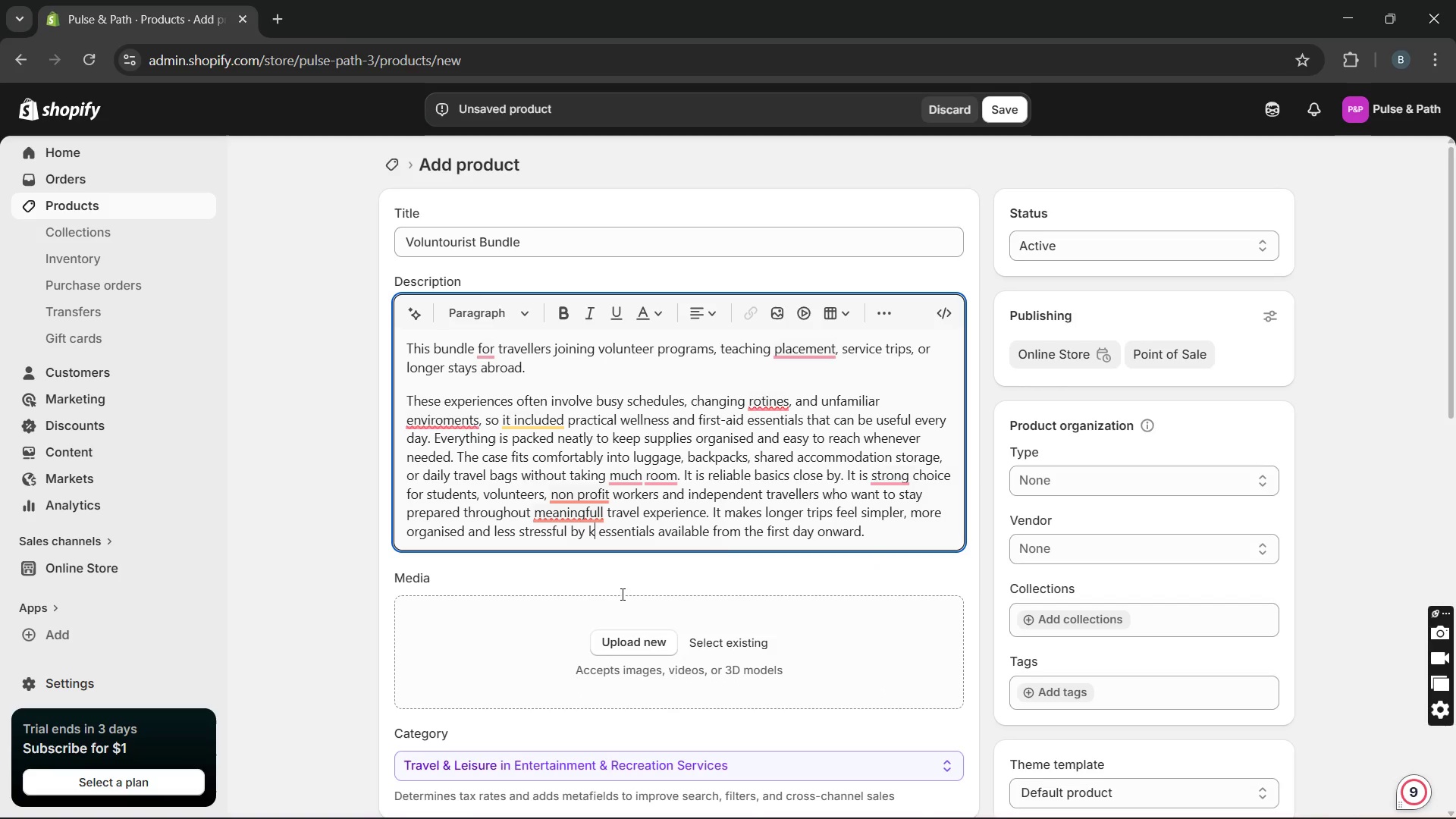 
key(Unknown)
 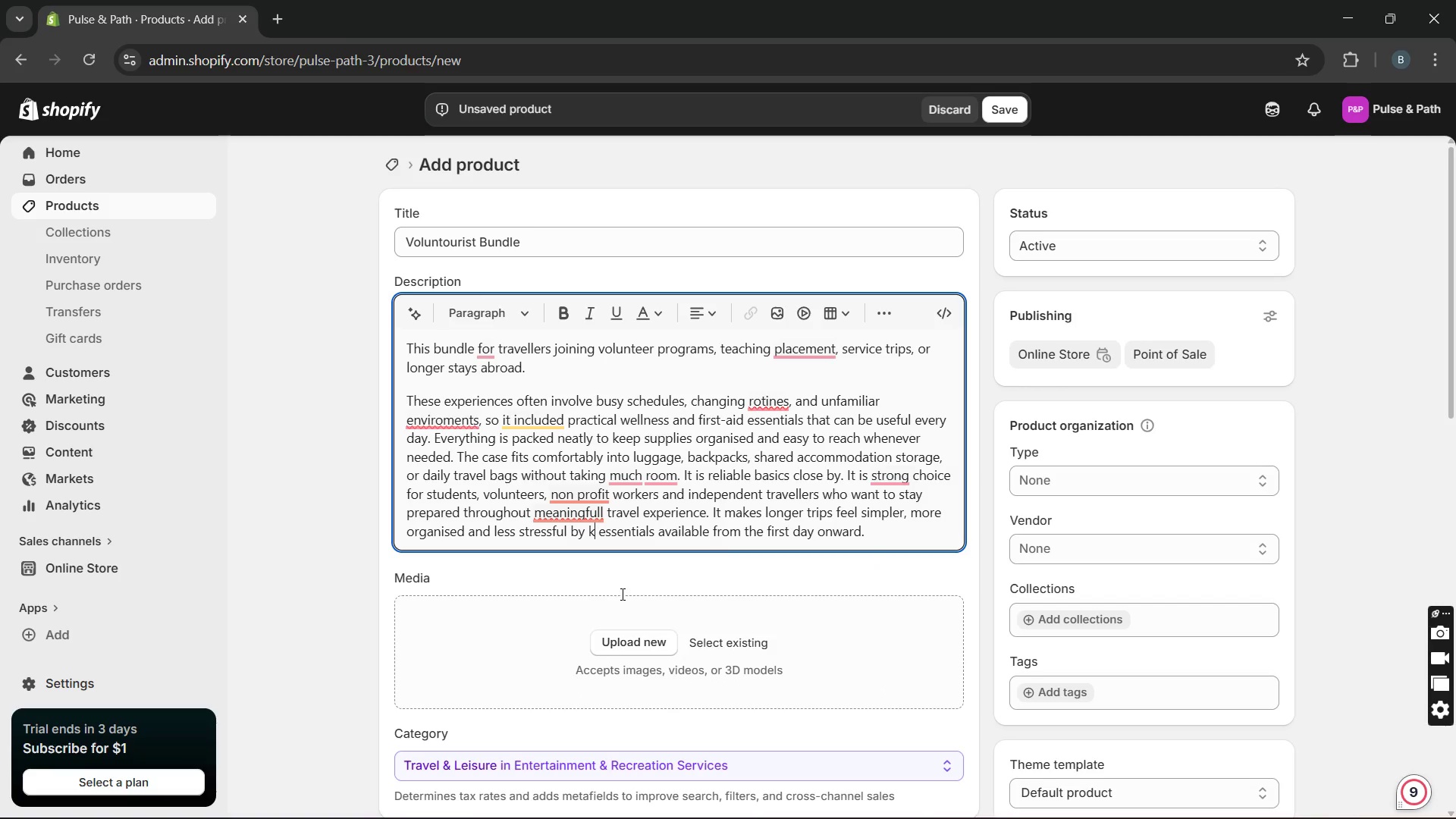 
key(Unknown)
 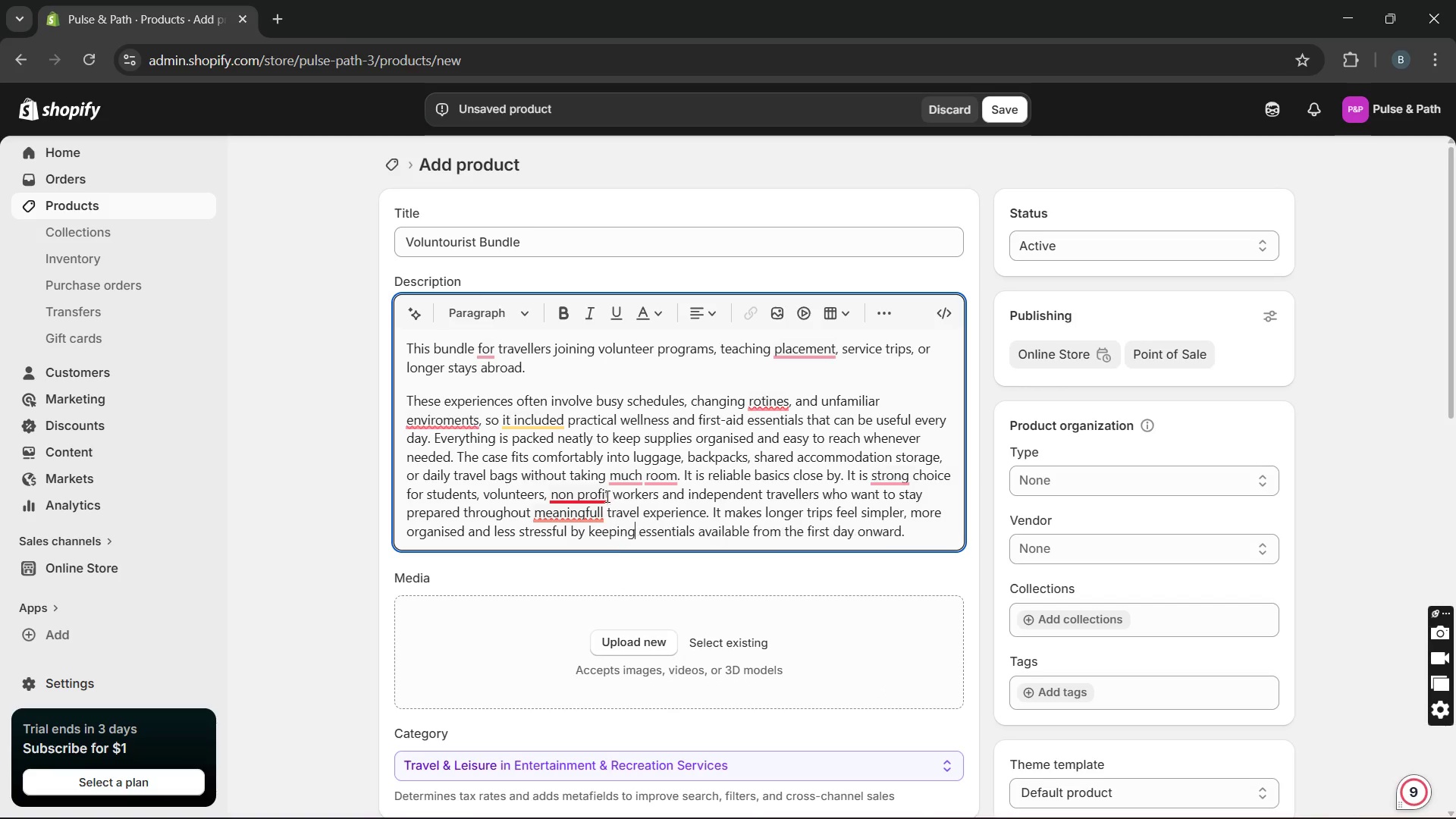 
key(Unknown)
 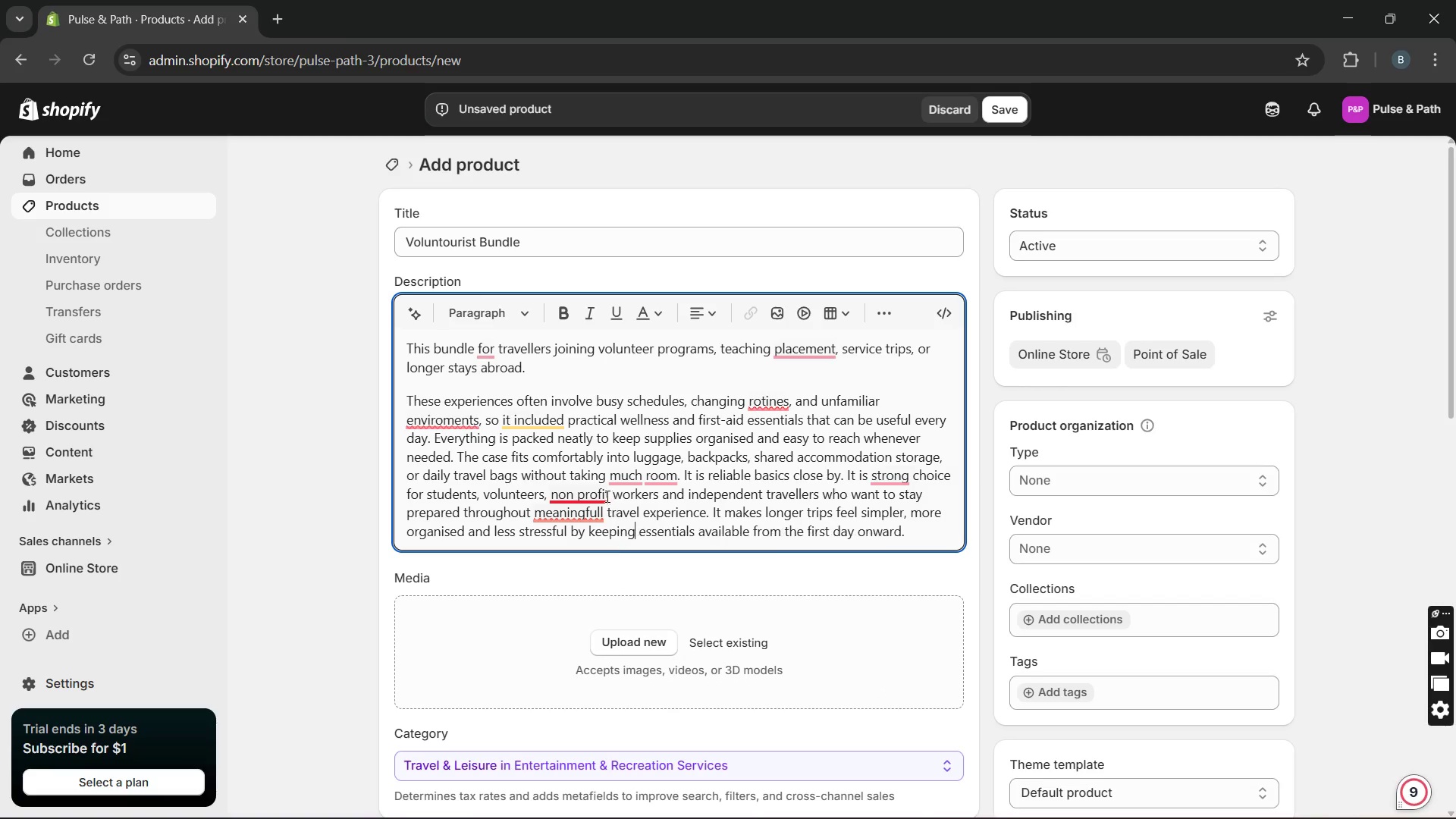 
key(Unknown)
 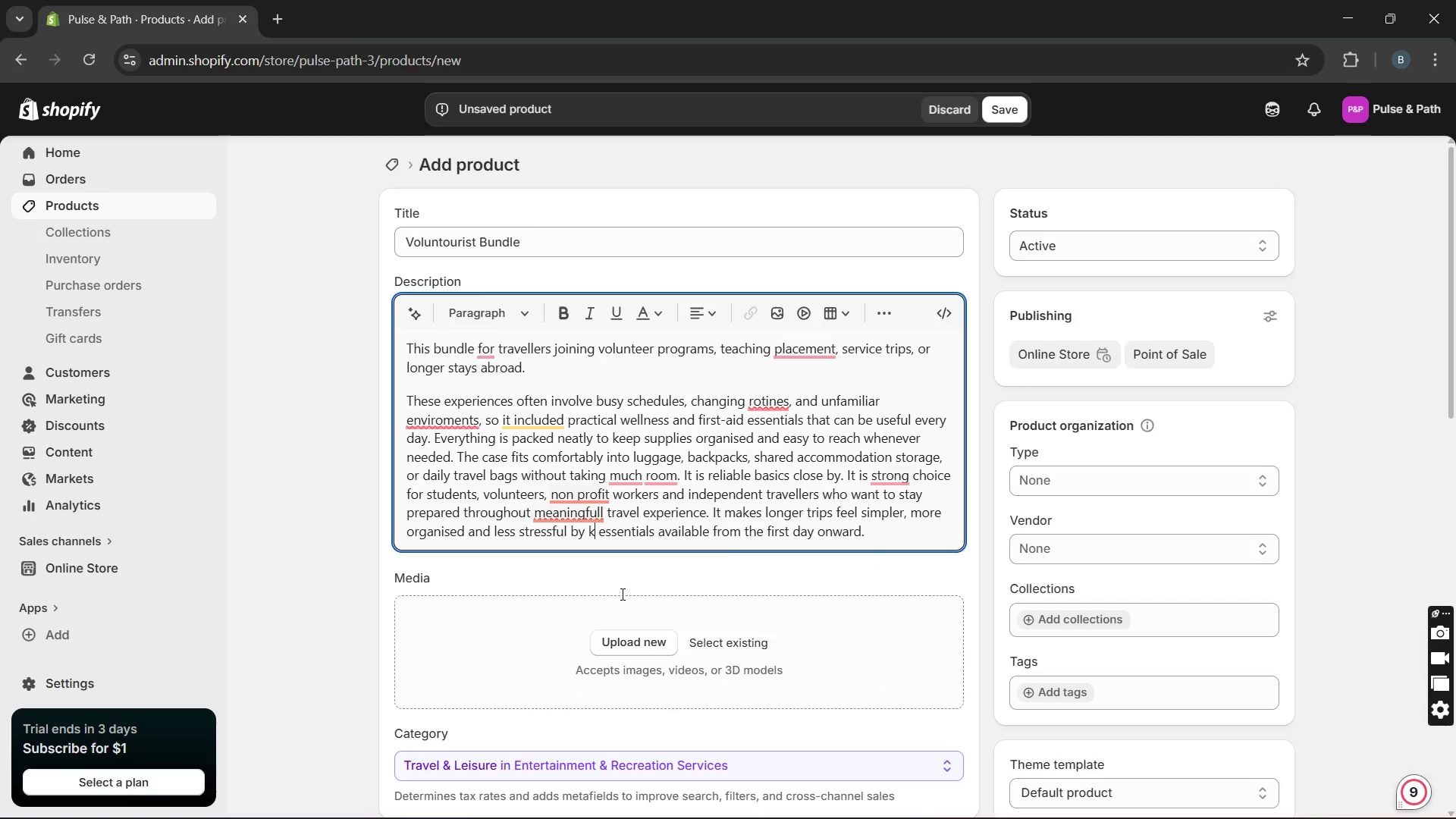 
key(Unknown)
 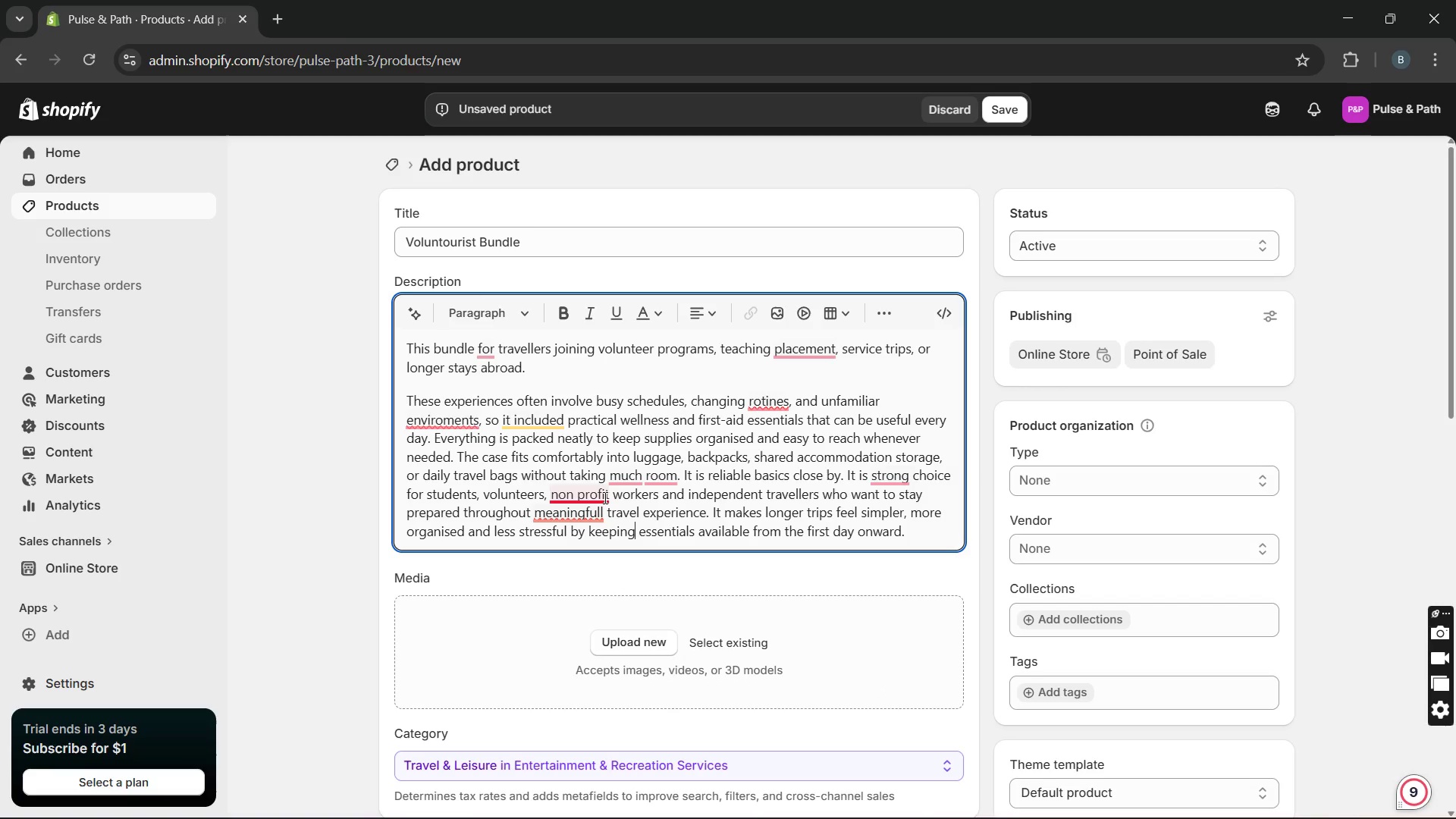 
mouse_move([595, 518])
 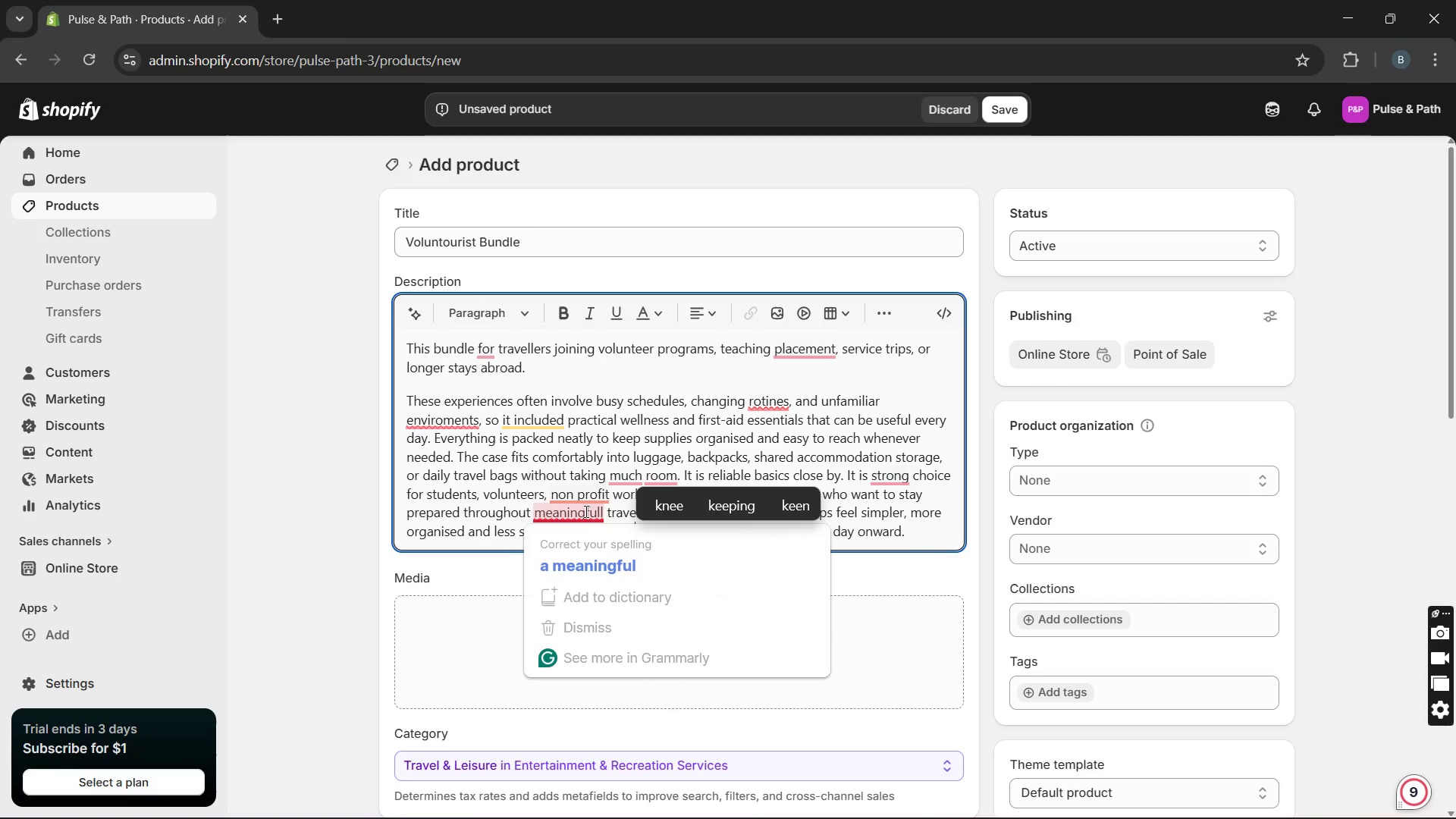 
mouse_move([583, 534])
 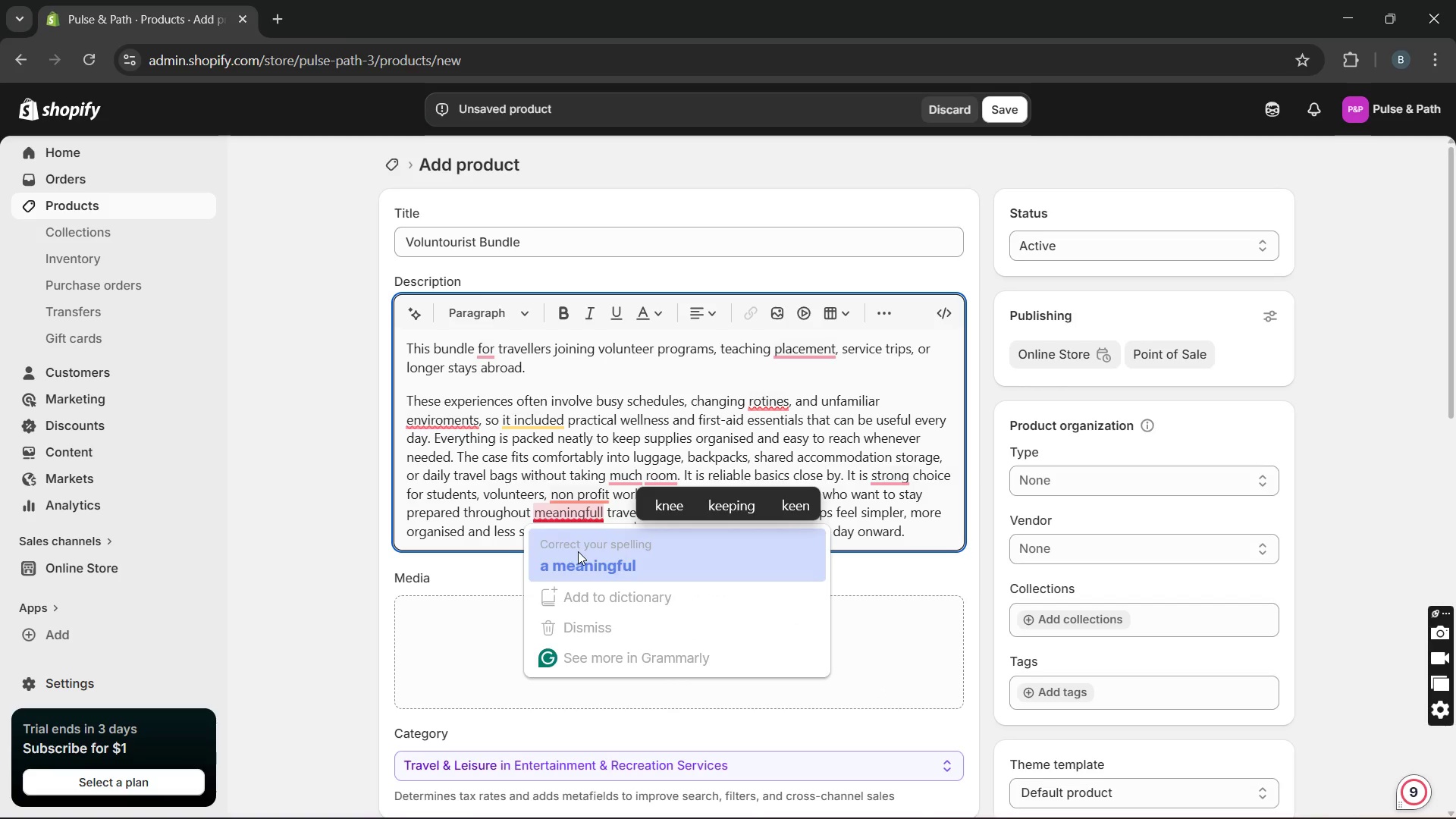 
left_click([578, 551])
 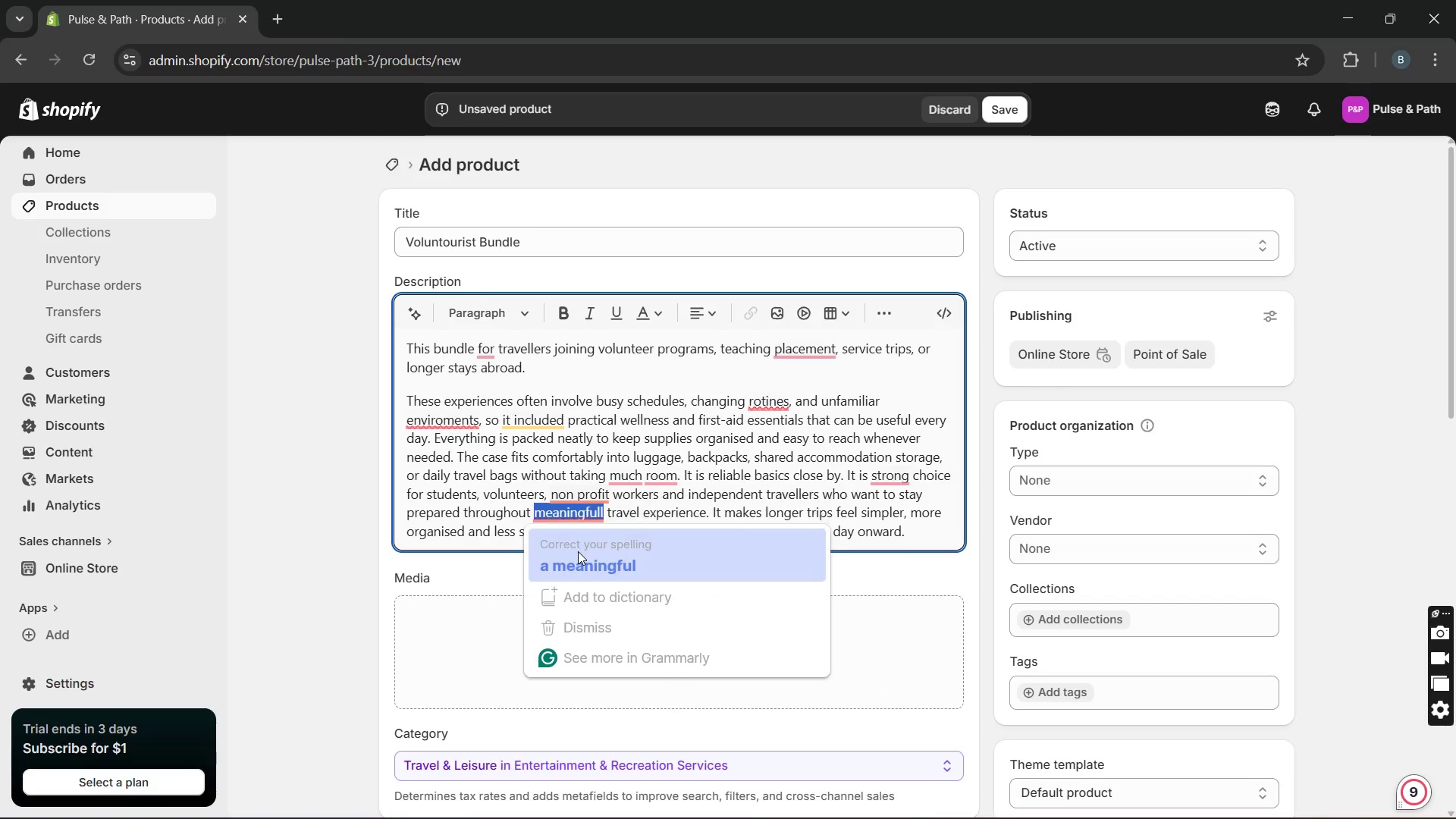 
key(Unknown)
 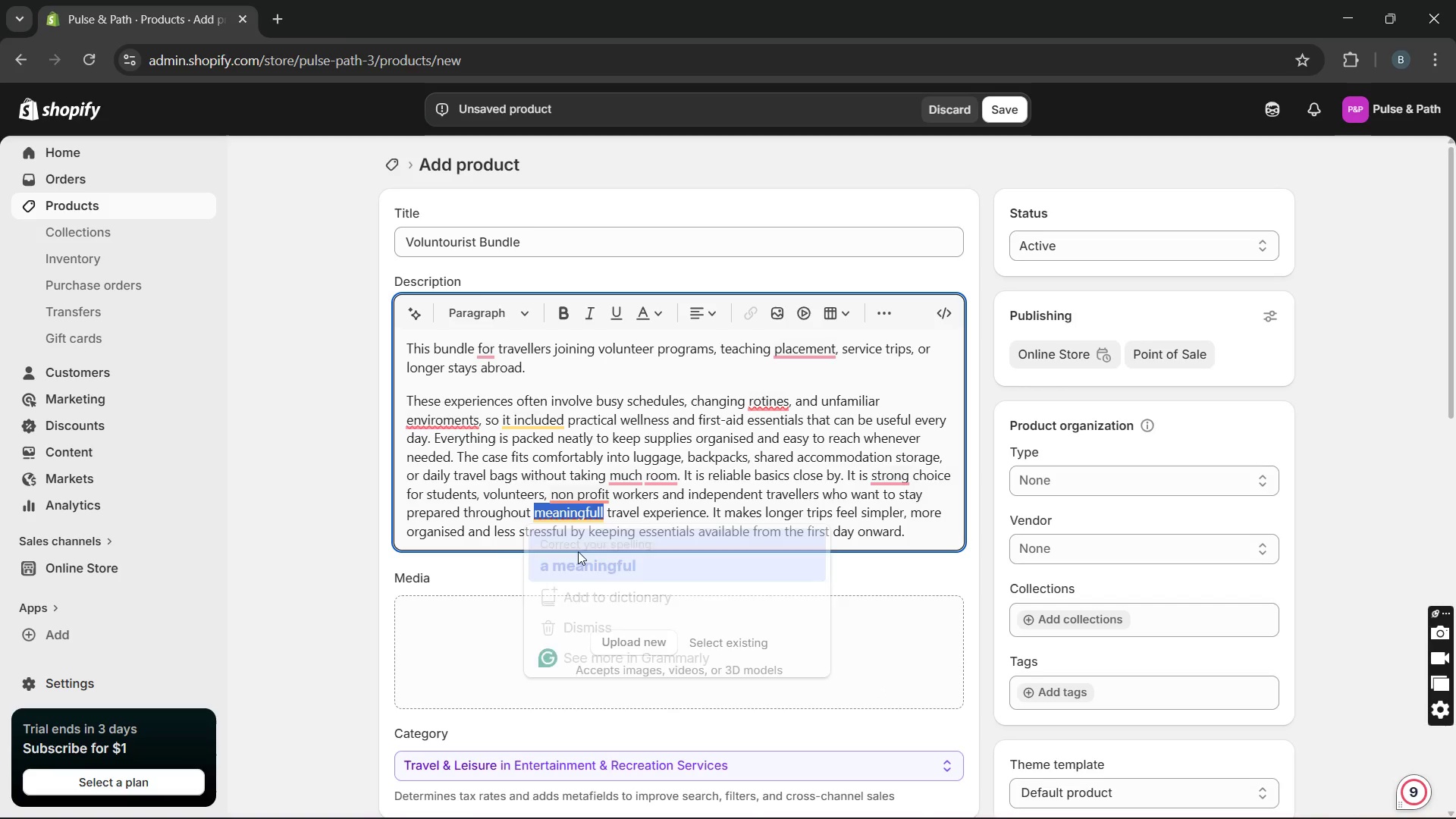 
key(Unknown)
 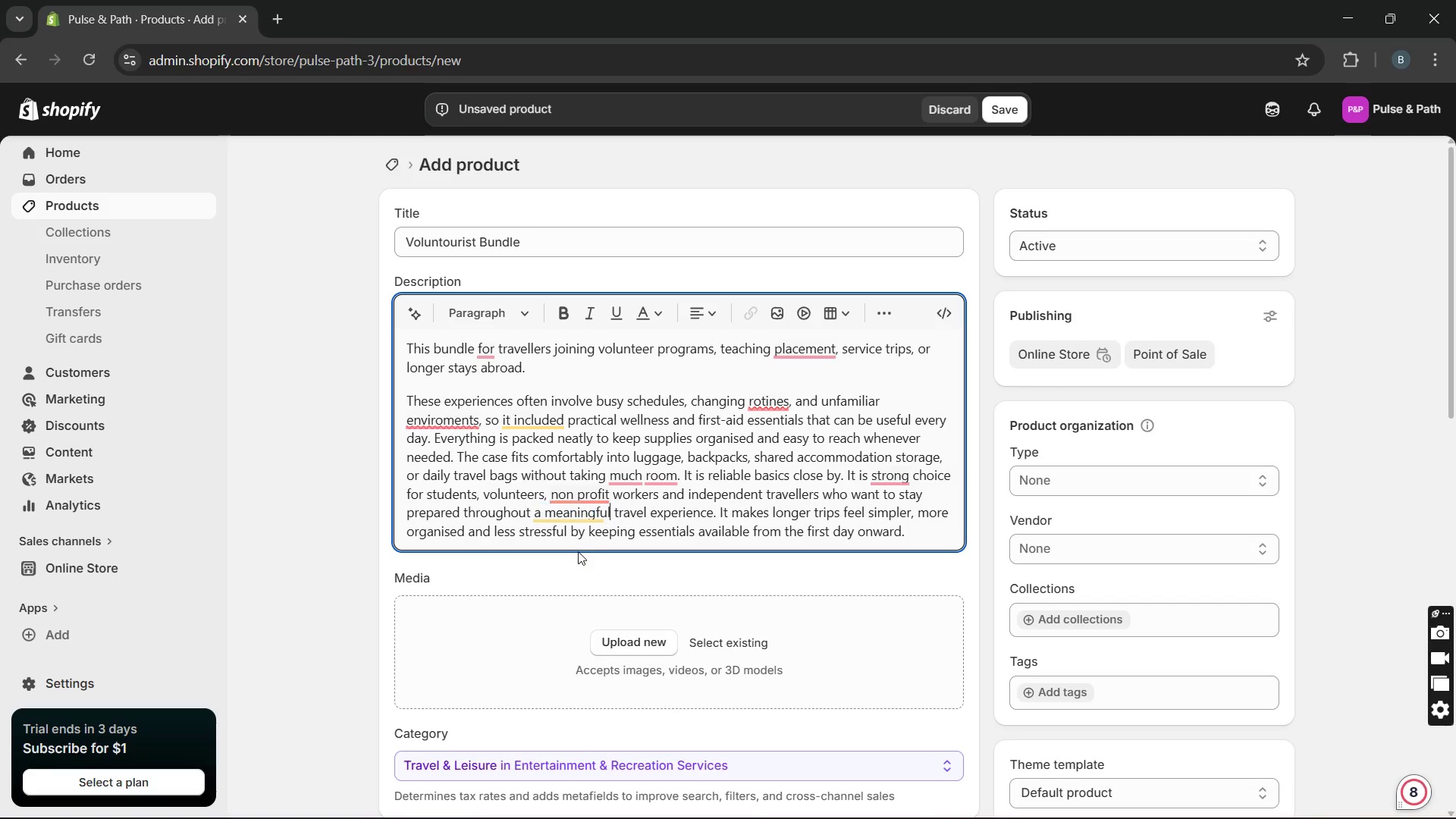 
key(Unknown)
 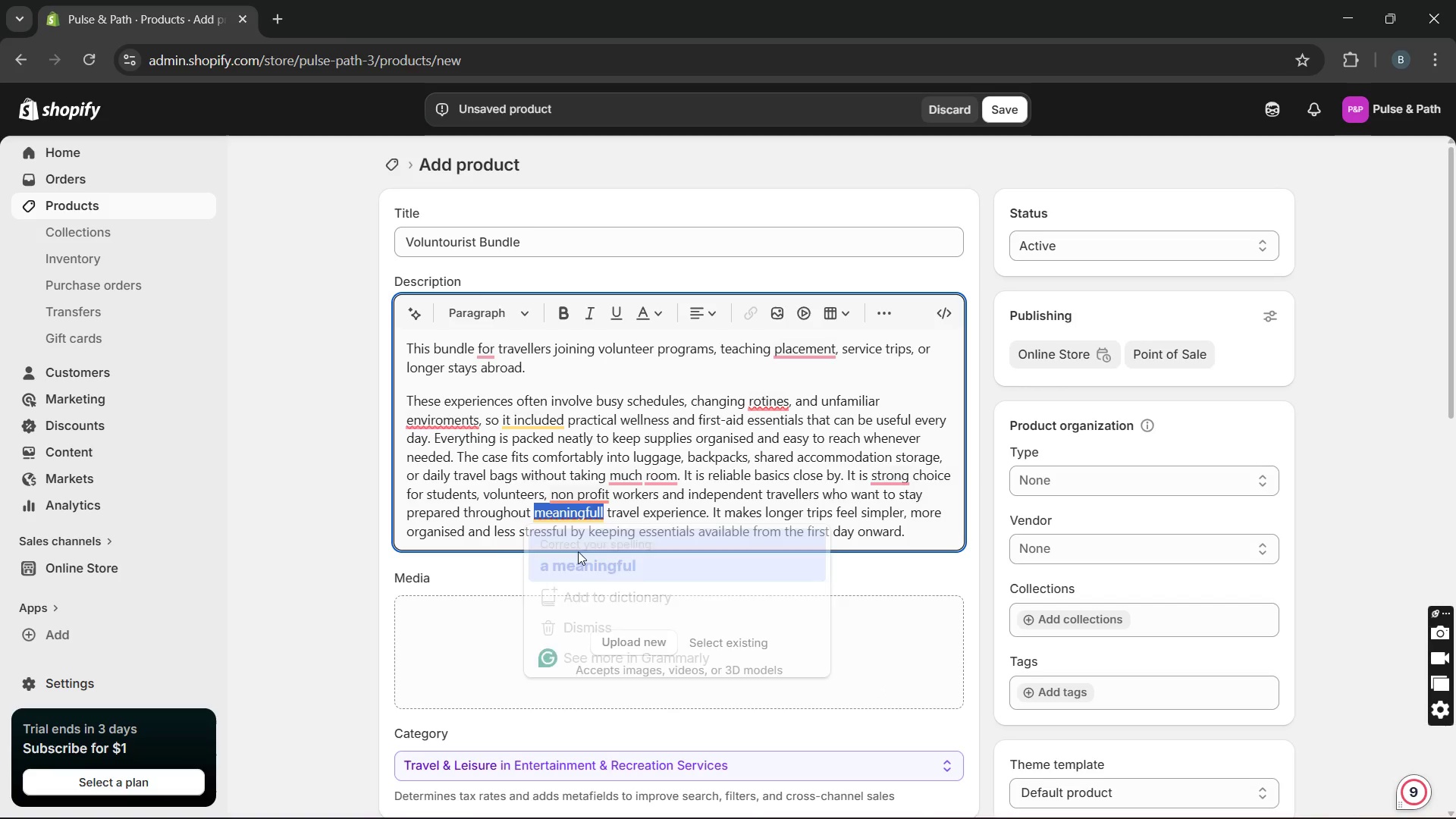 
key(Unknown)
 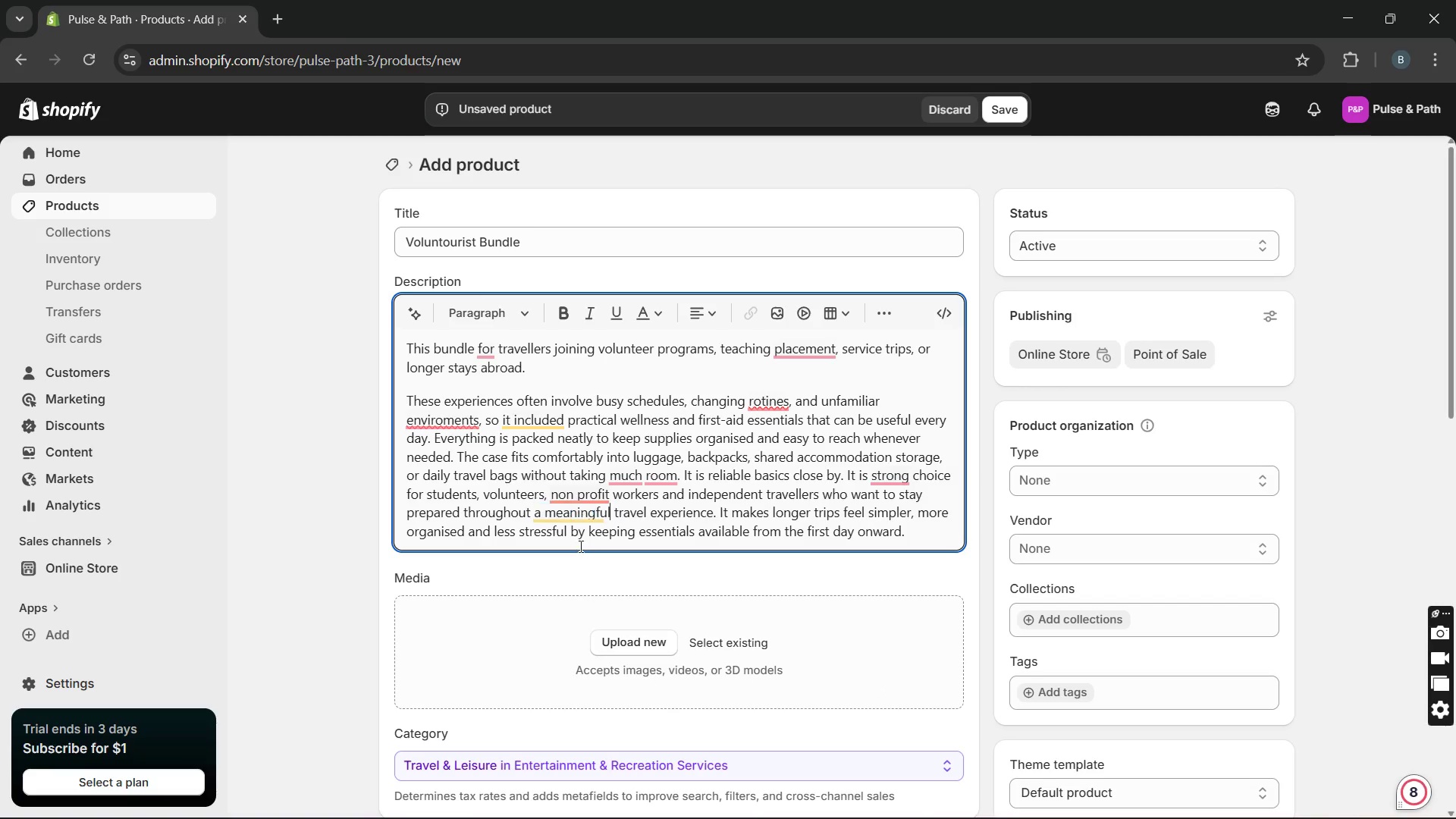 
key(Unknown)
 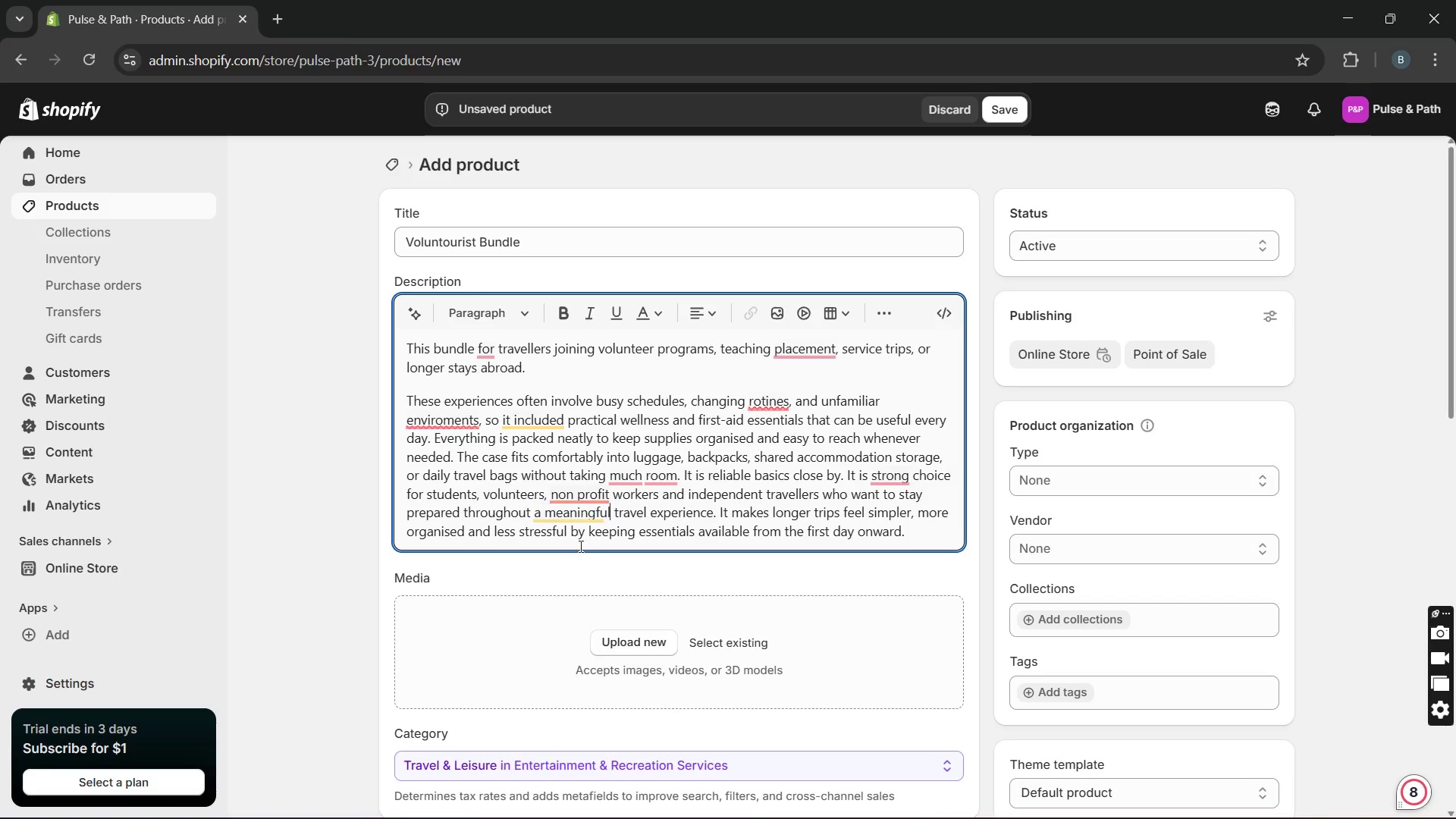 
key(Unknown)
 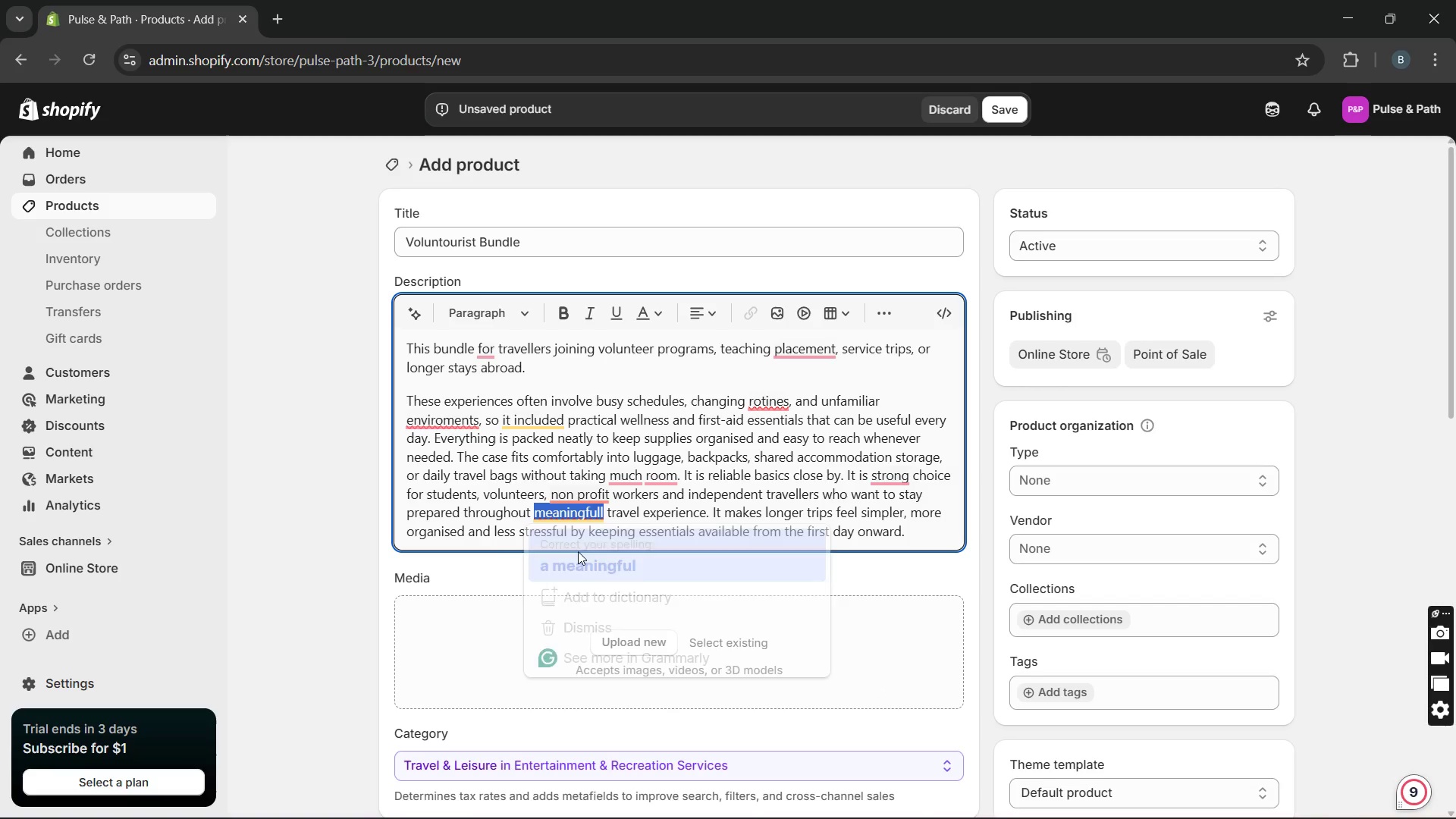 
key(Unknown)
 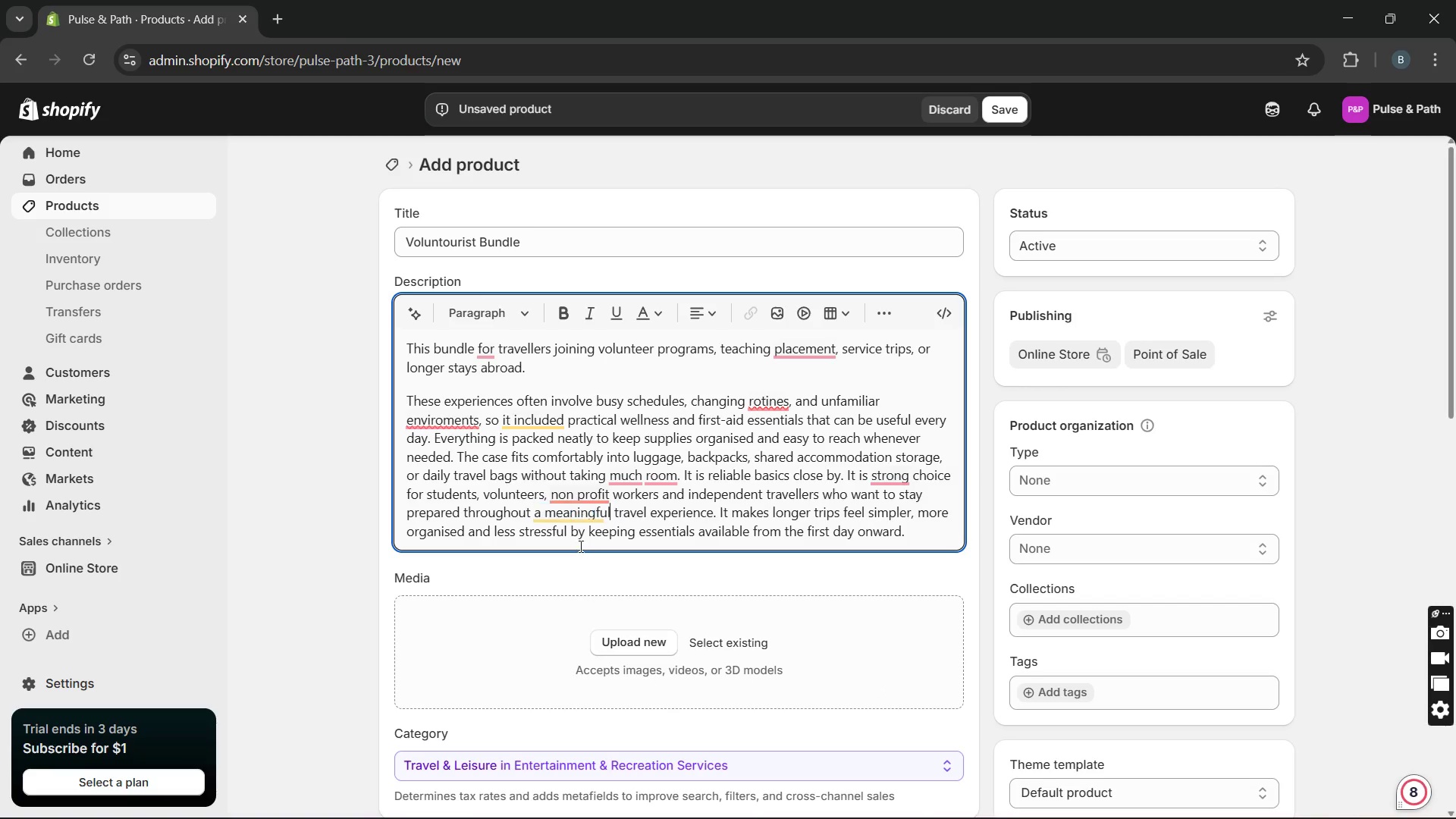 
key(Unknown)
 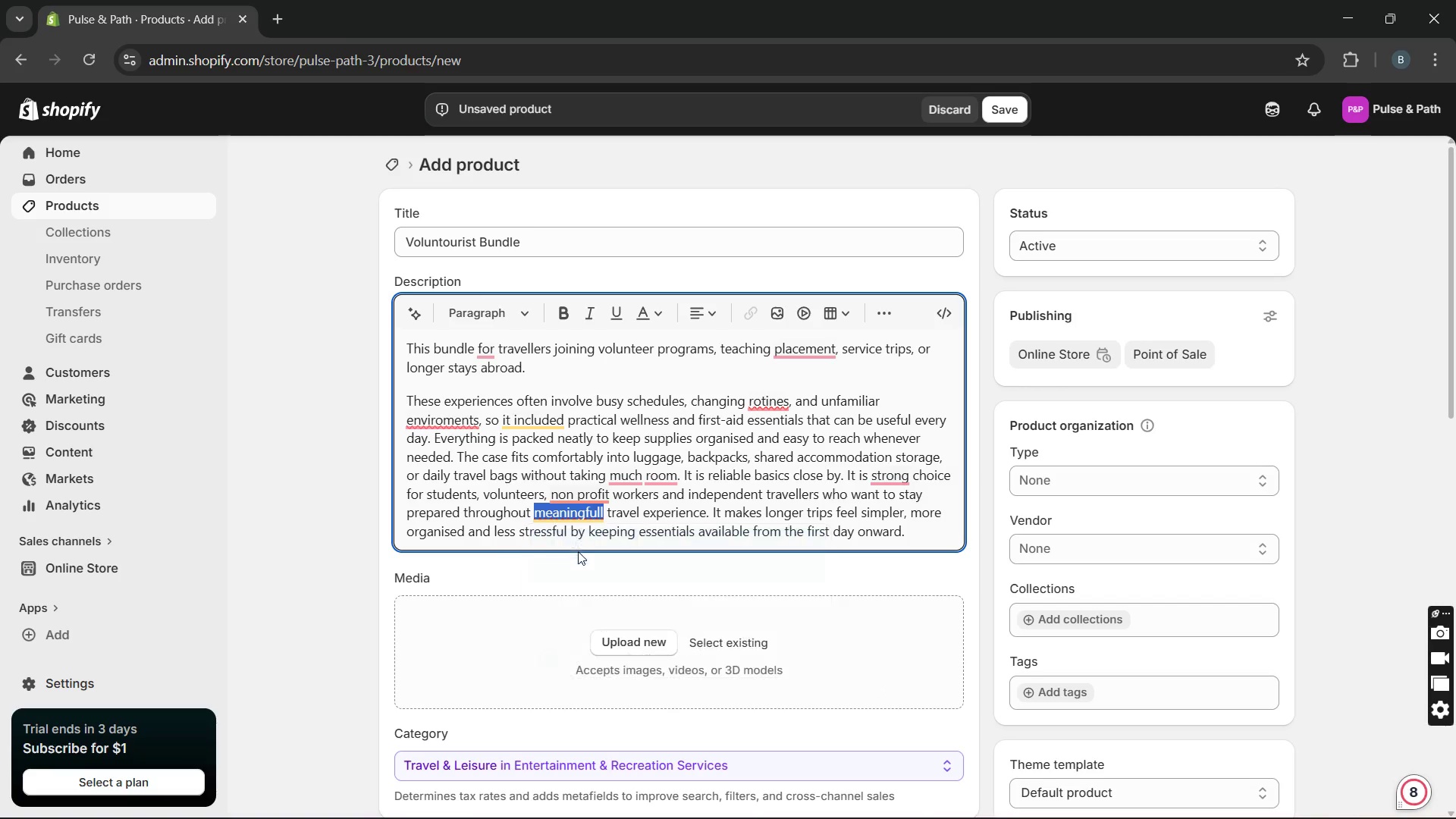 
key(Unknown)
 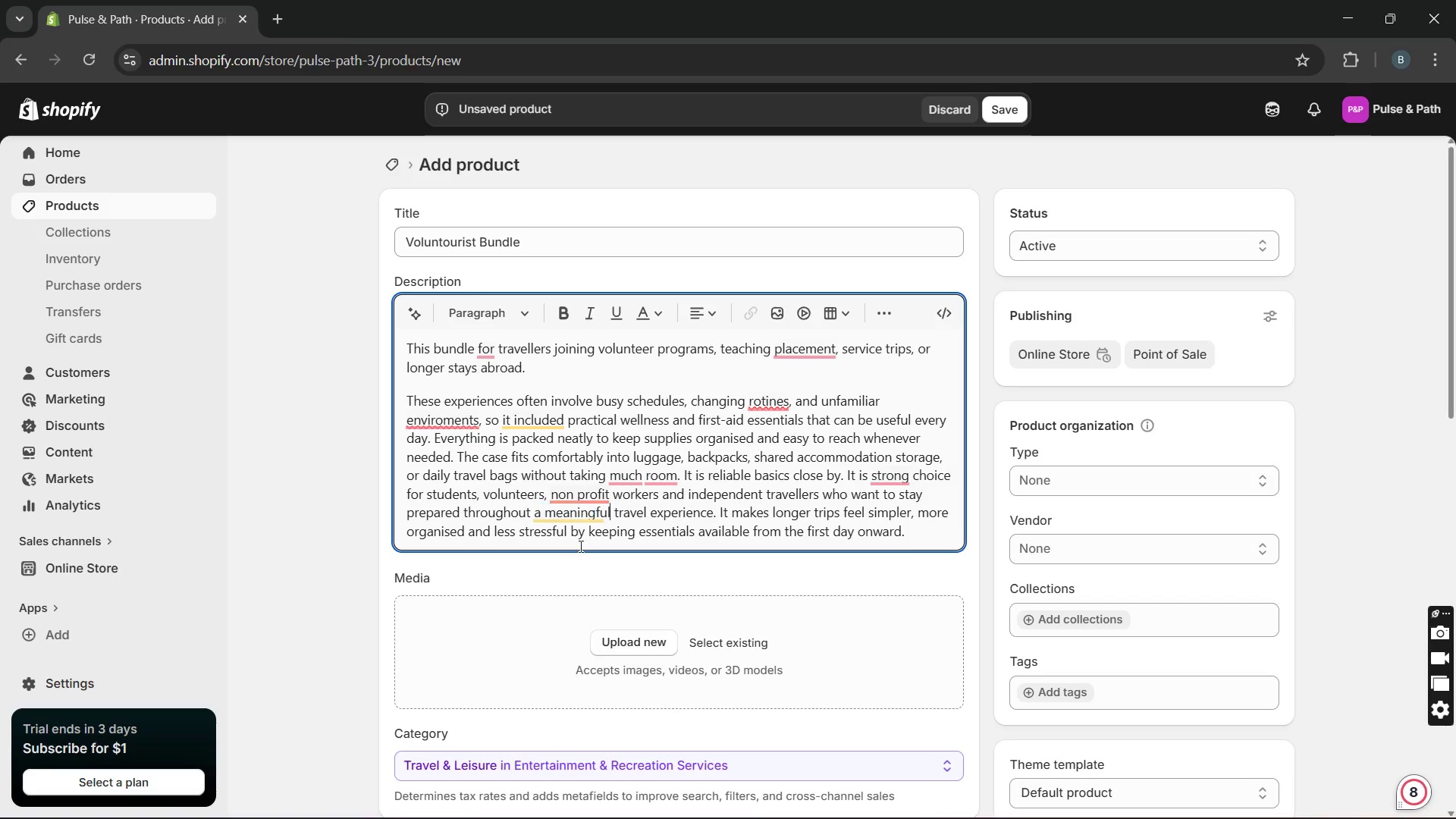 
key(Unknown)
 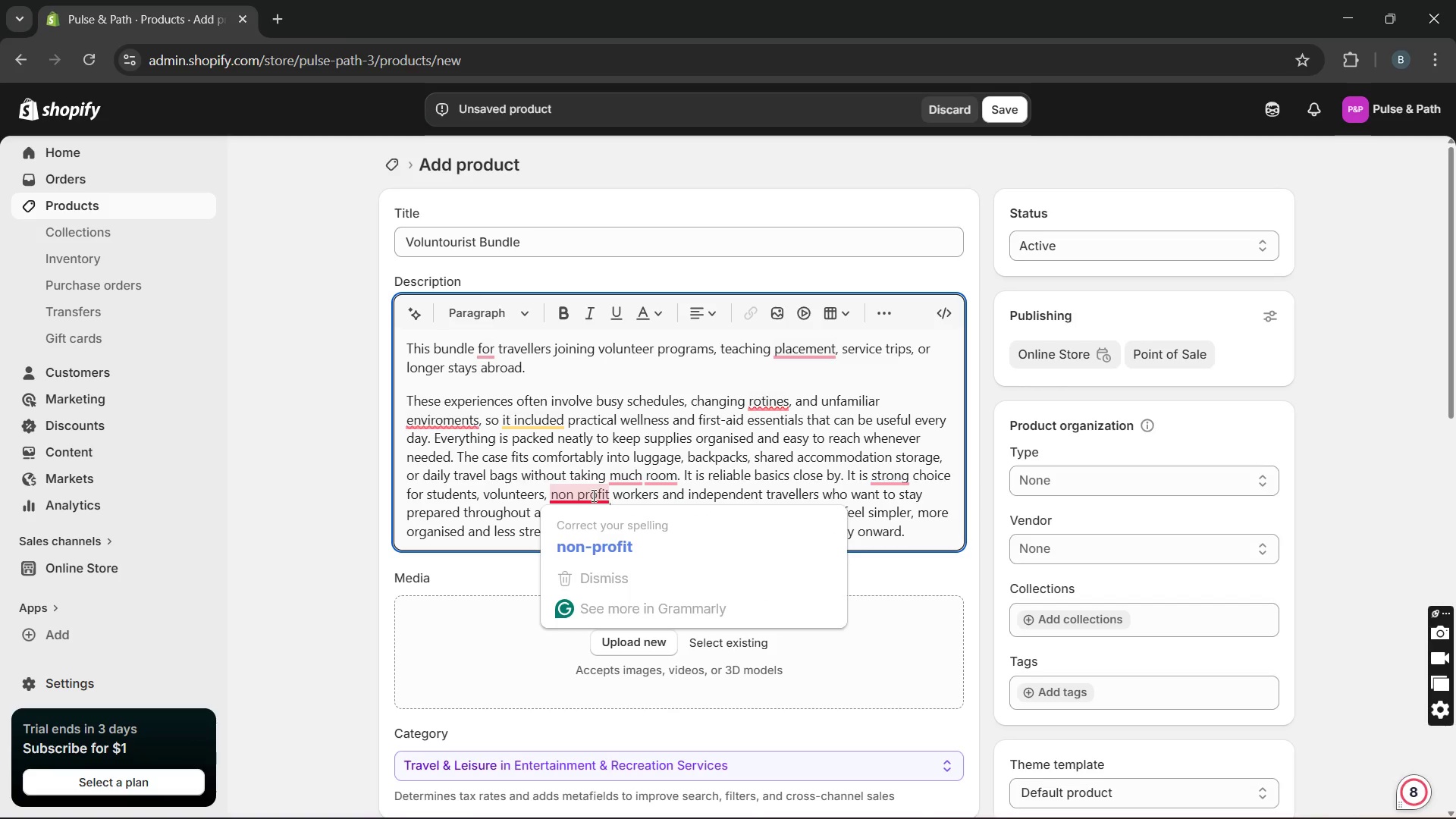 
key(Unknown)
 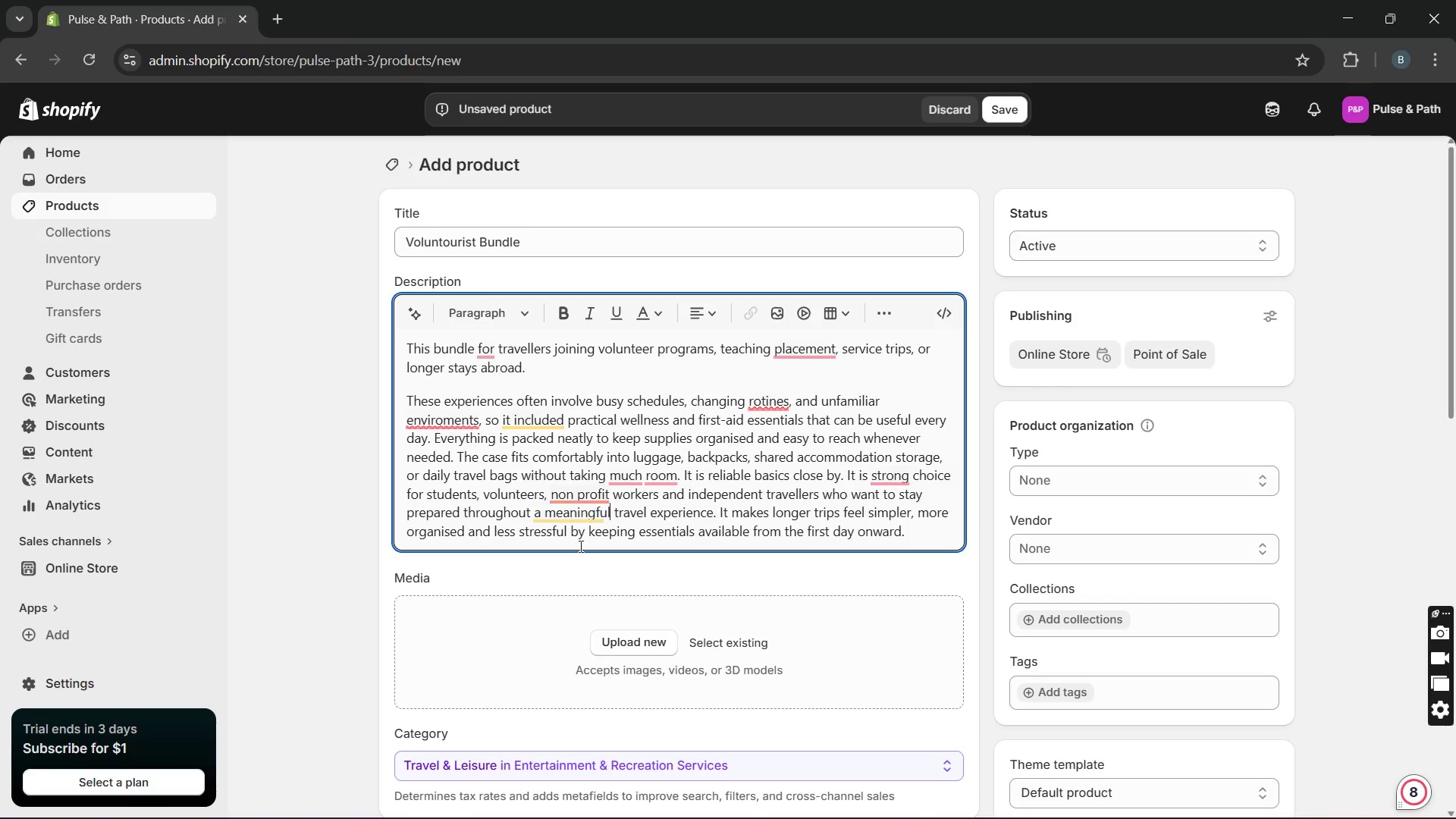 
key(Unknown)
 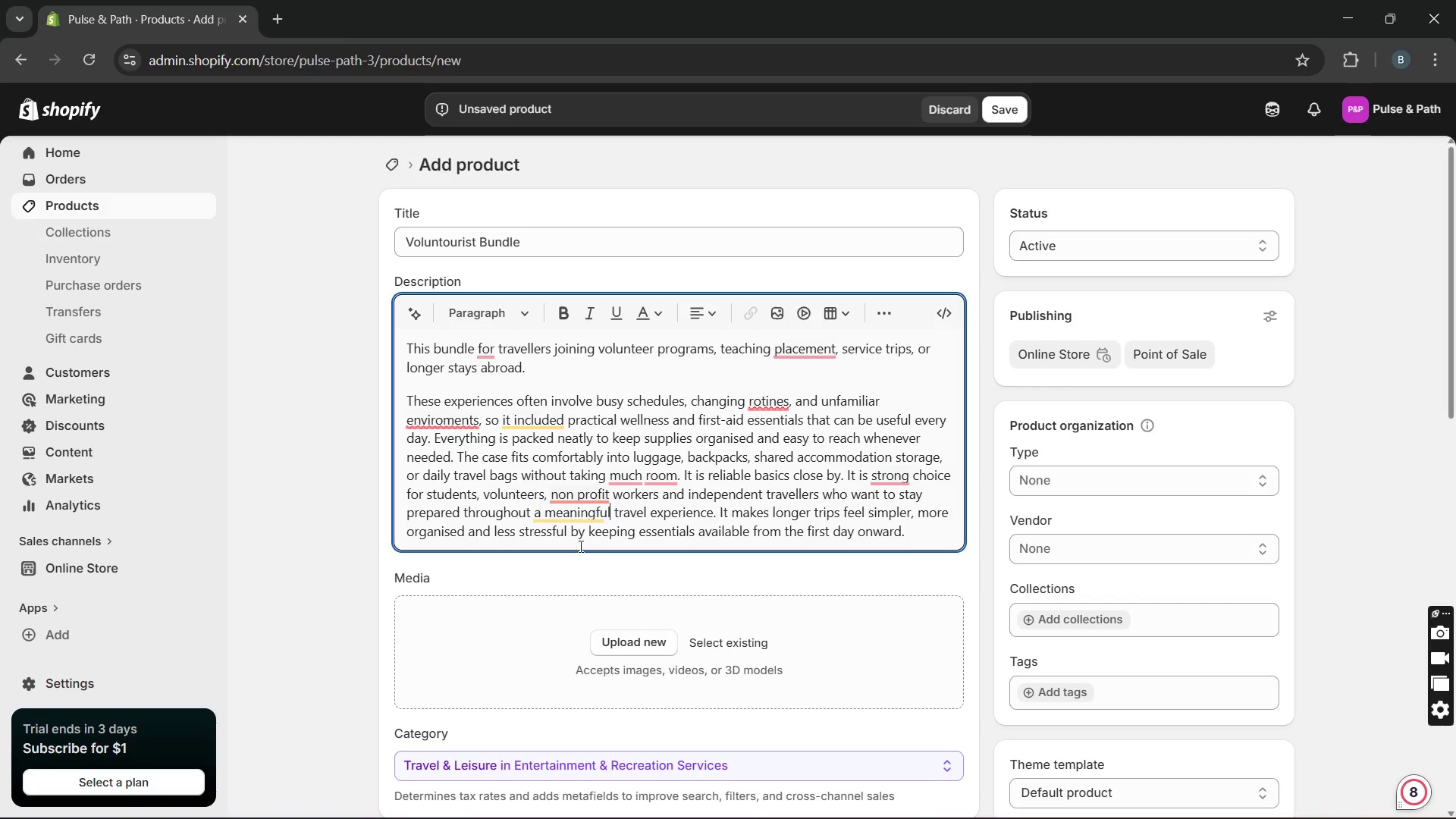 
left_click([592, 522])
 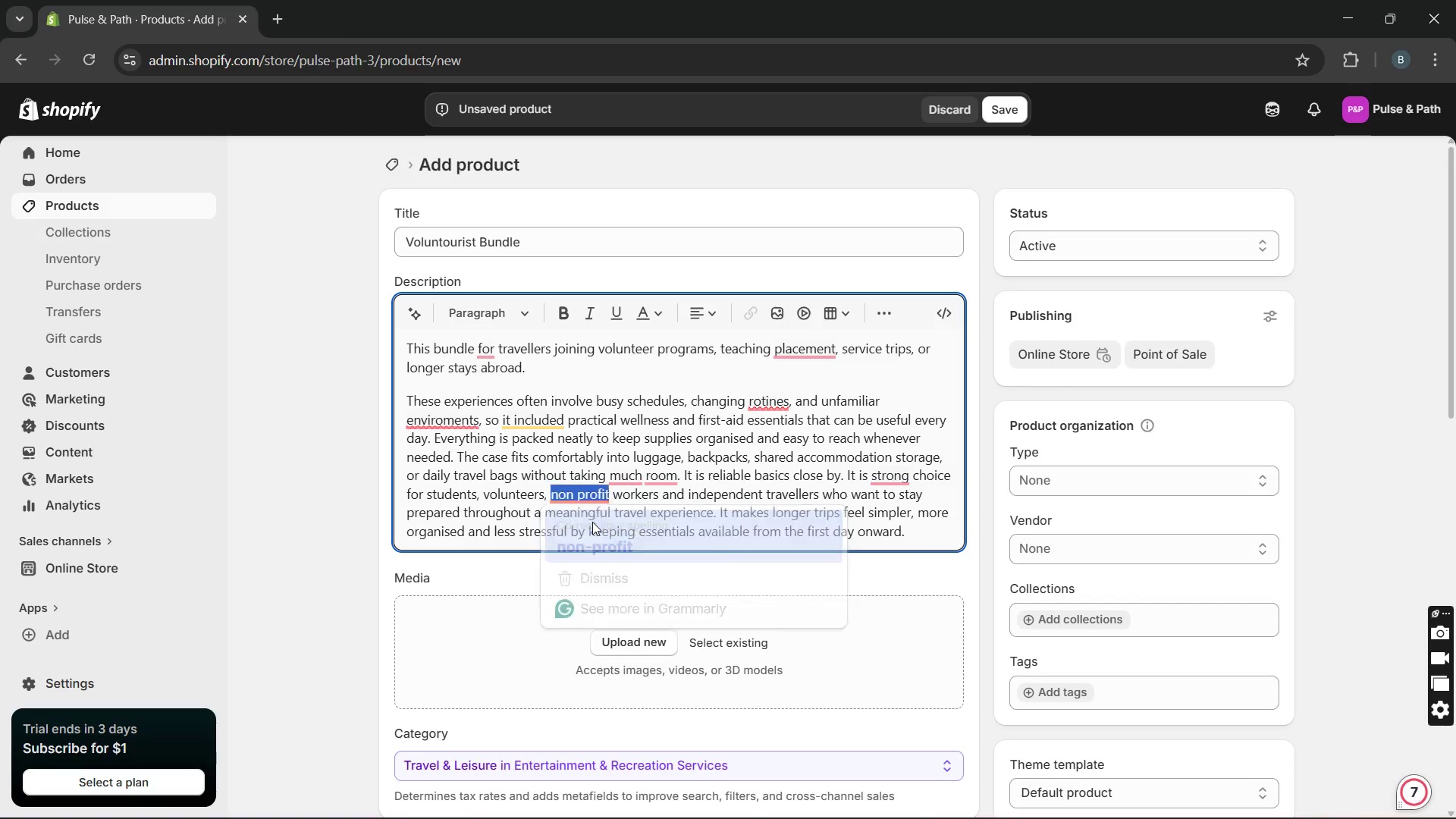 
key(Unknown)
 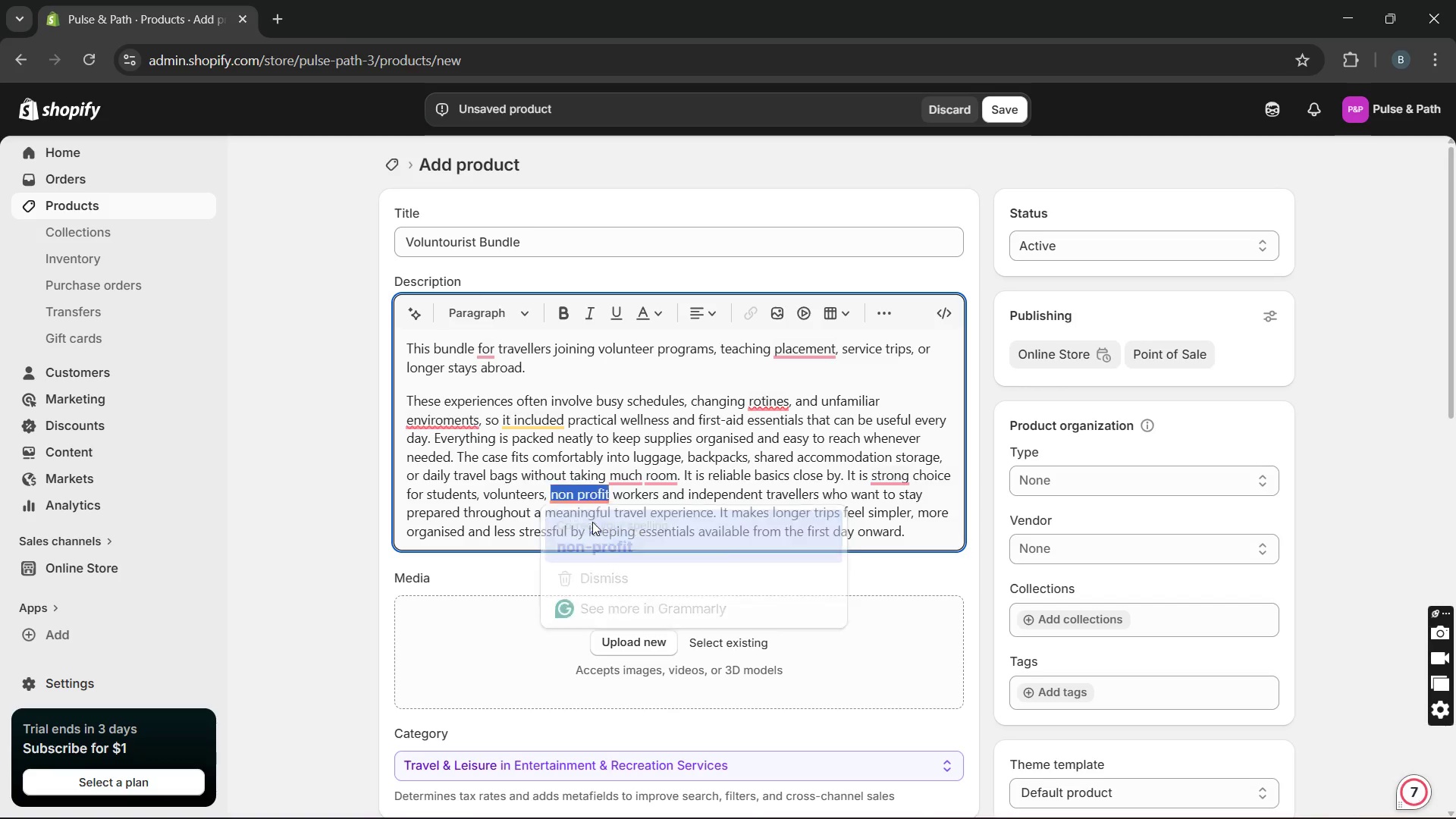 
key(Unknown)
 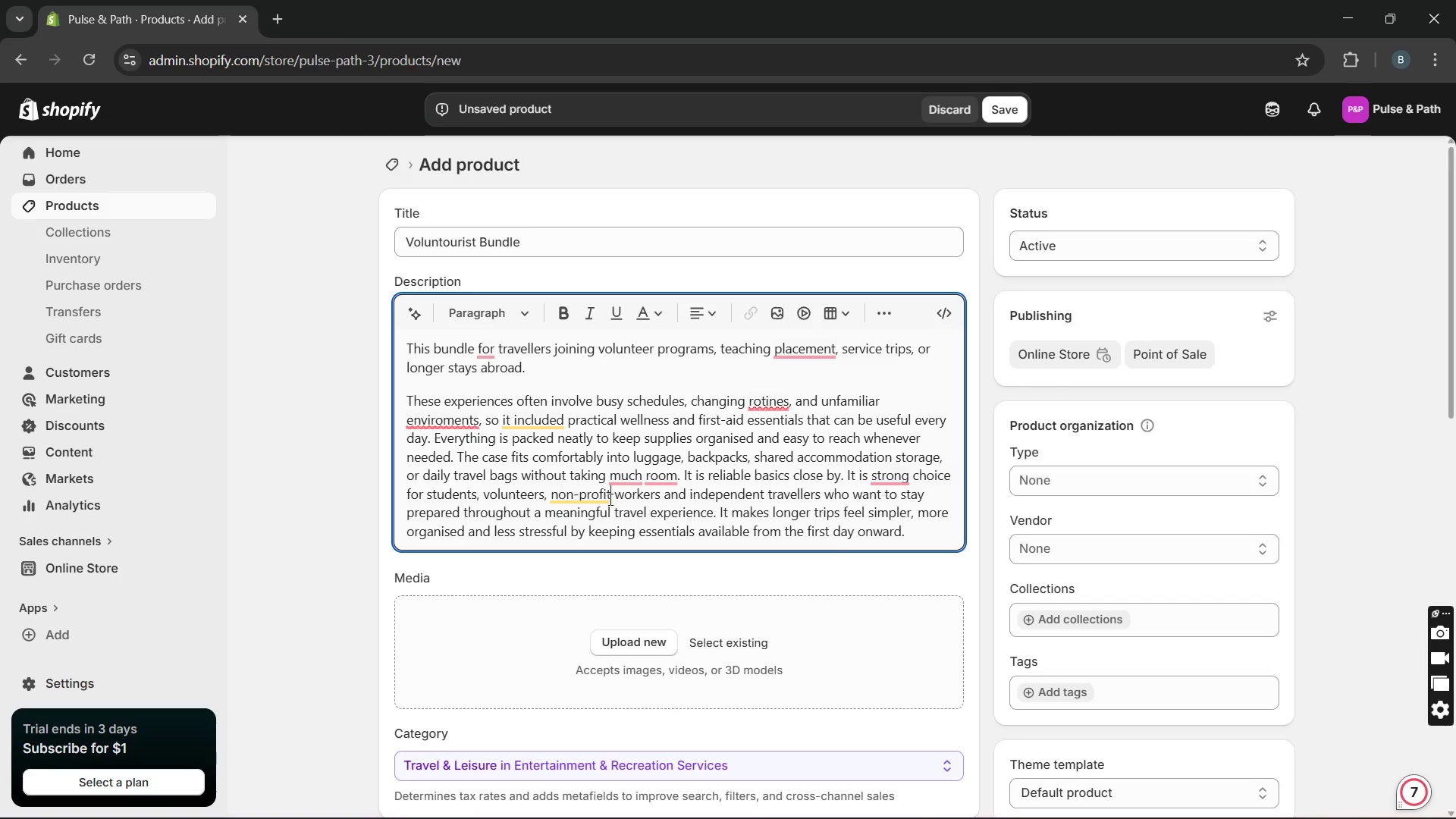 
key(Unknown)
 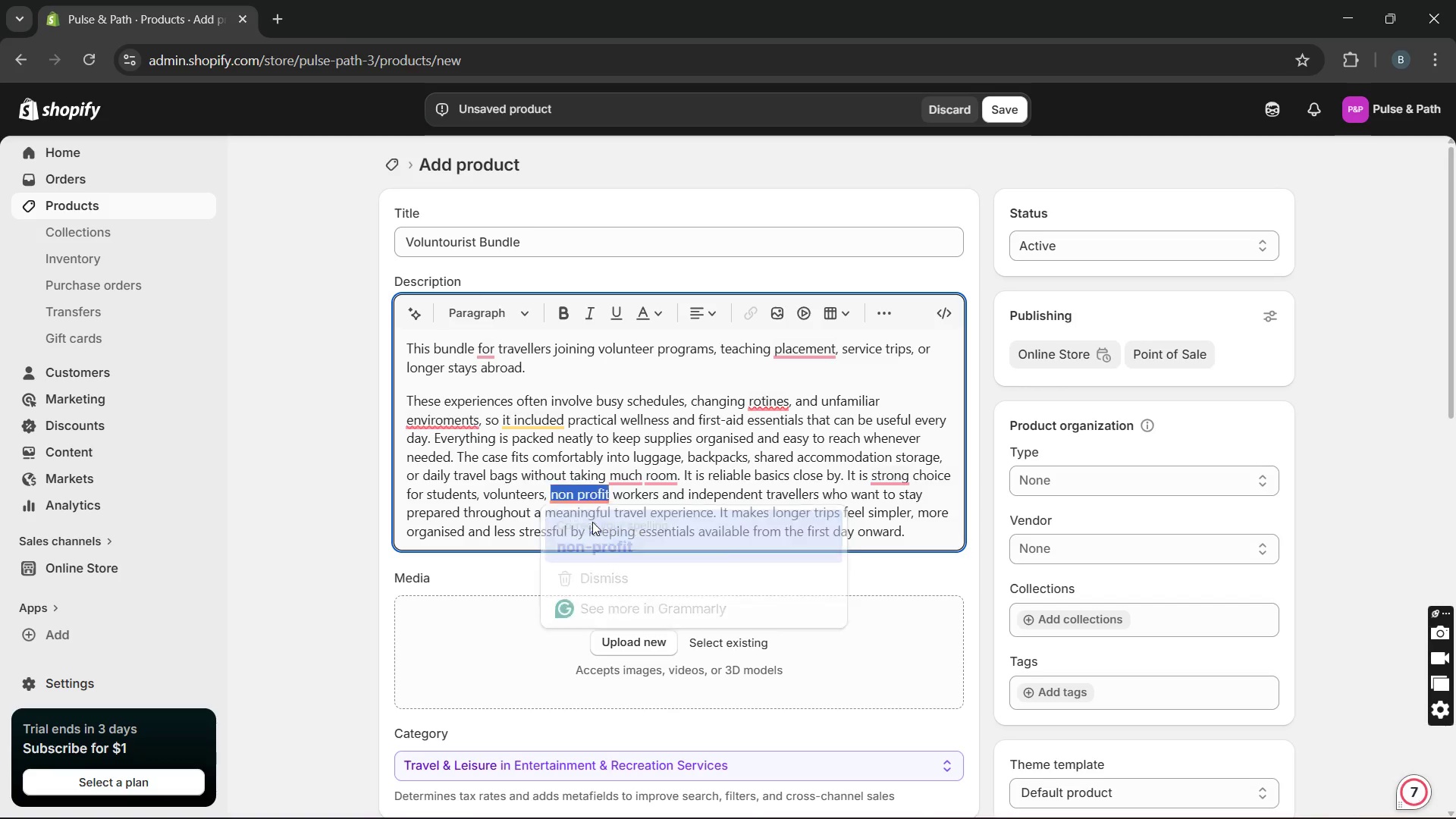 
key(Unknown)
 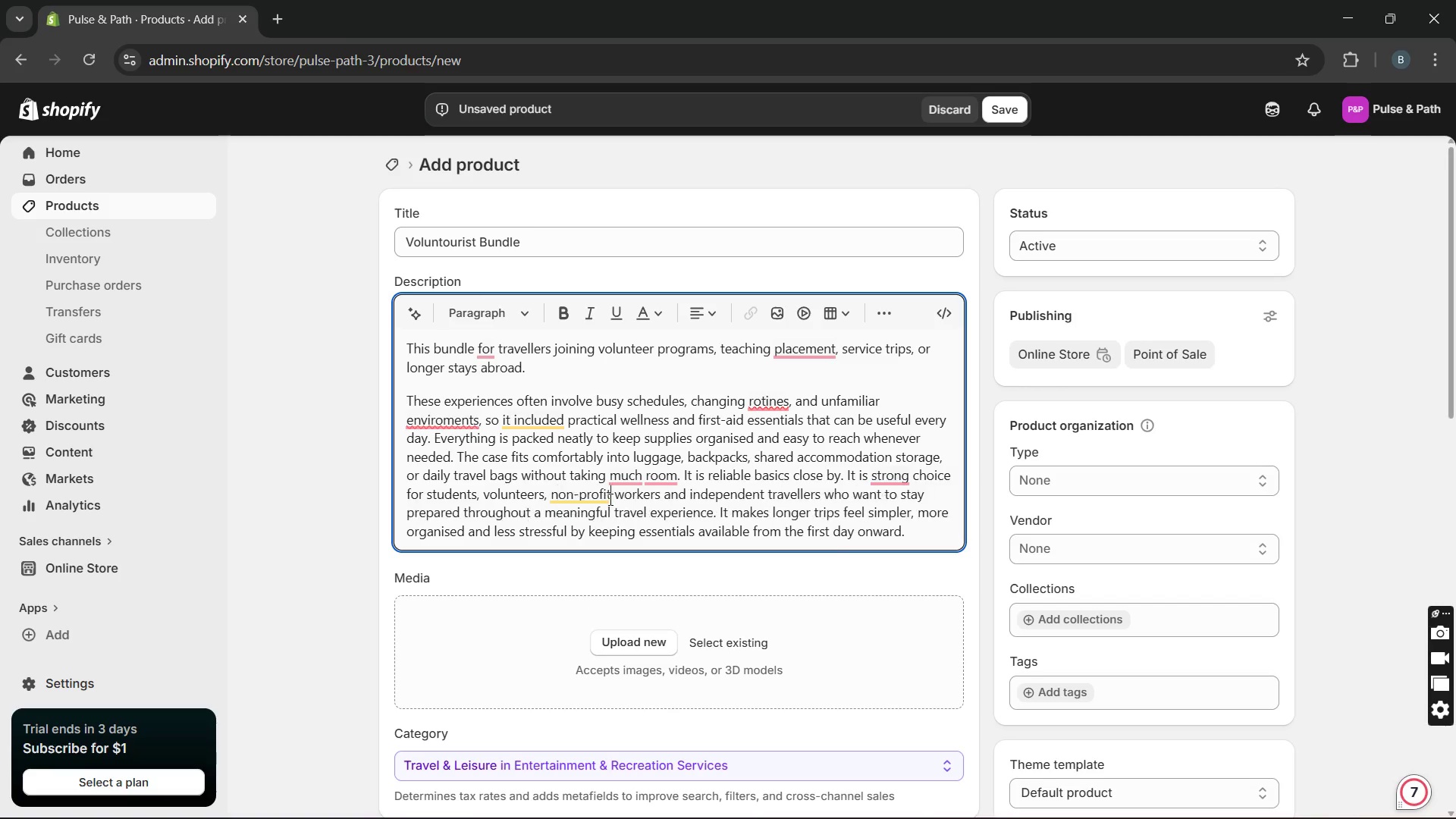 
key(Unknown)
 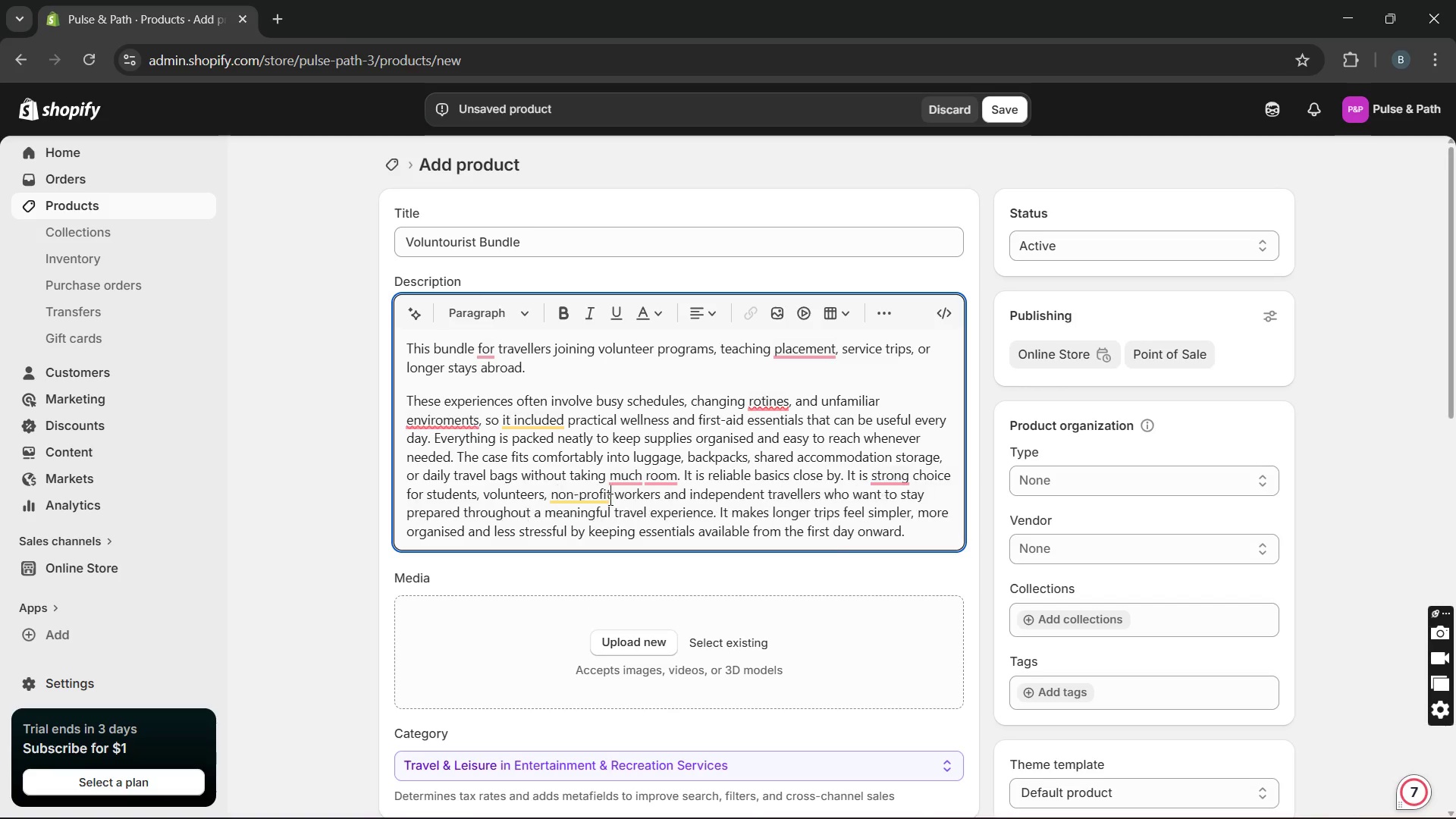 
key(Unknown)
 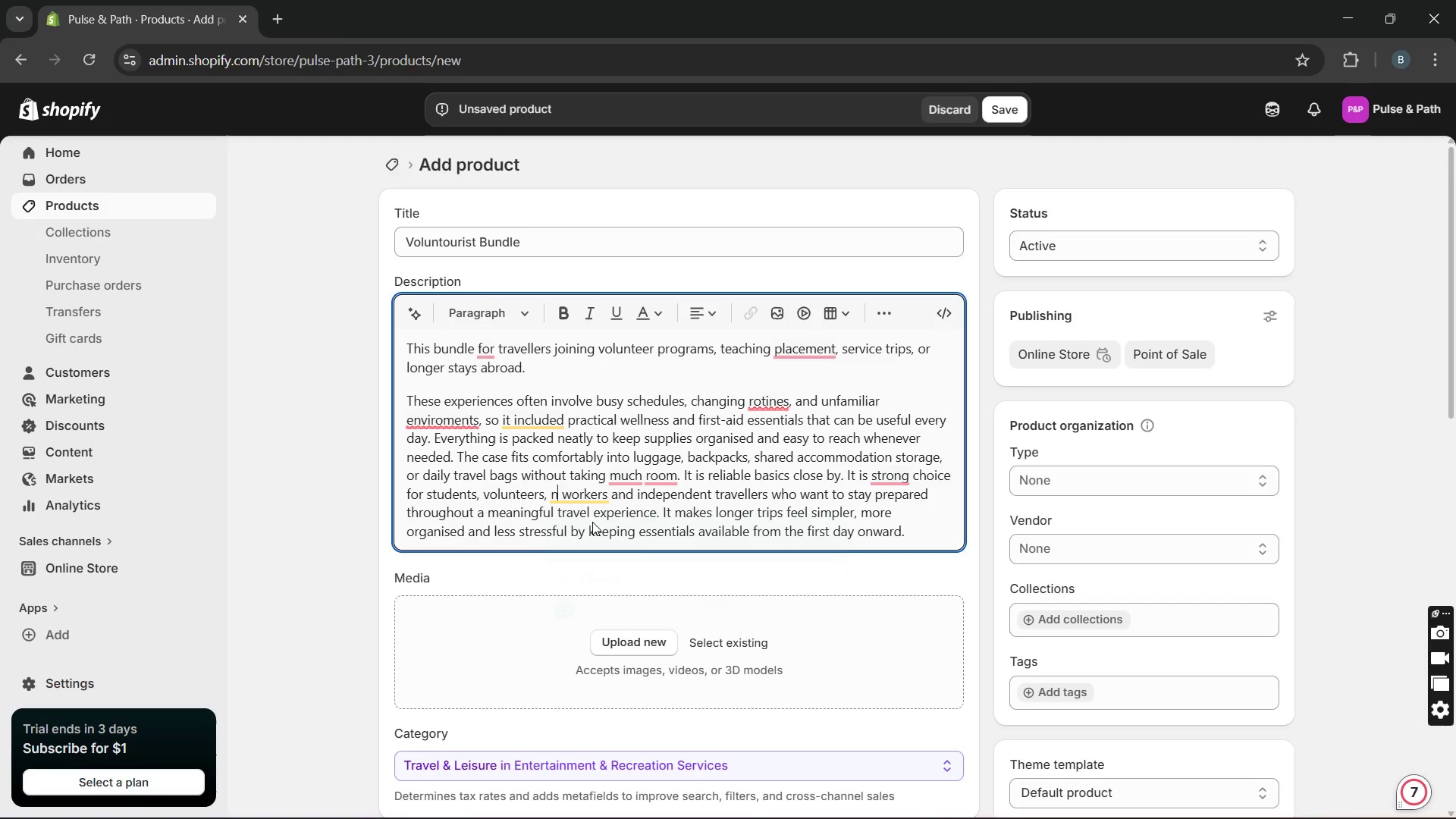 
key(Unknown)
 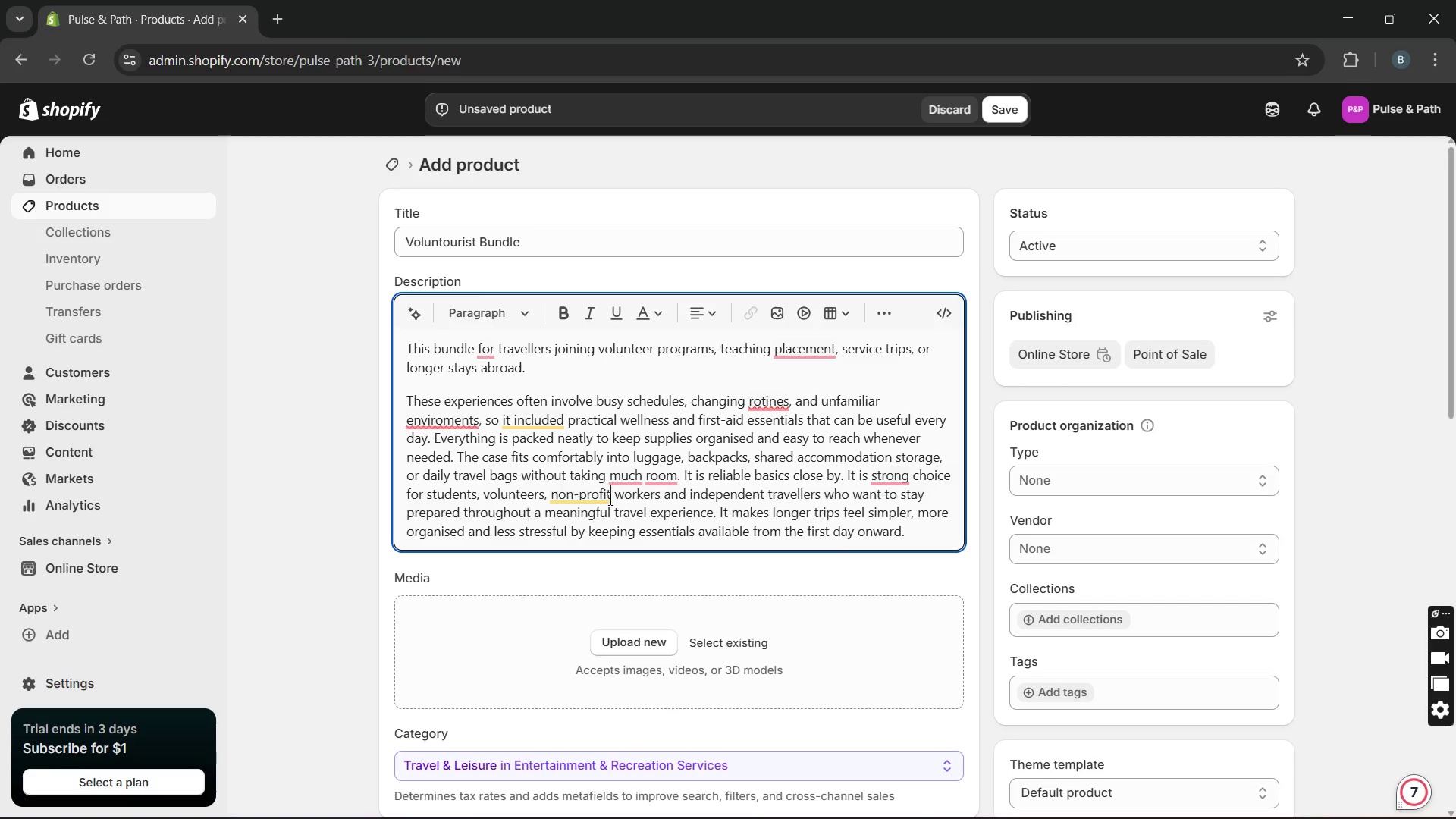 
key(Unknown)
 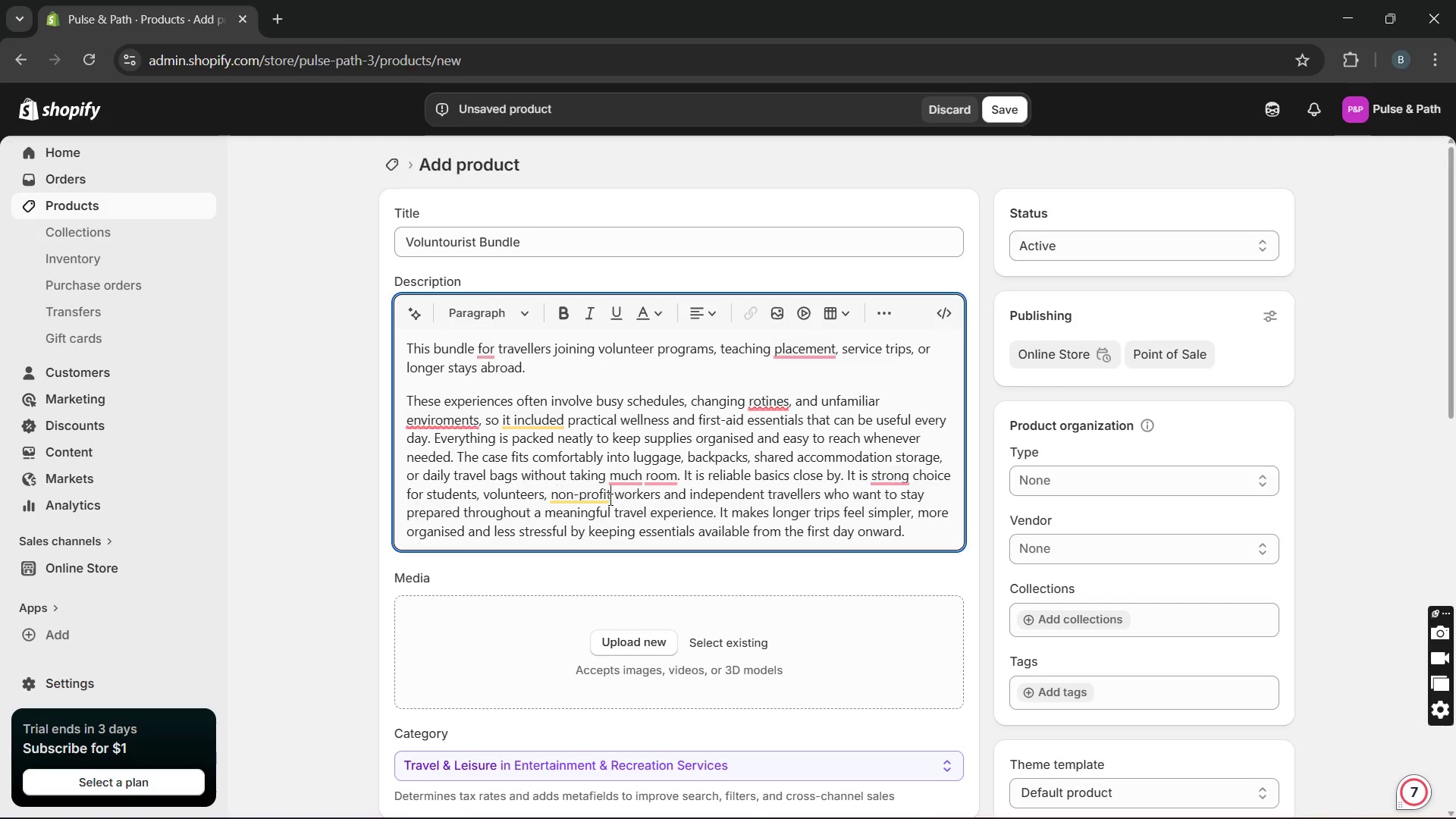 
key(Unknown)
 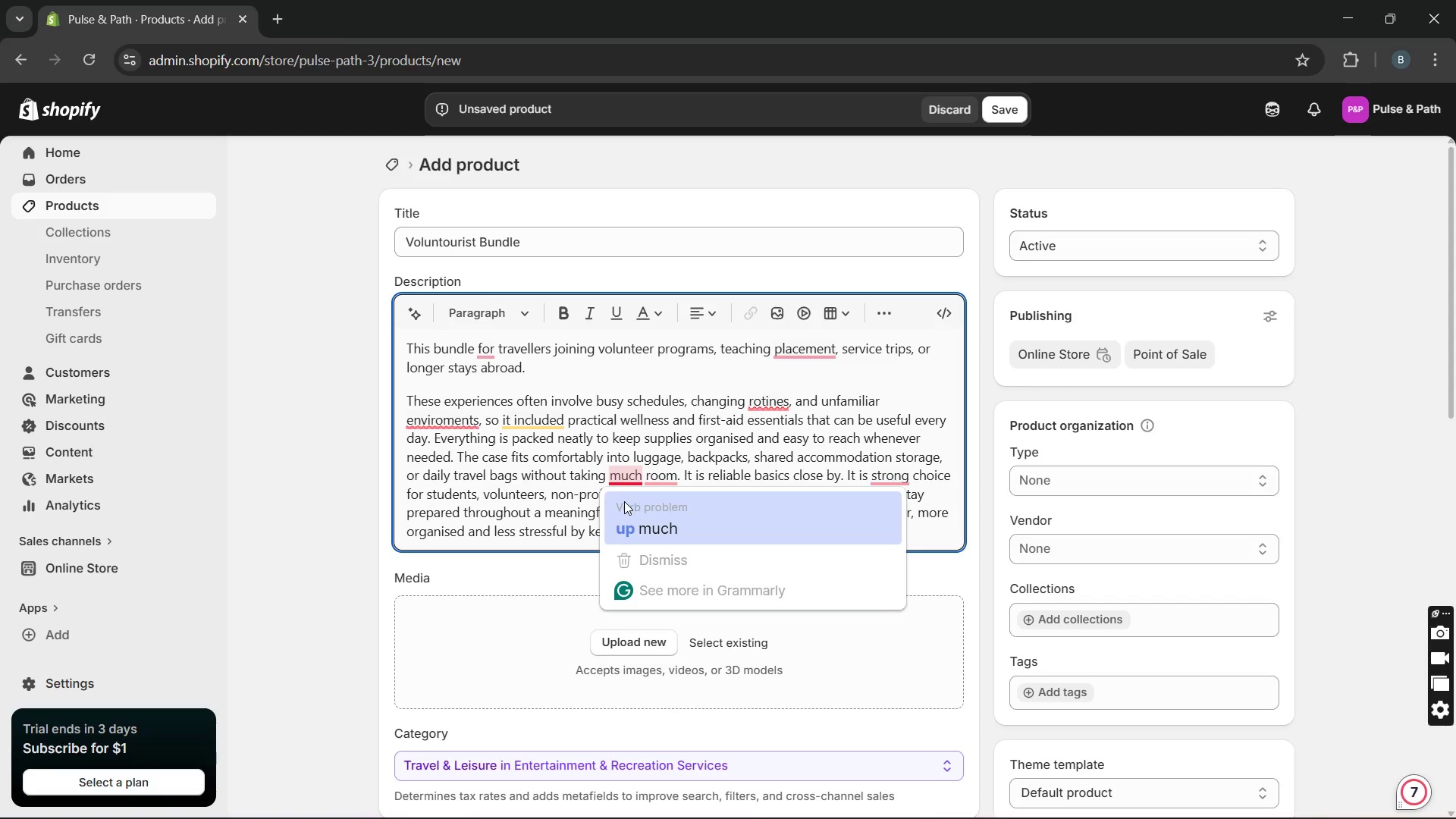 
key(Unknown)
 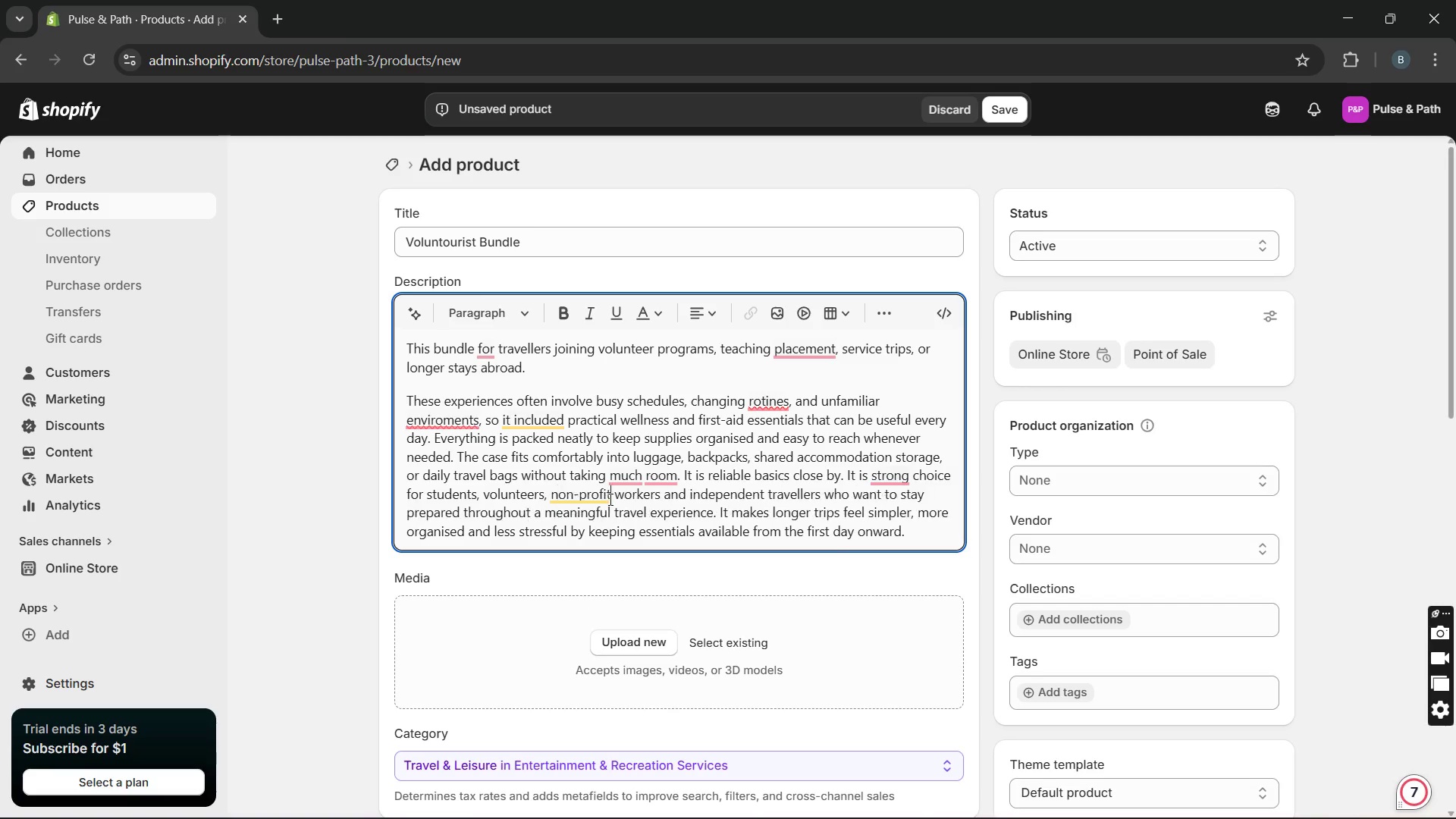 
left_click([624, 501])
 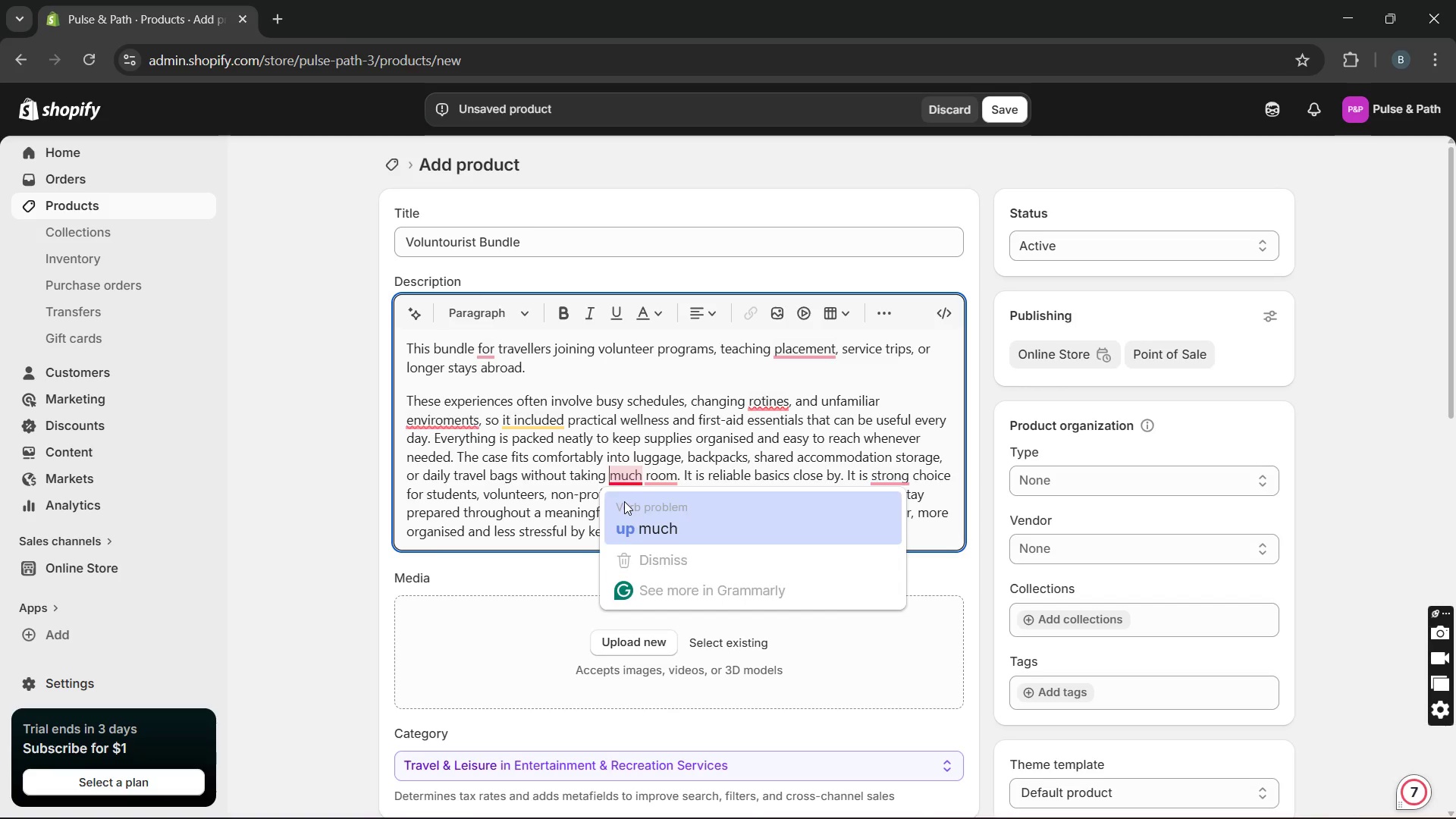 
hold_key(key=Unknown, duration=6.27)
 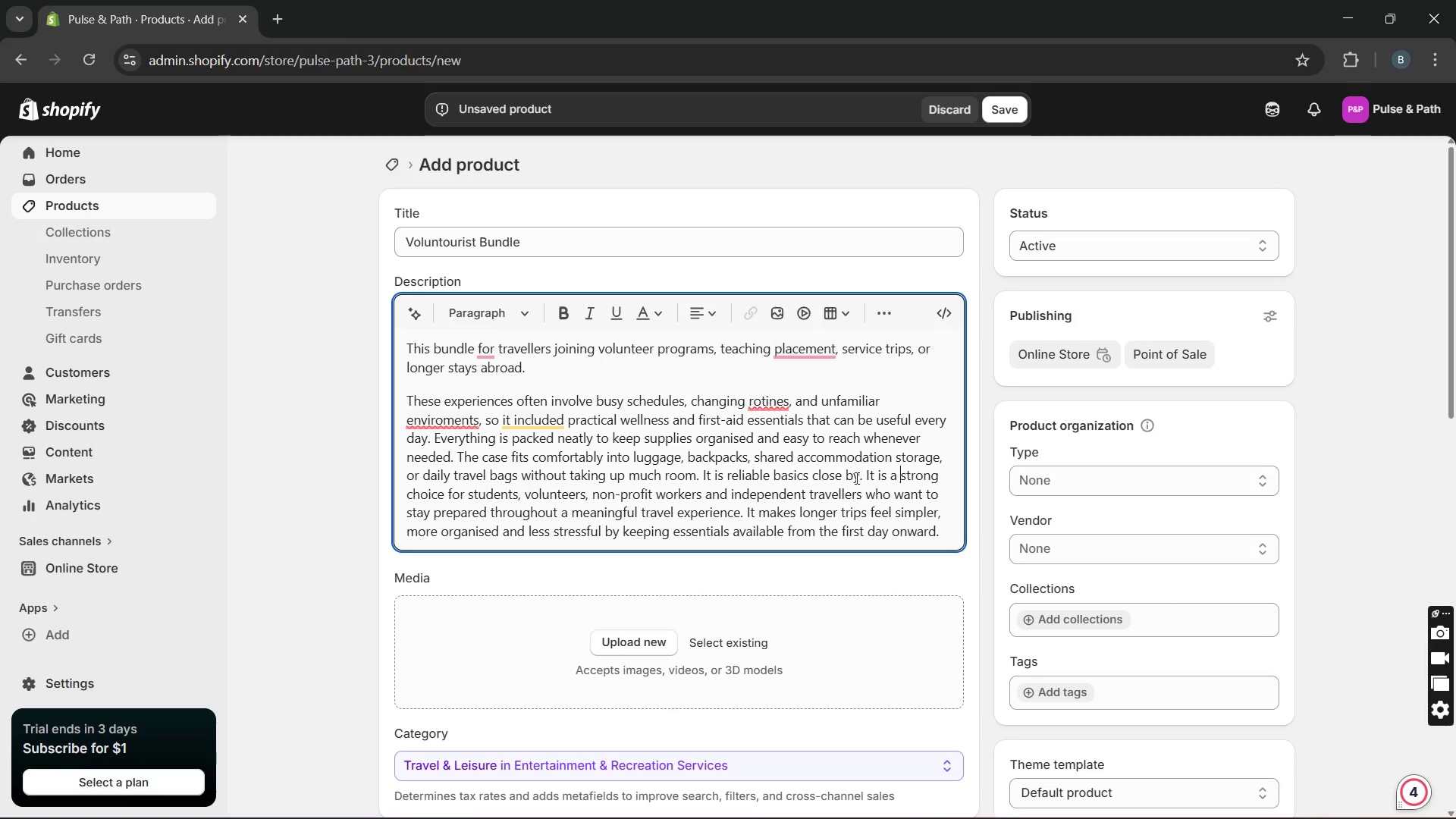 
left_click([685, 506])
 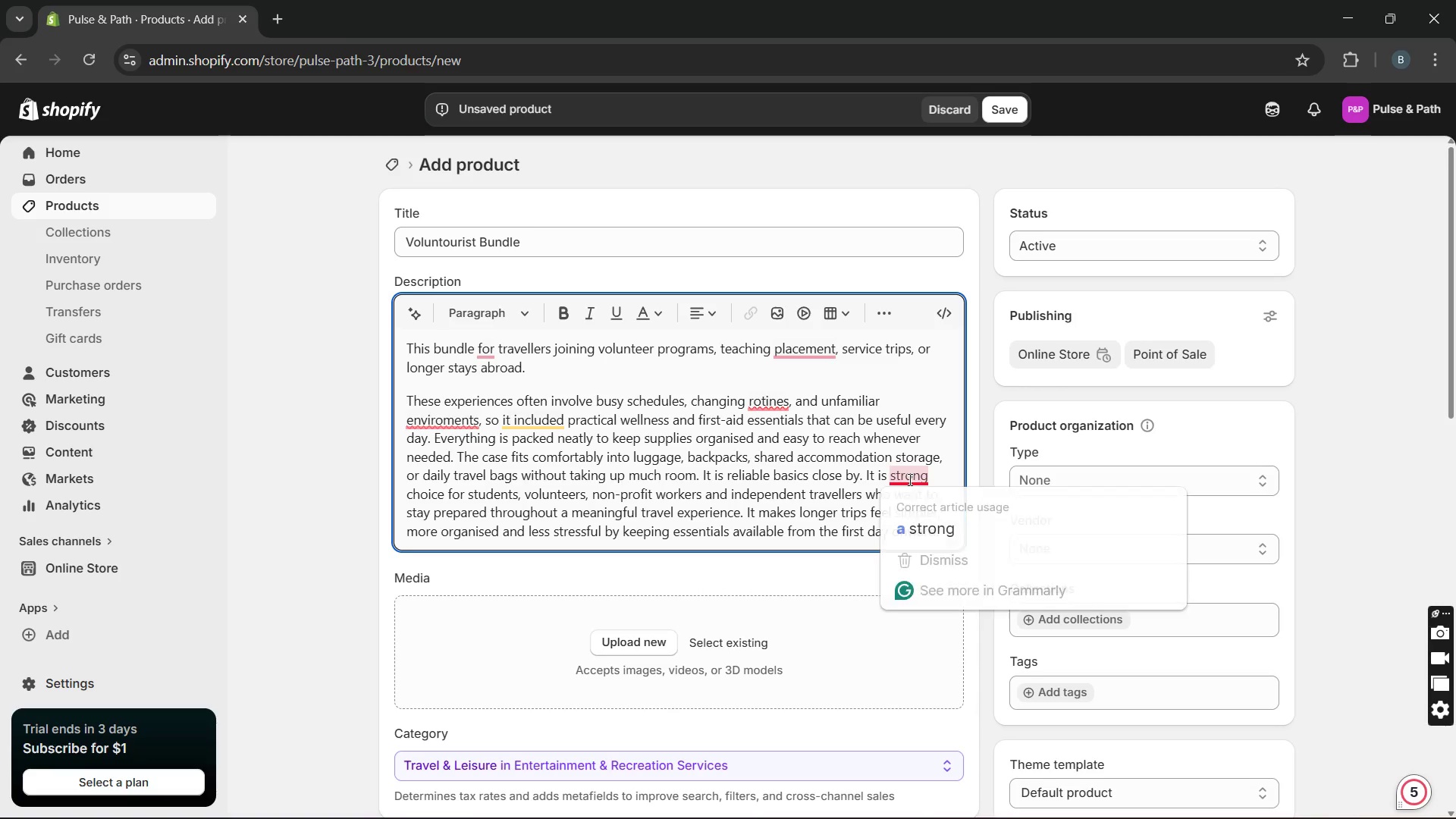 
left_click([907, 516])
 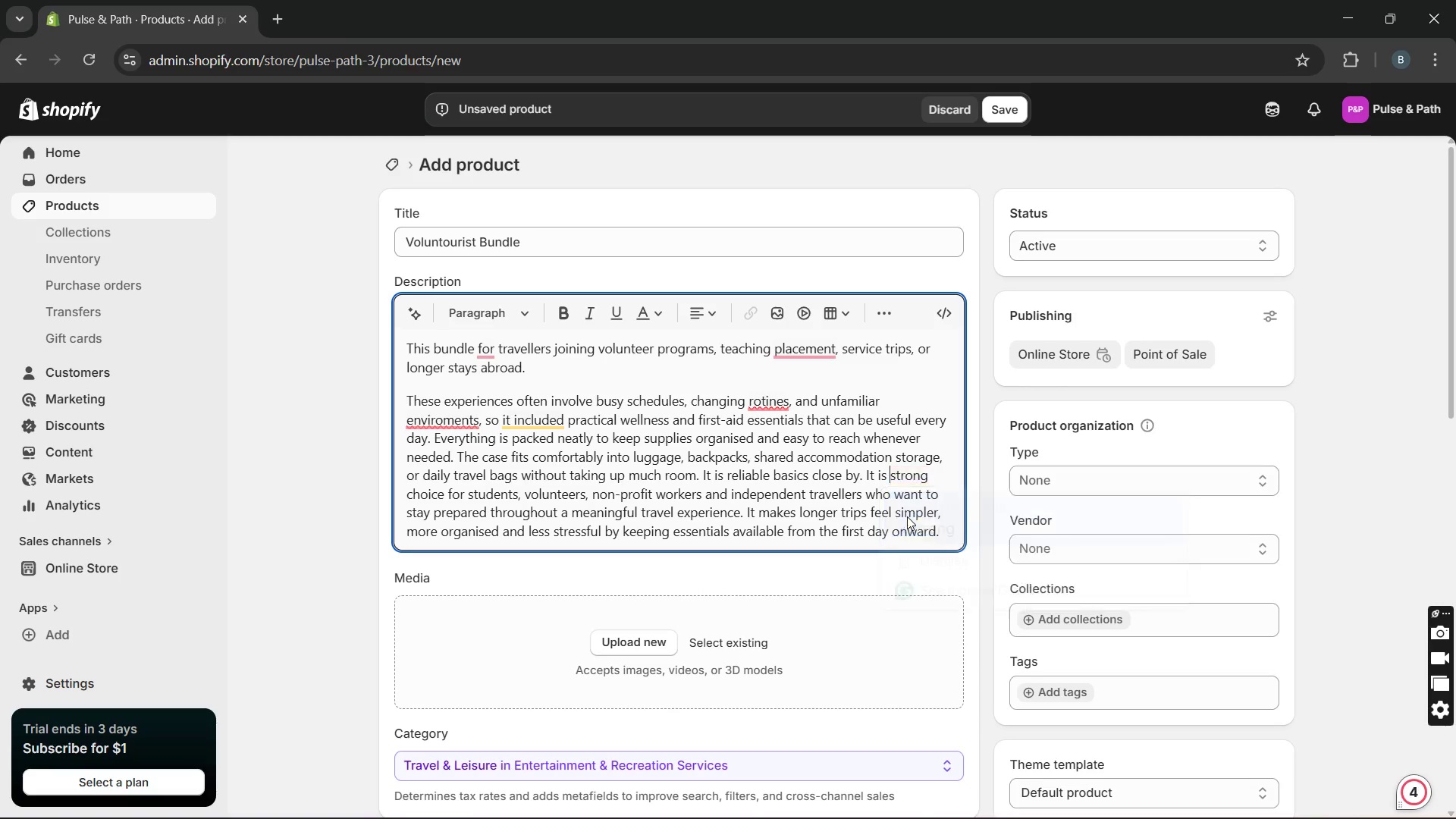 
key(Unknown)
 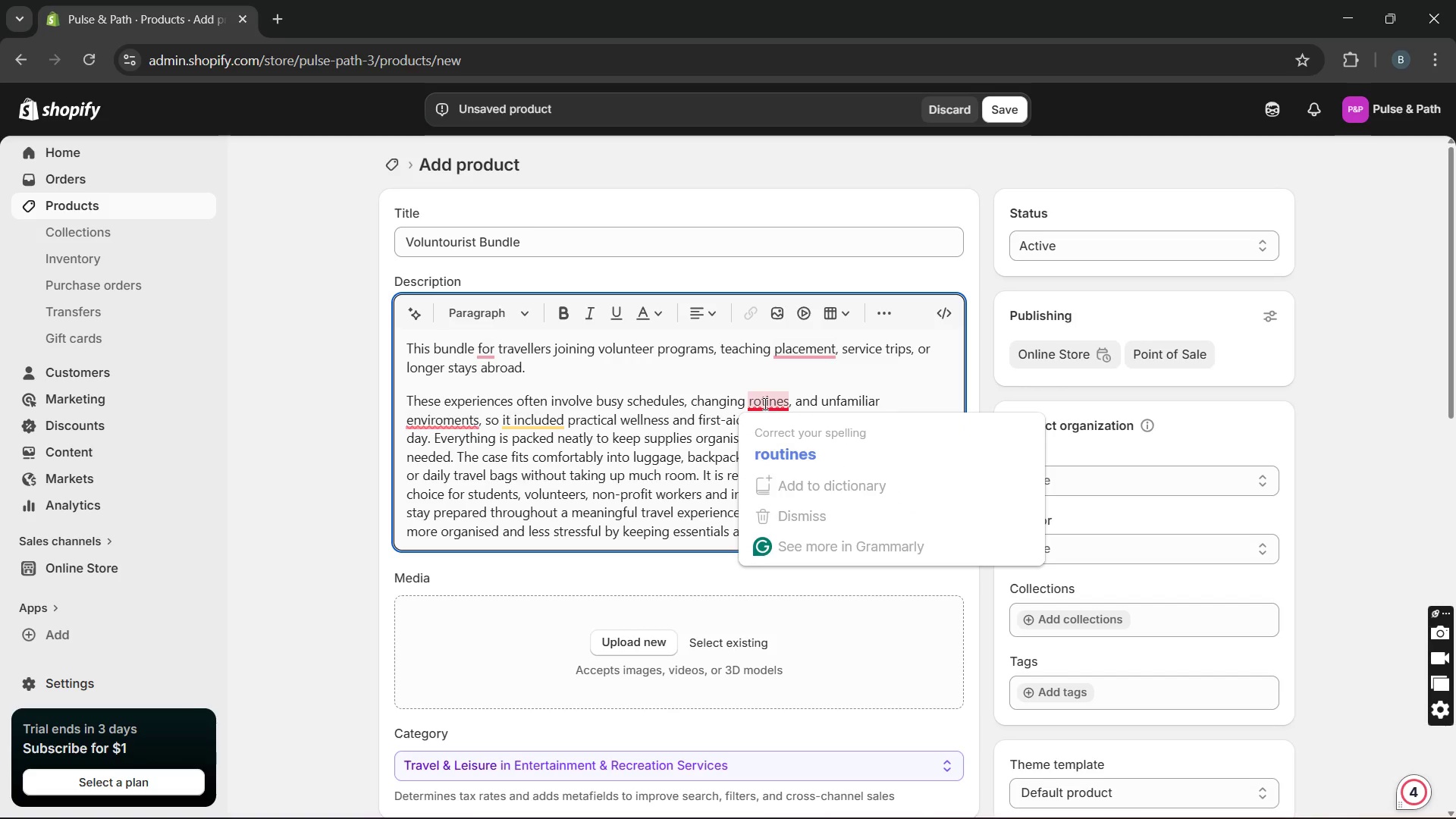 
left_click([765, 428])
 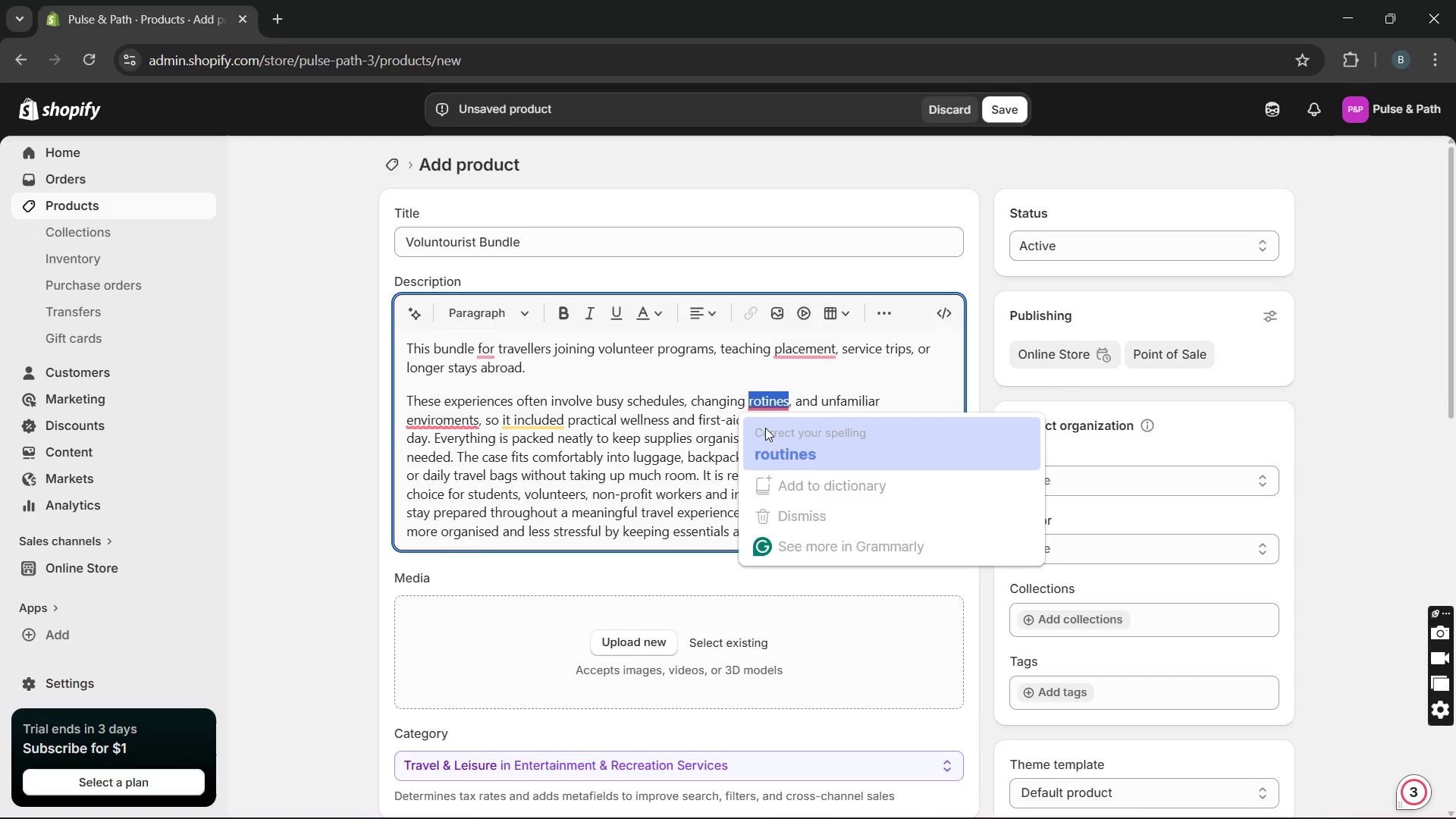 
key(Unknown)
 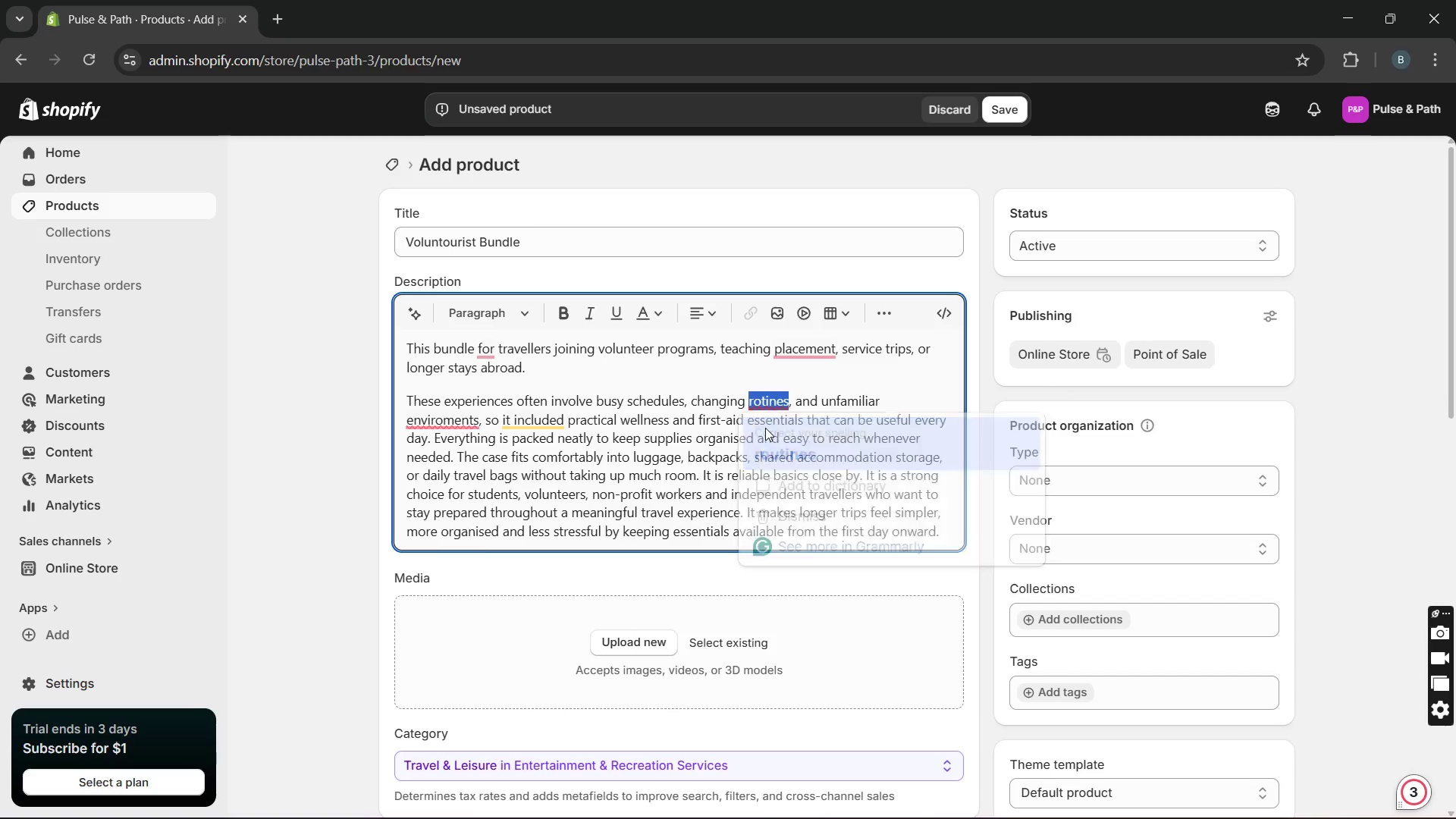 
key(Unknown)
 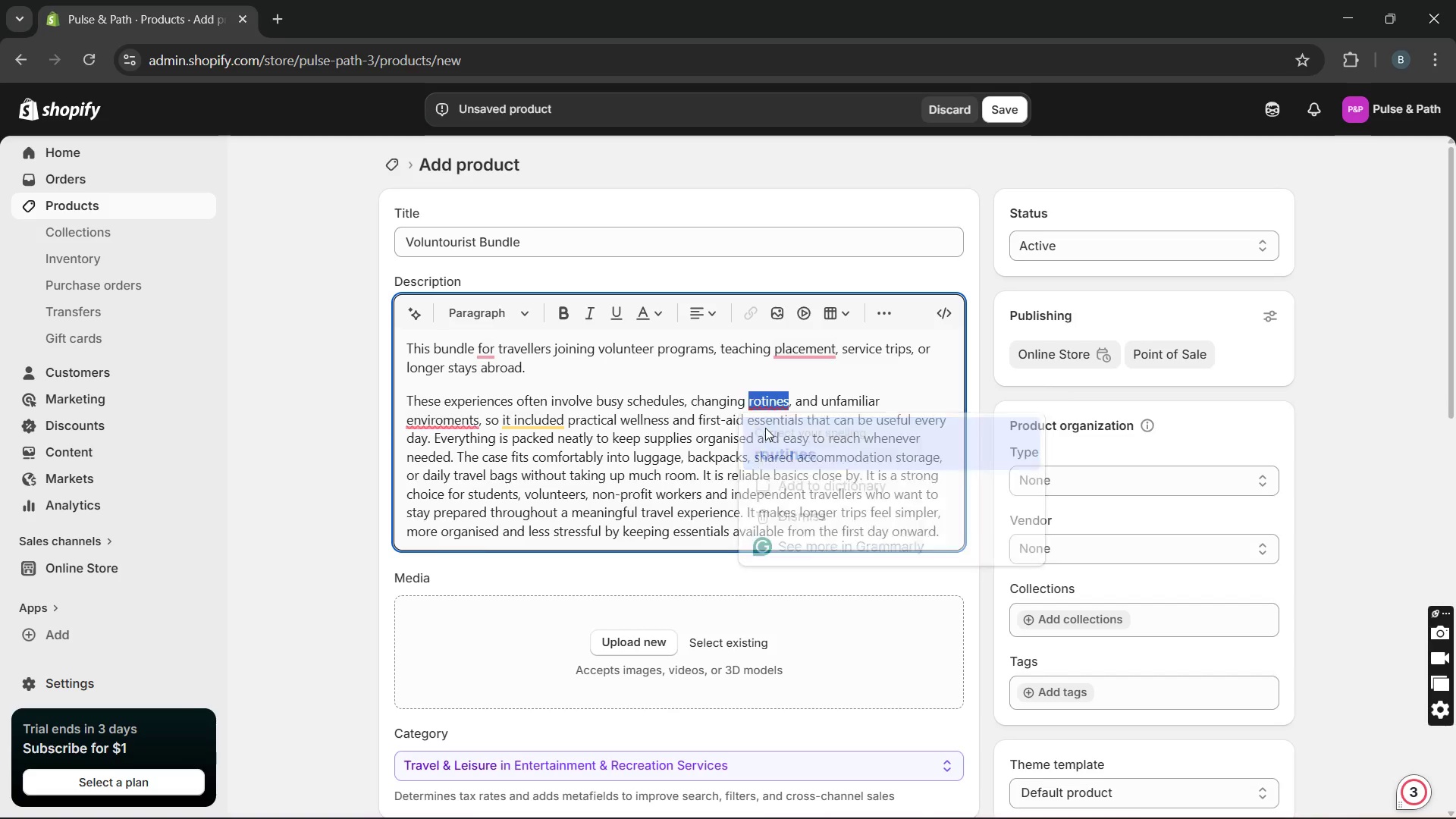 
key(Unknown)
 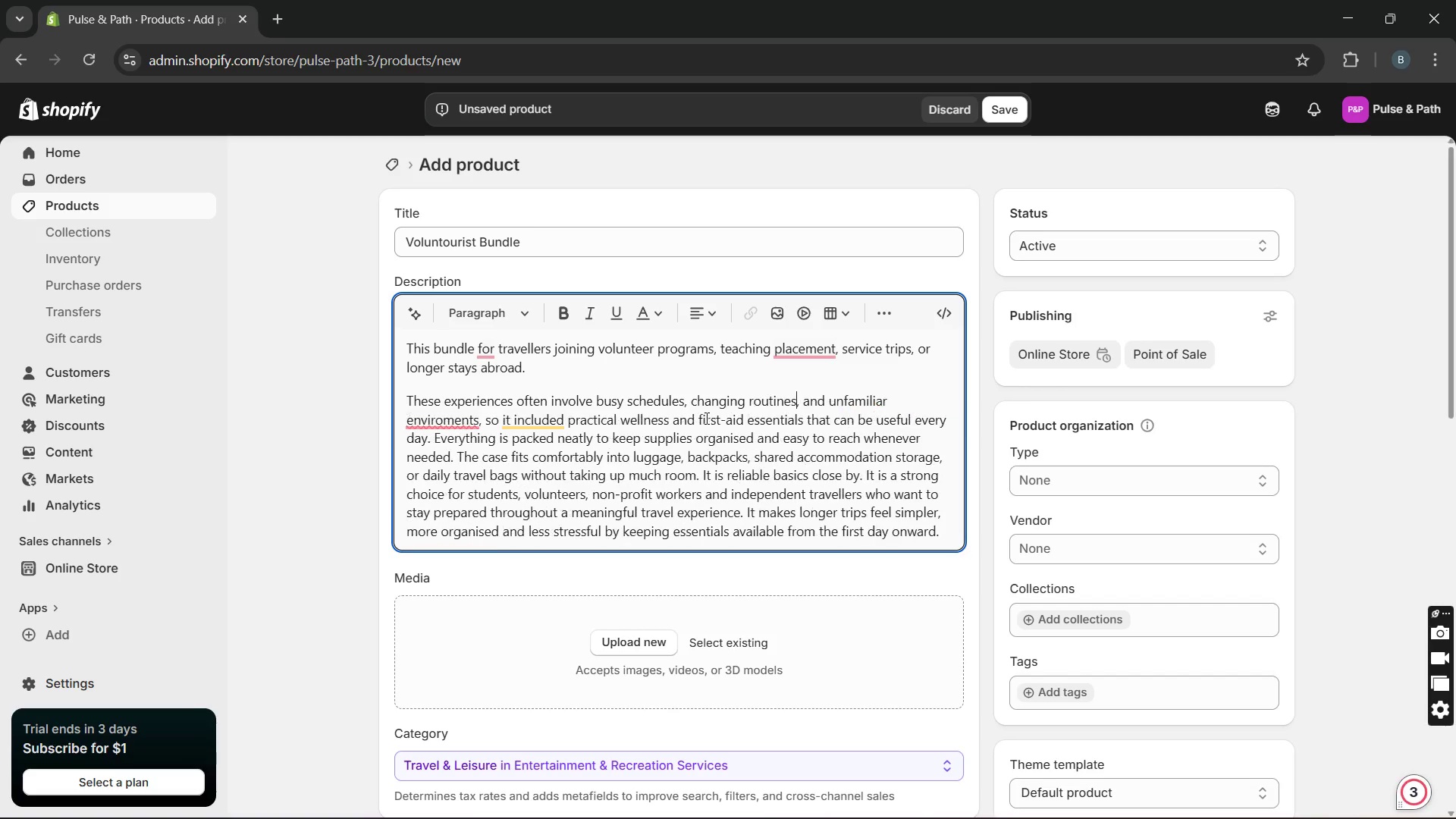 
key(Unknown)
 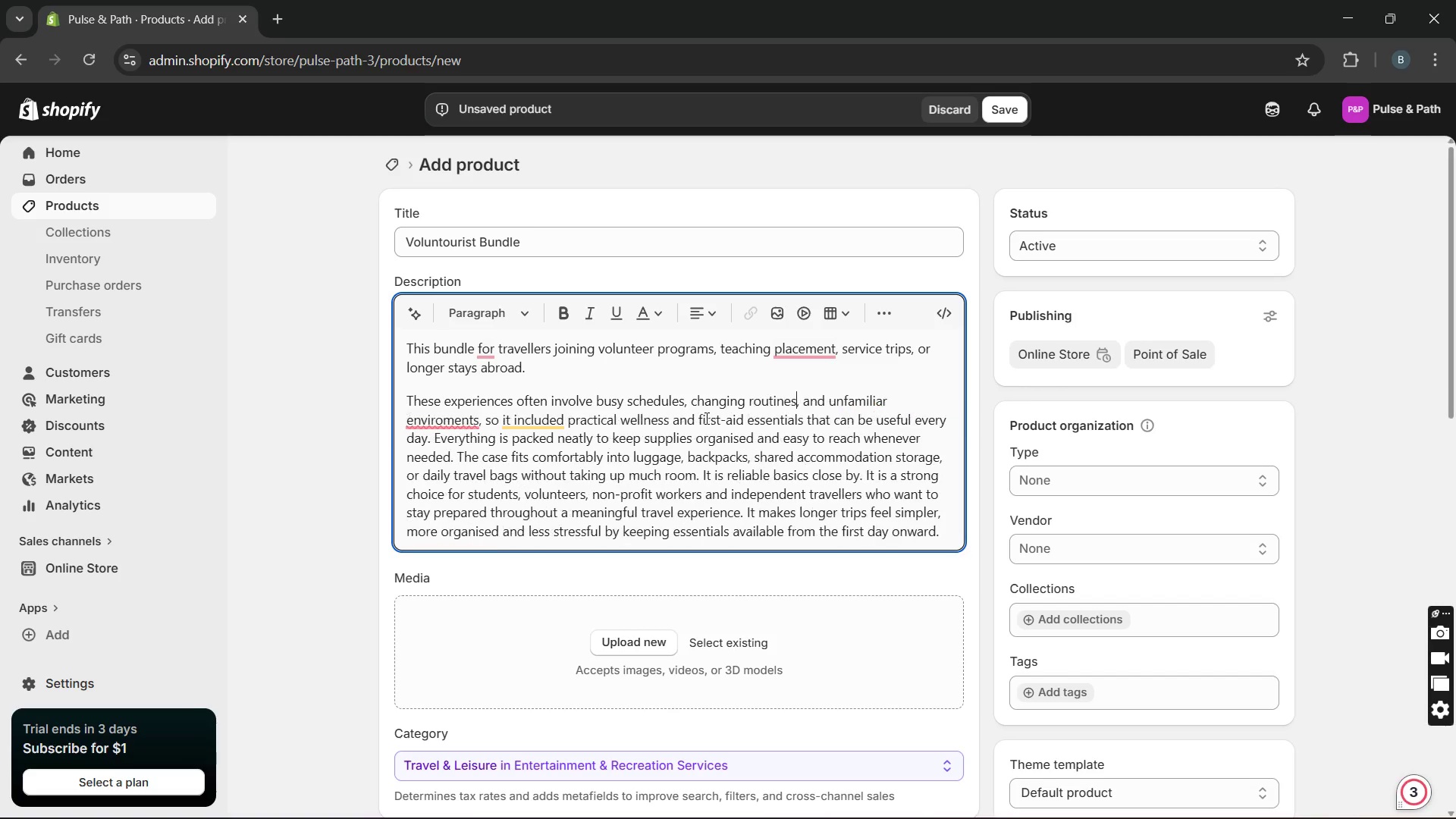 
key(Unknown)
 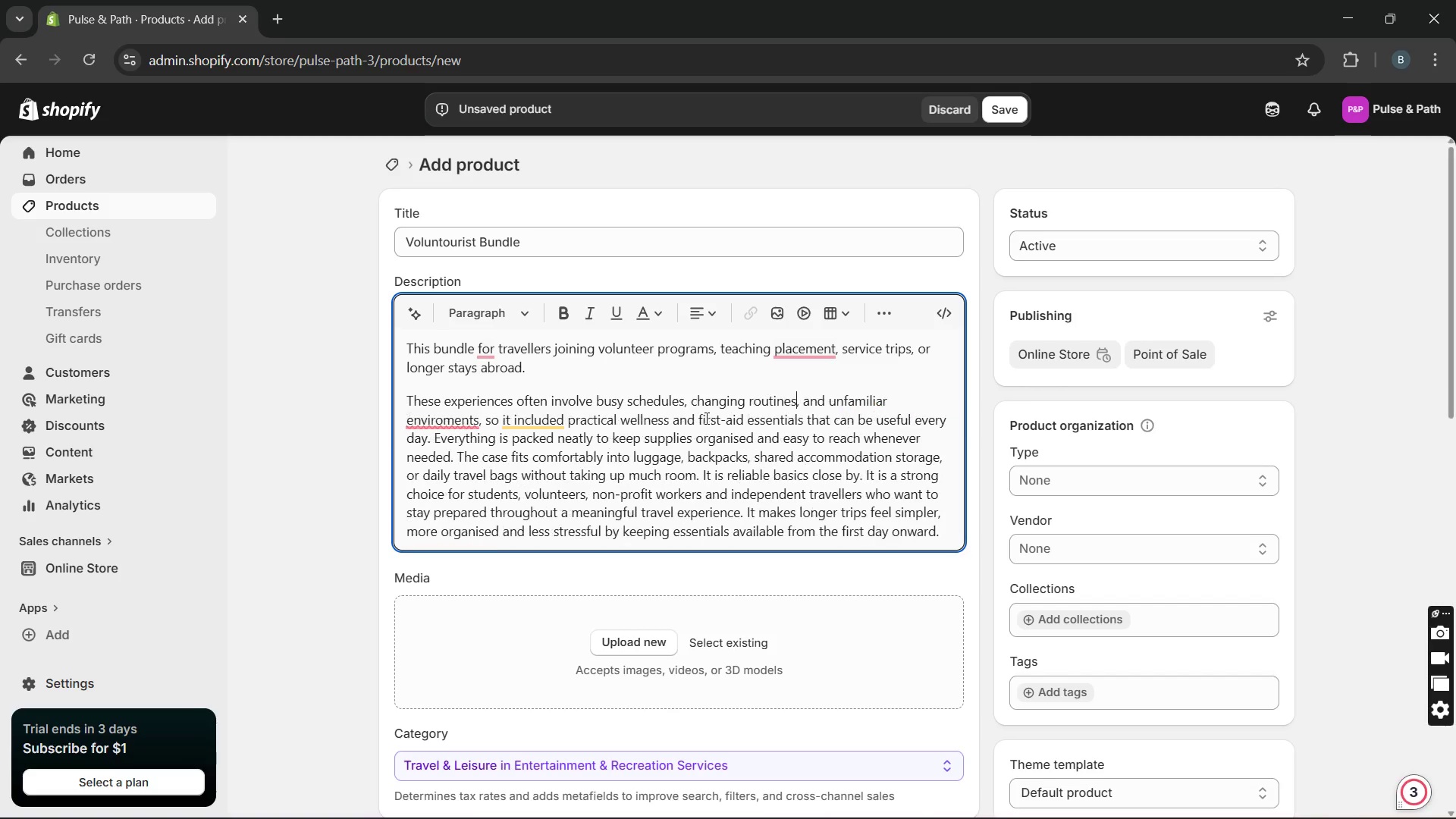 
key(Unknown)
 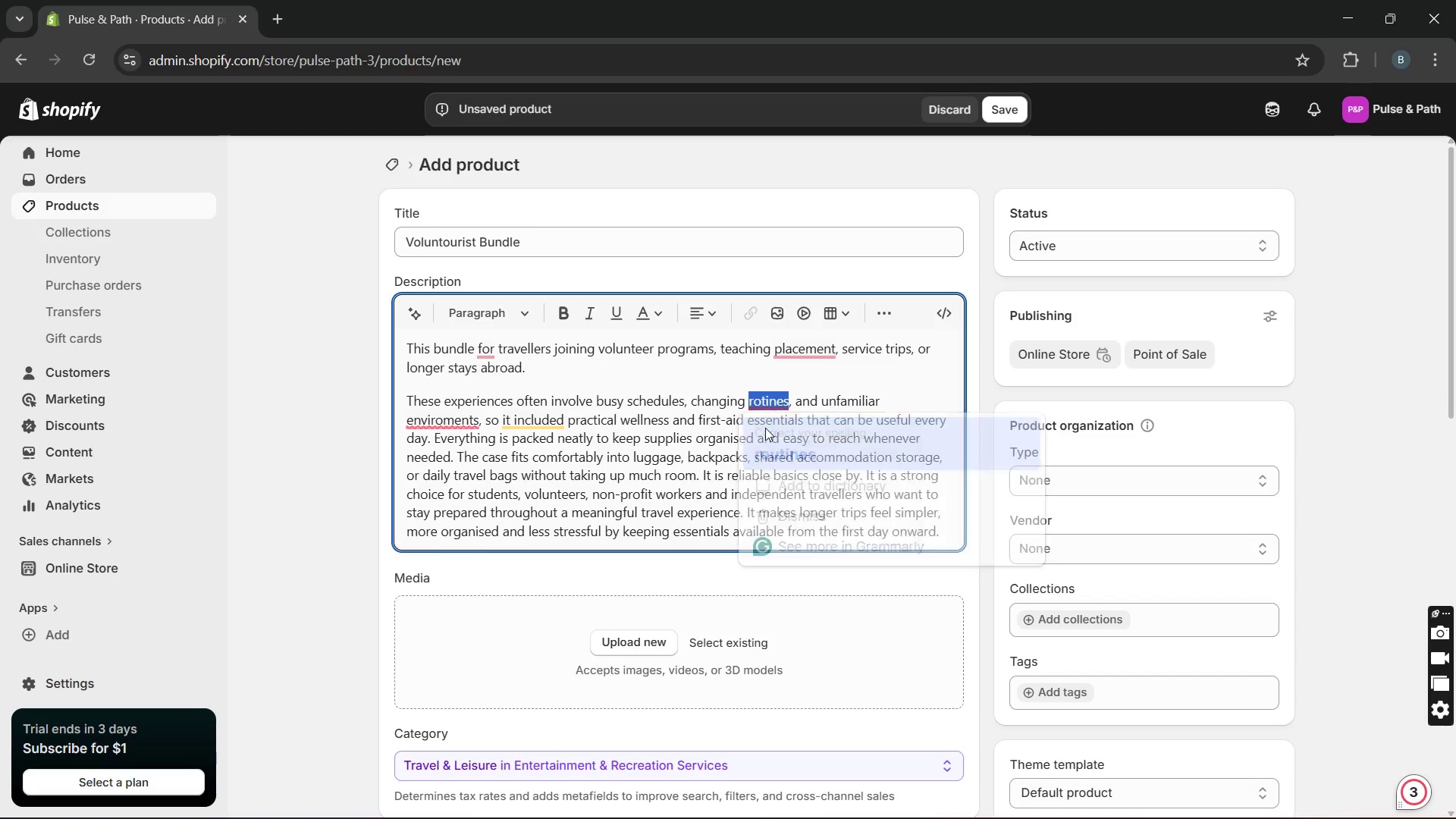 
key(Unknown)
 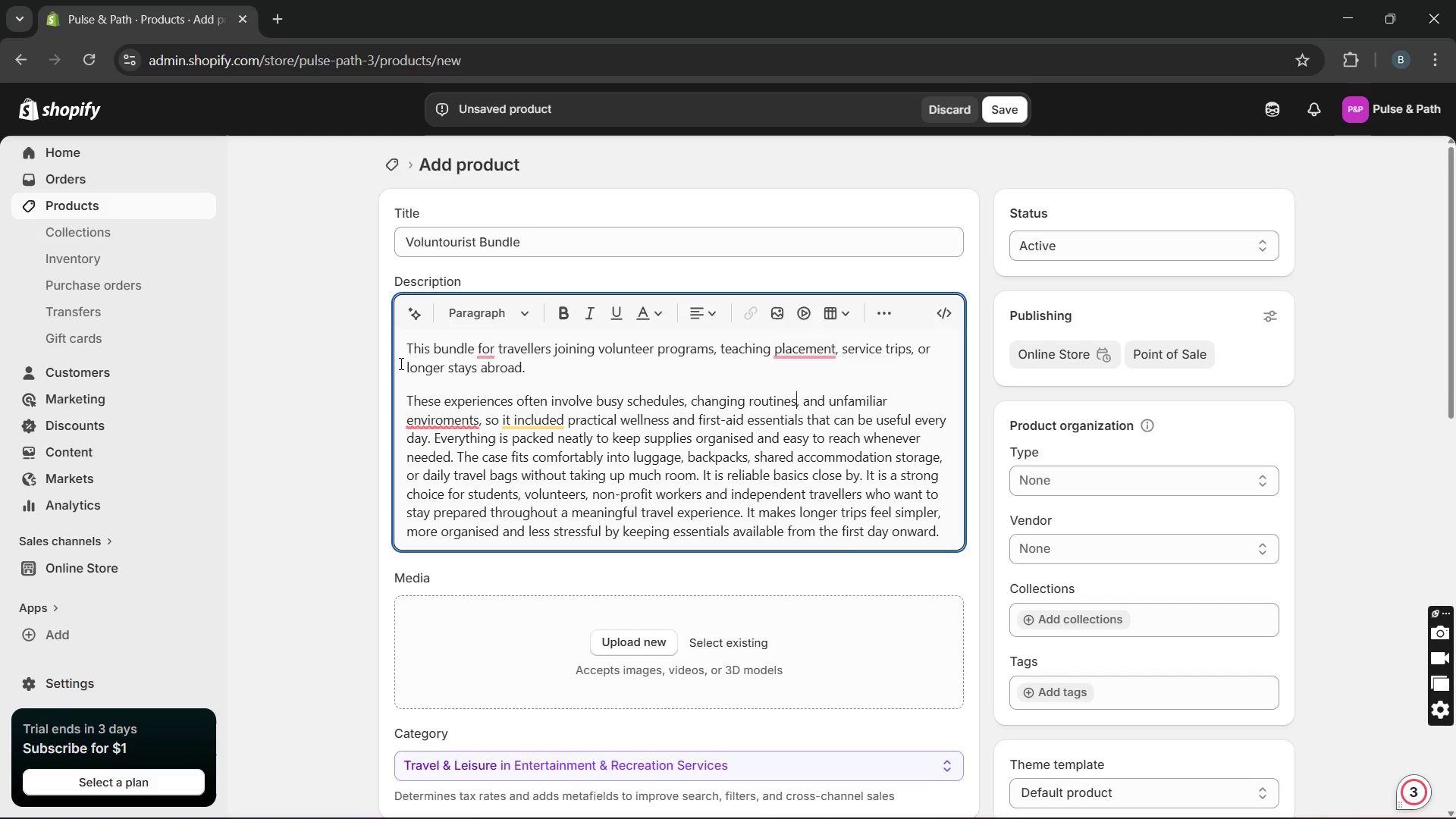 
key(Unknown)
 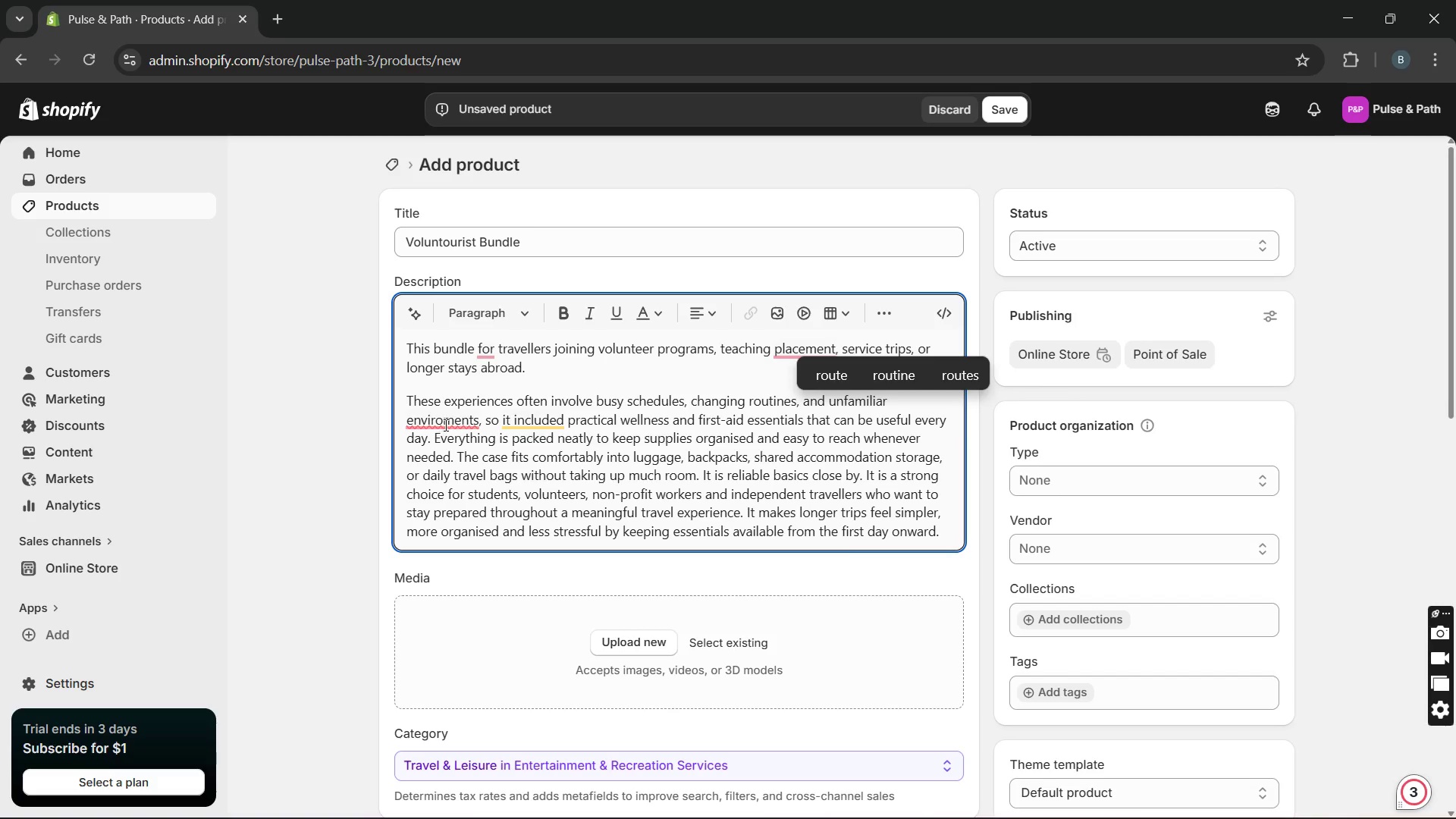 
mouse_move([482, 378])
 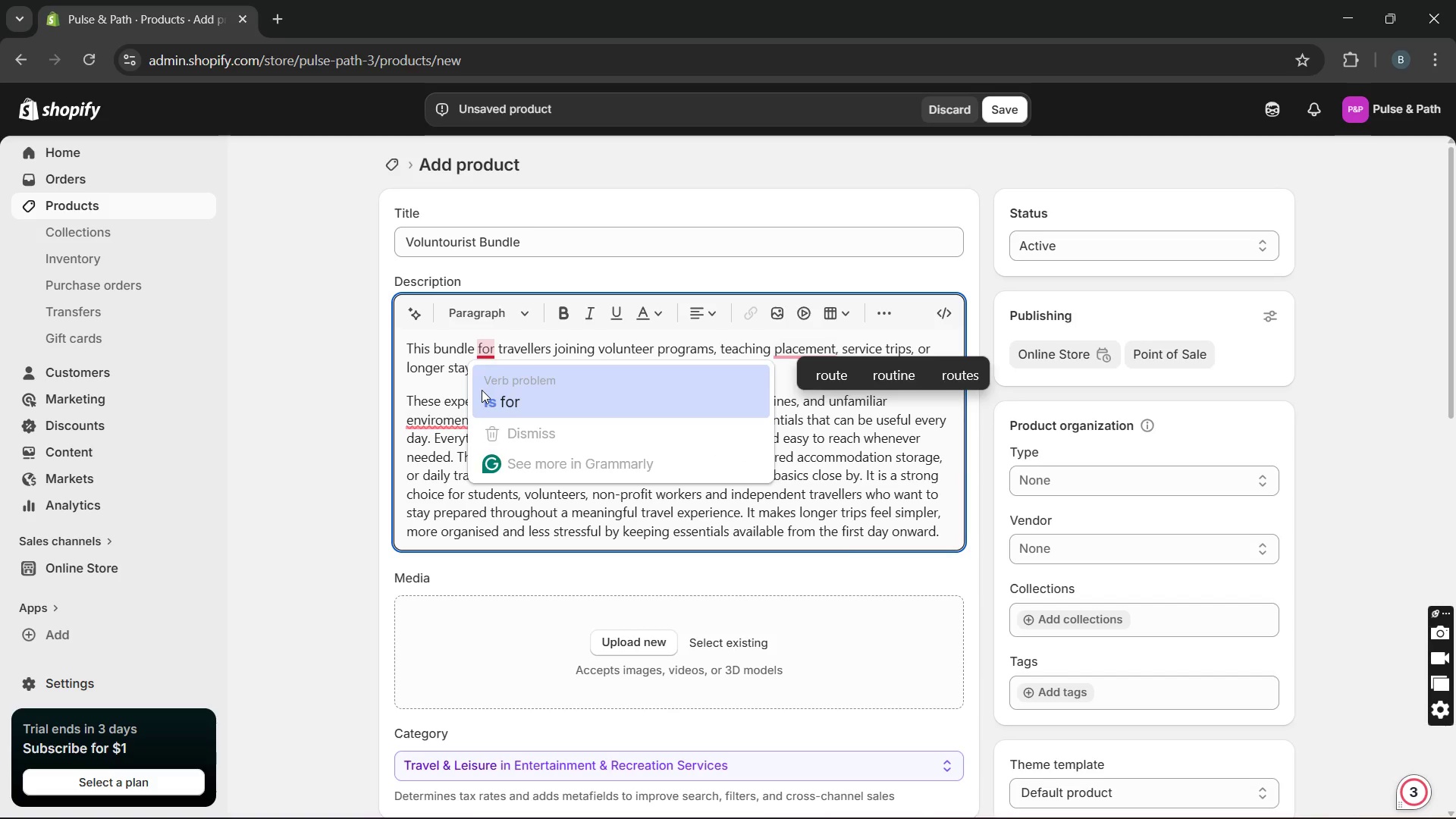 
left_click([482, 390])
 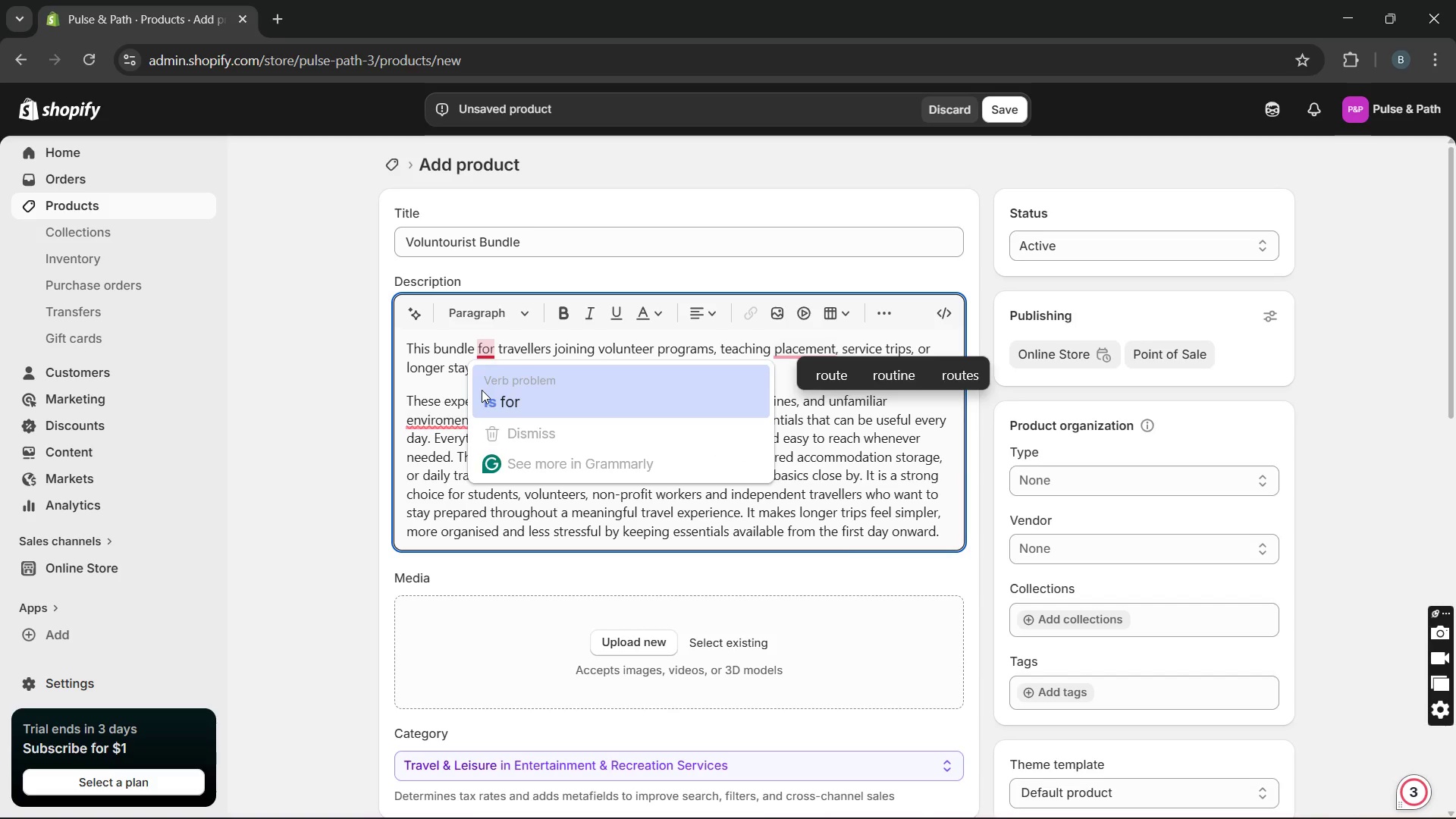 
key(Unknown)
 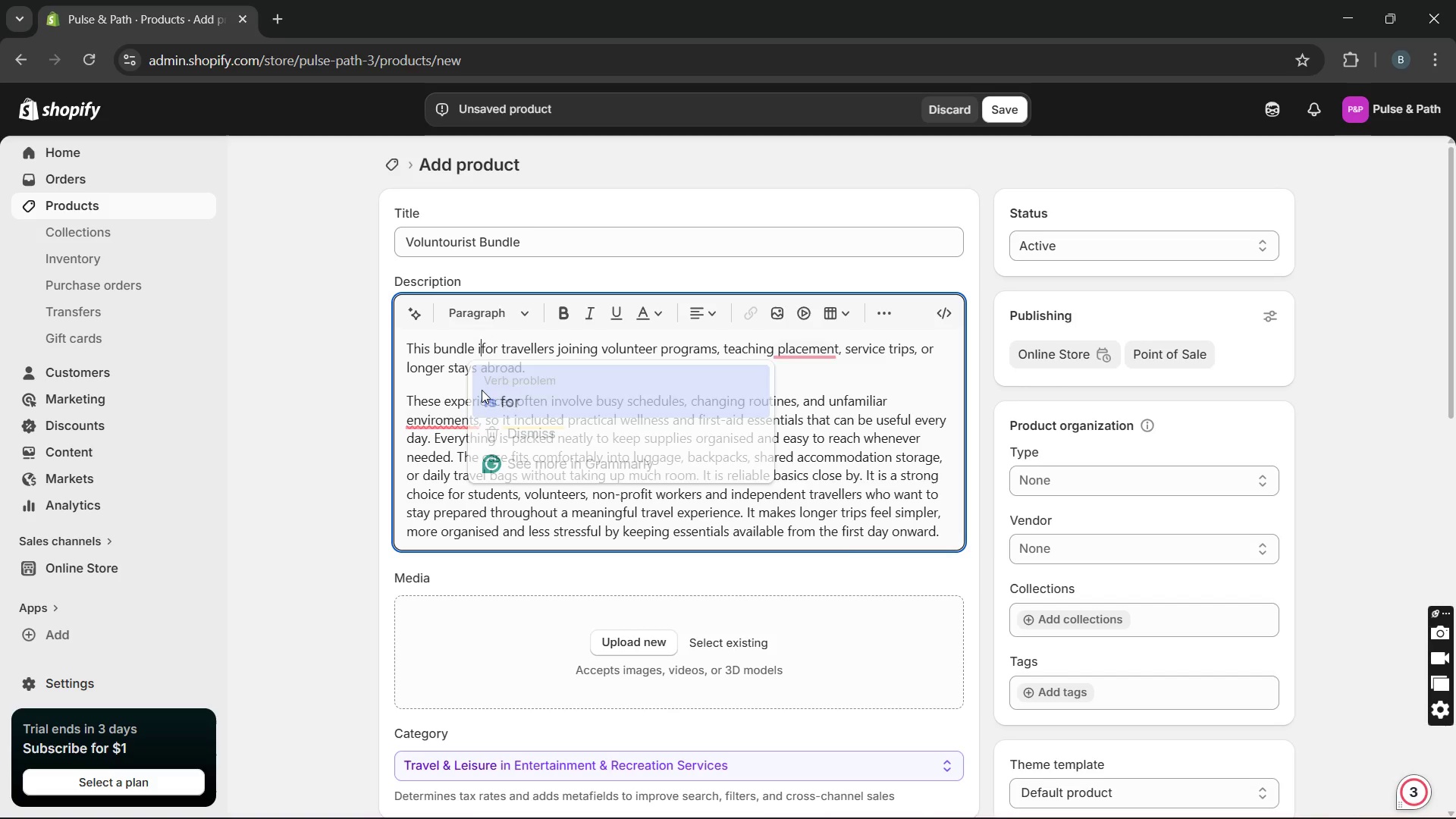 
key(Unknown)
 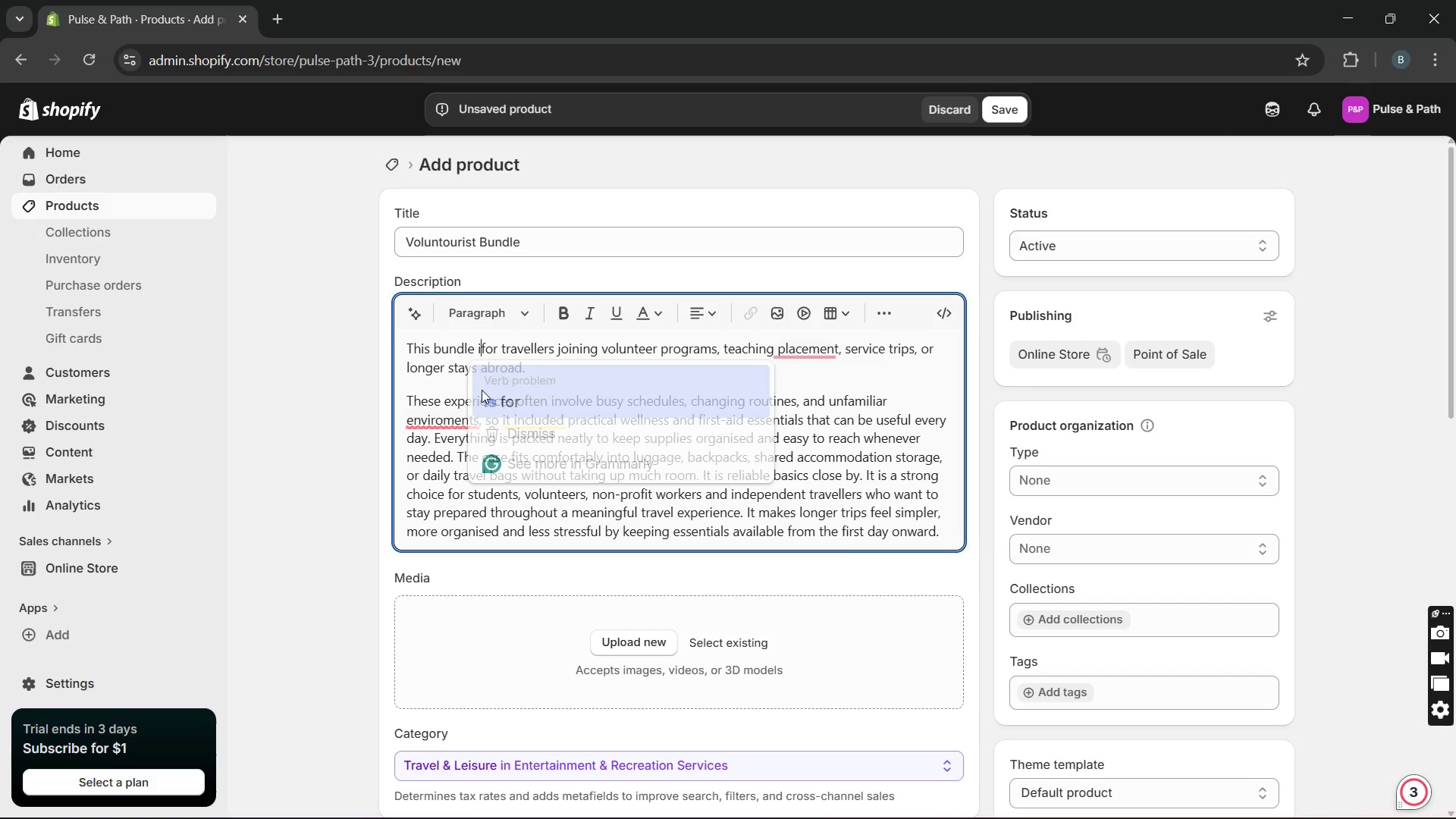 
key(Unknown)
 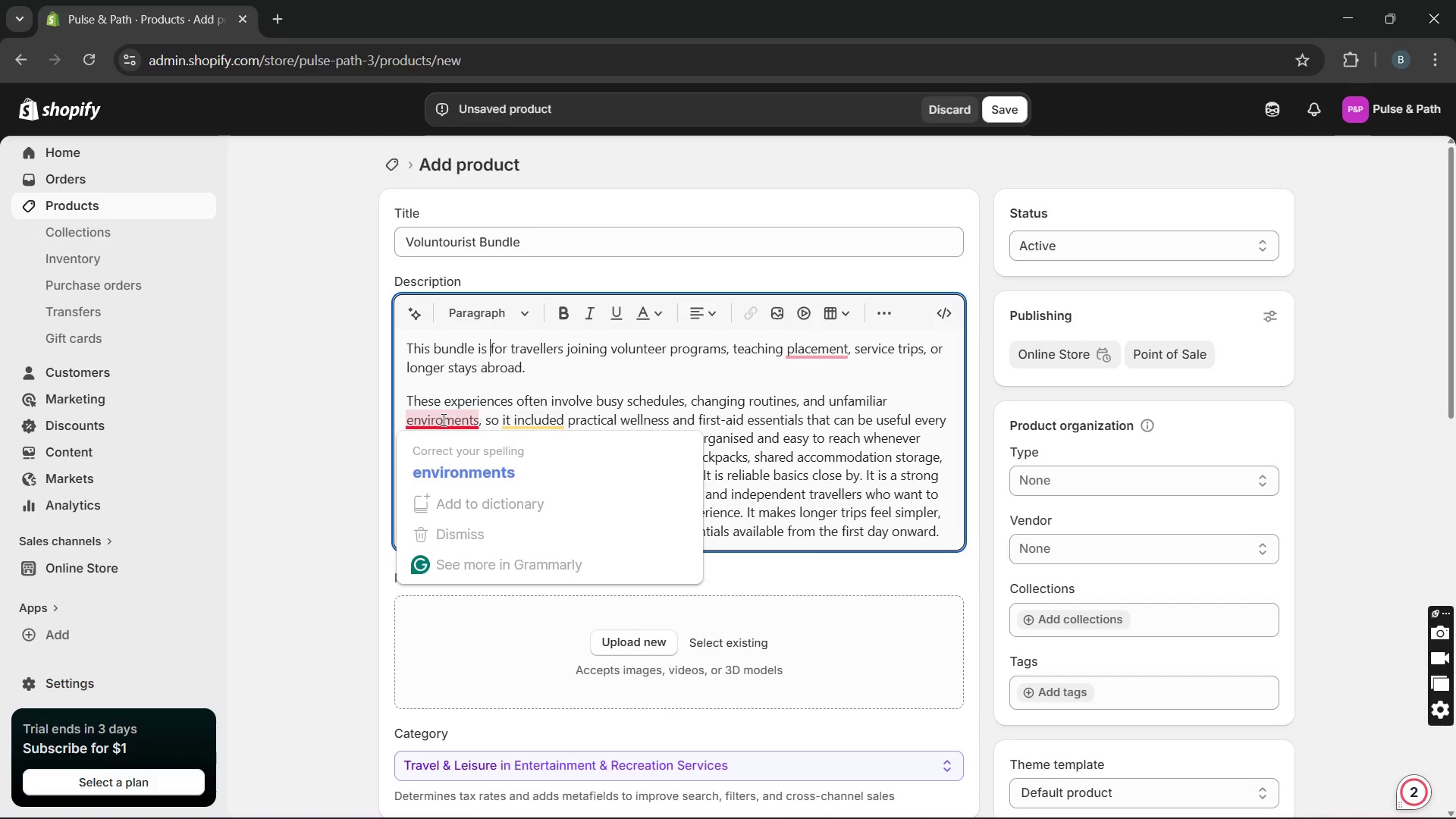 
left_click([442, 441])
 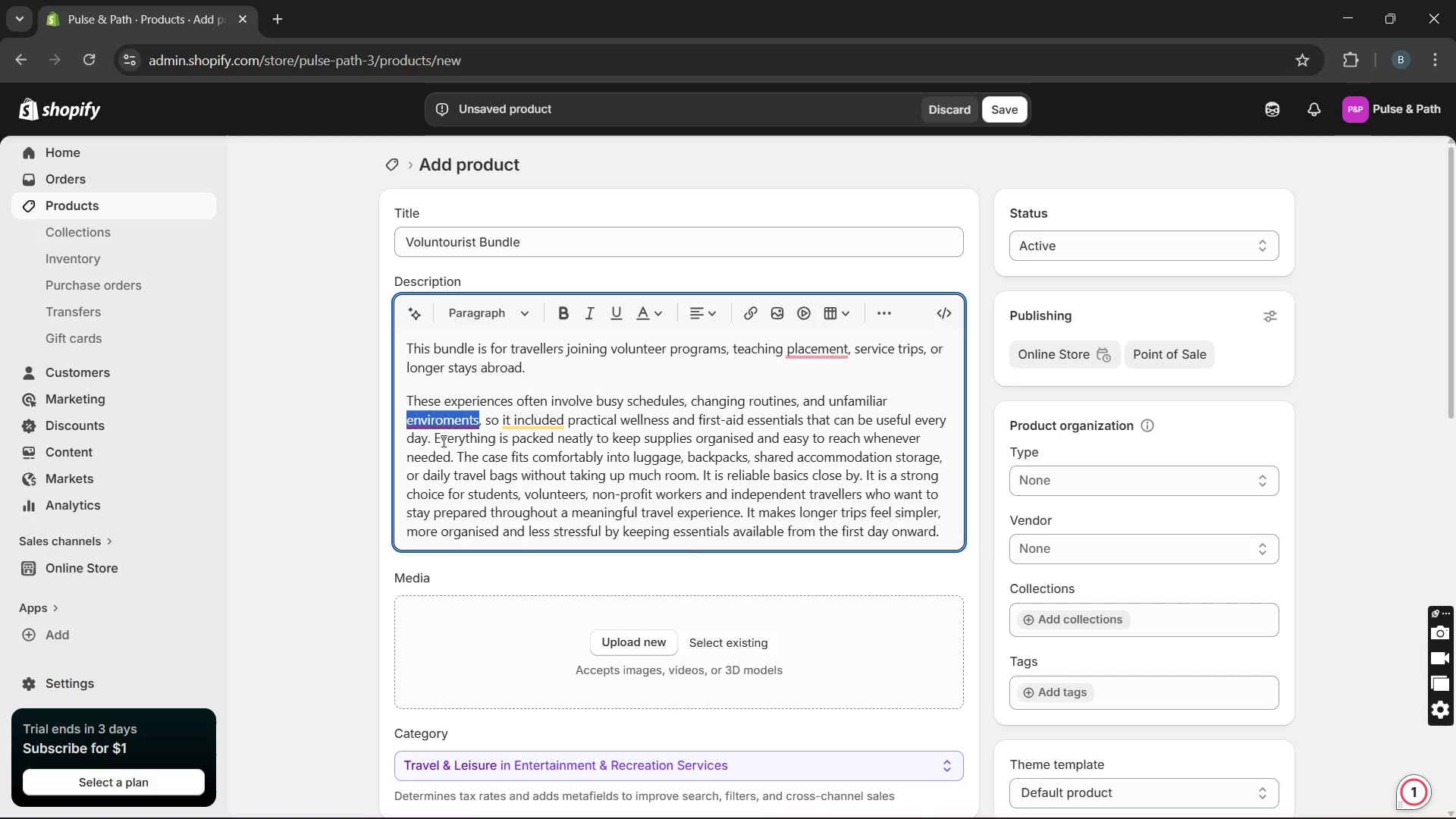 
key(Unknown)
 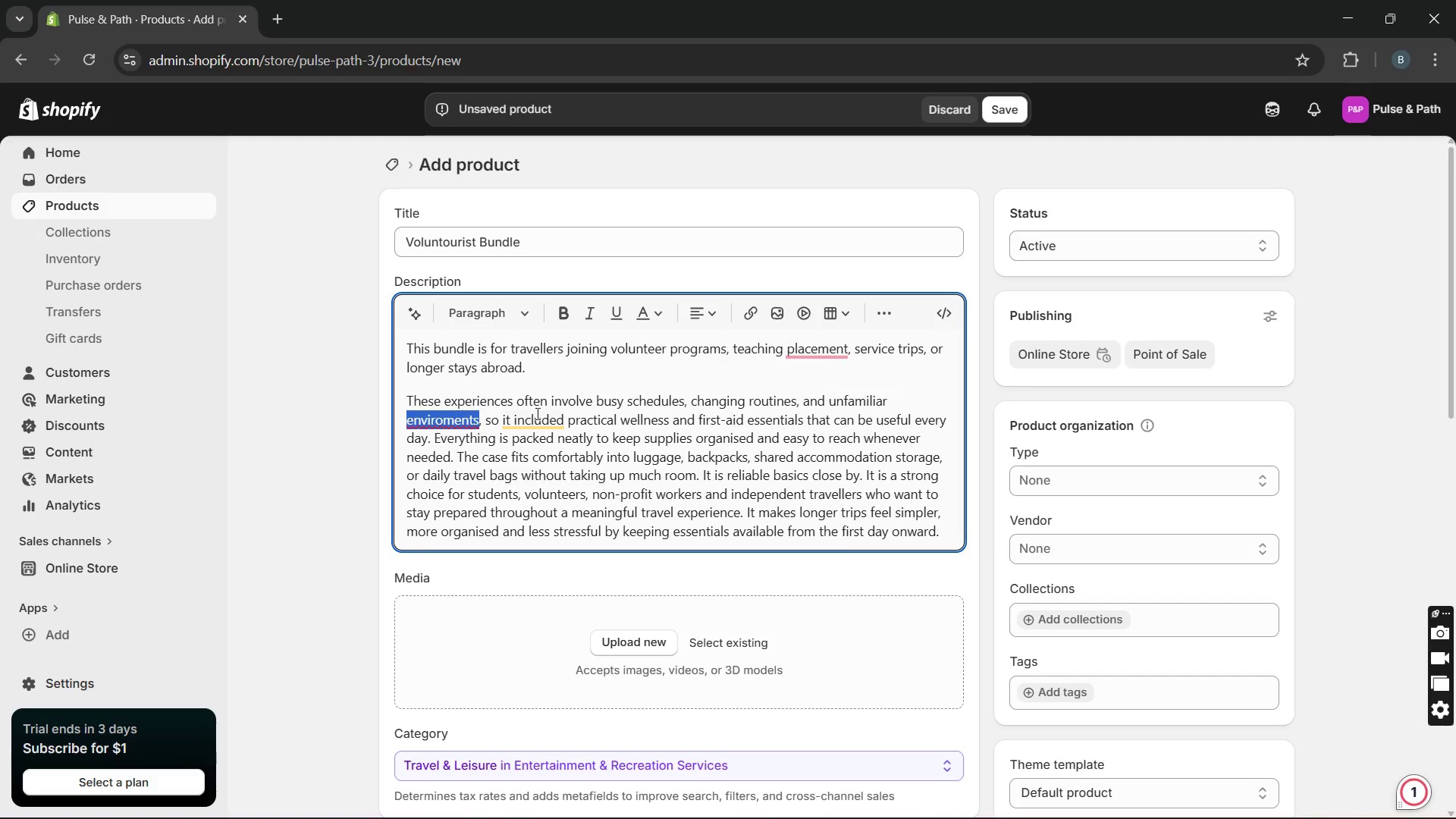 
key(Unknown)
 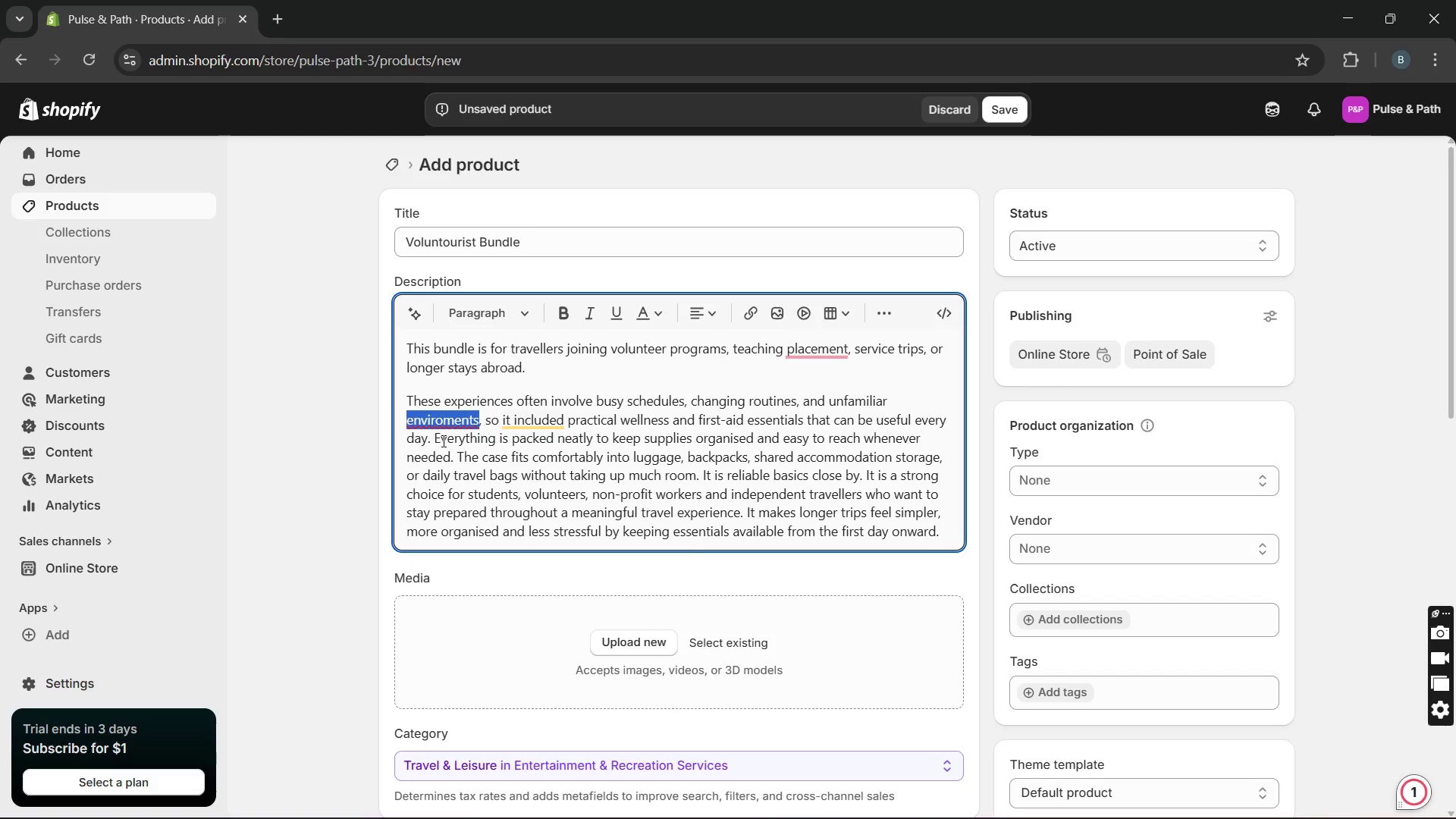 
key(Unknown)
 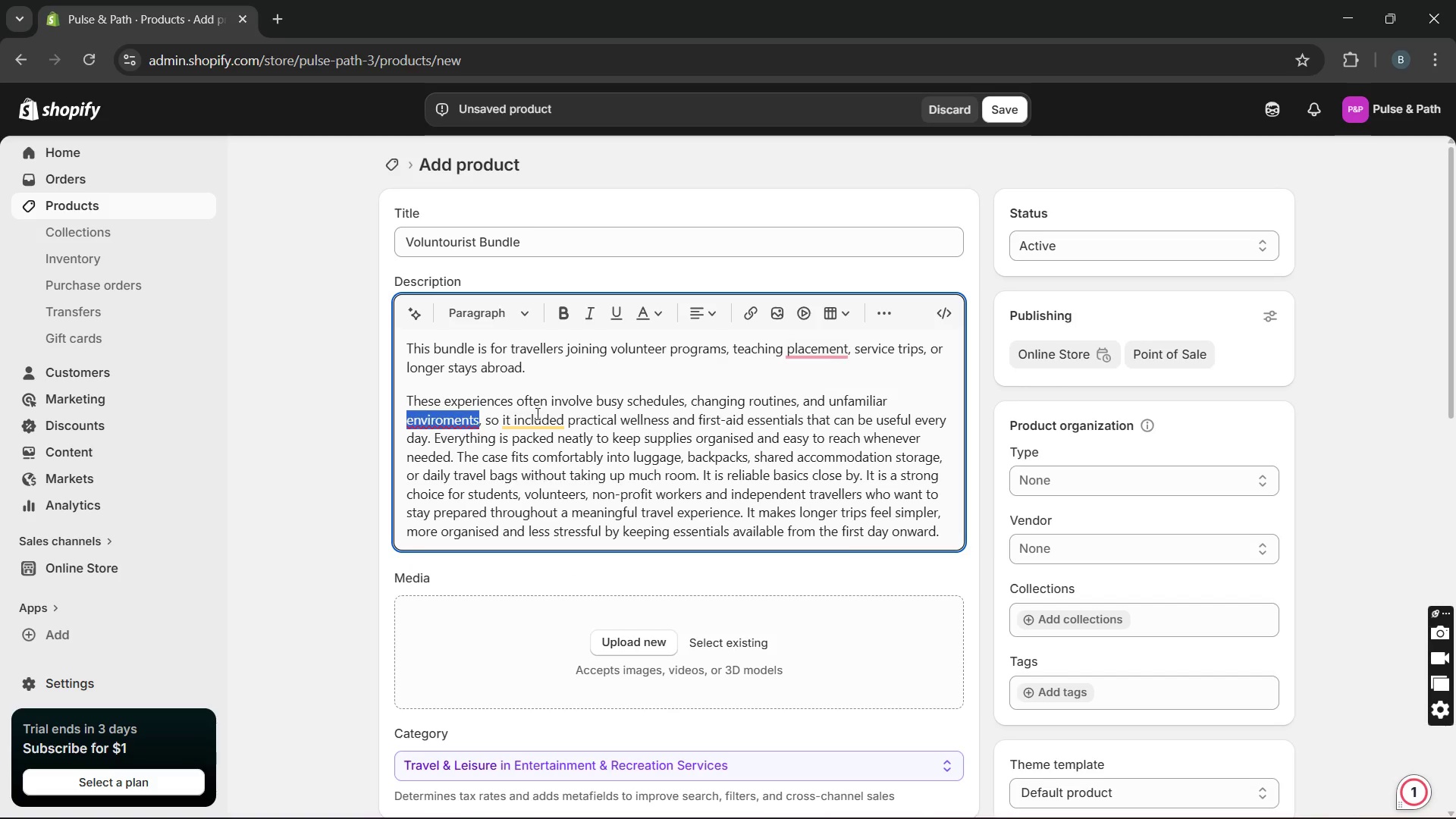 
key(Unknown)
 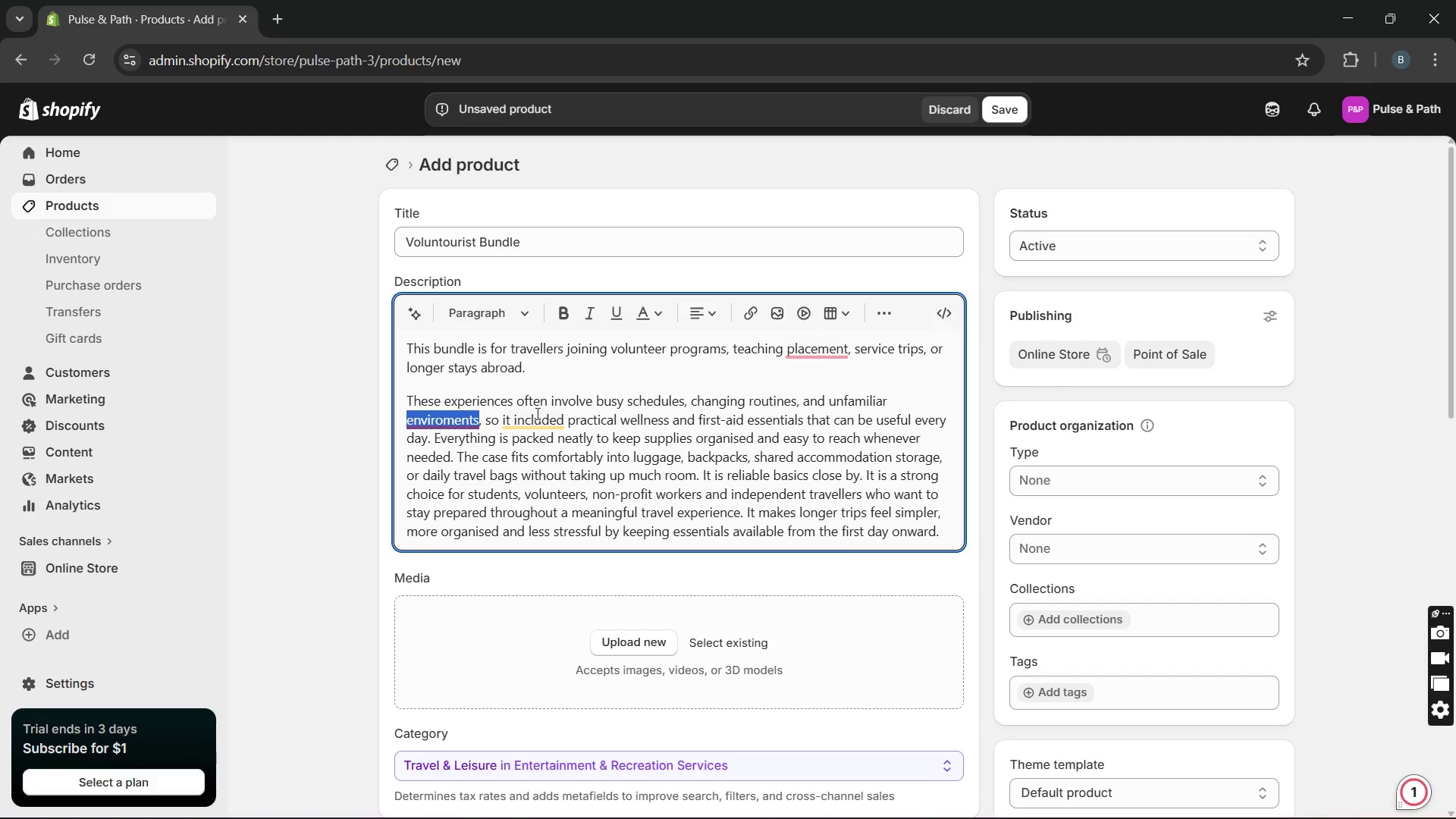 
key(Unknown)
 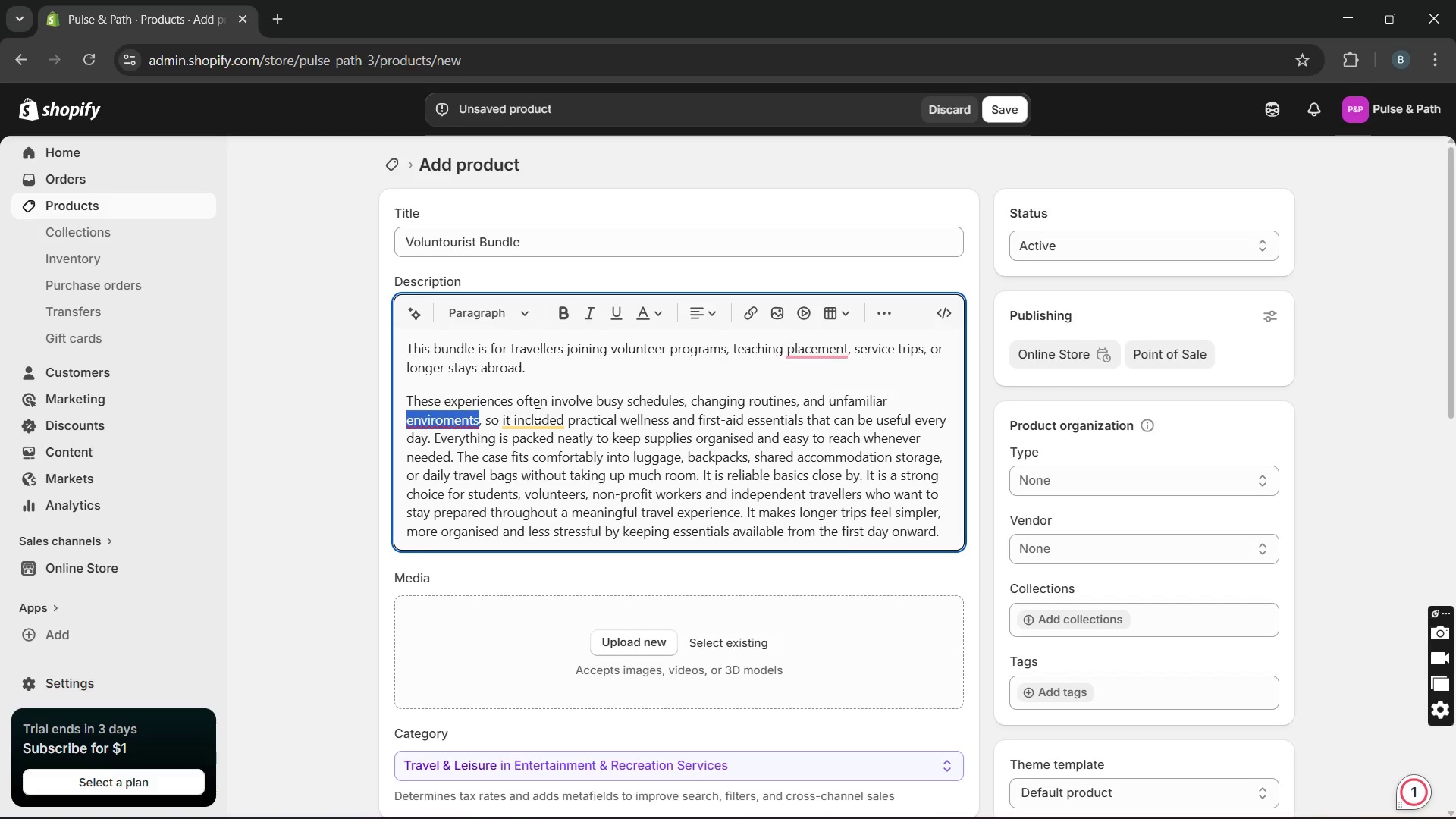 
key(Unknown)
 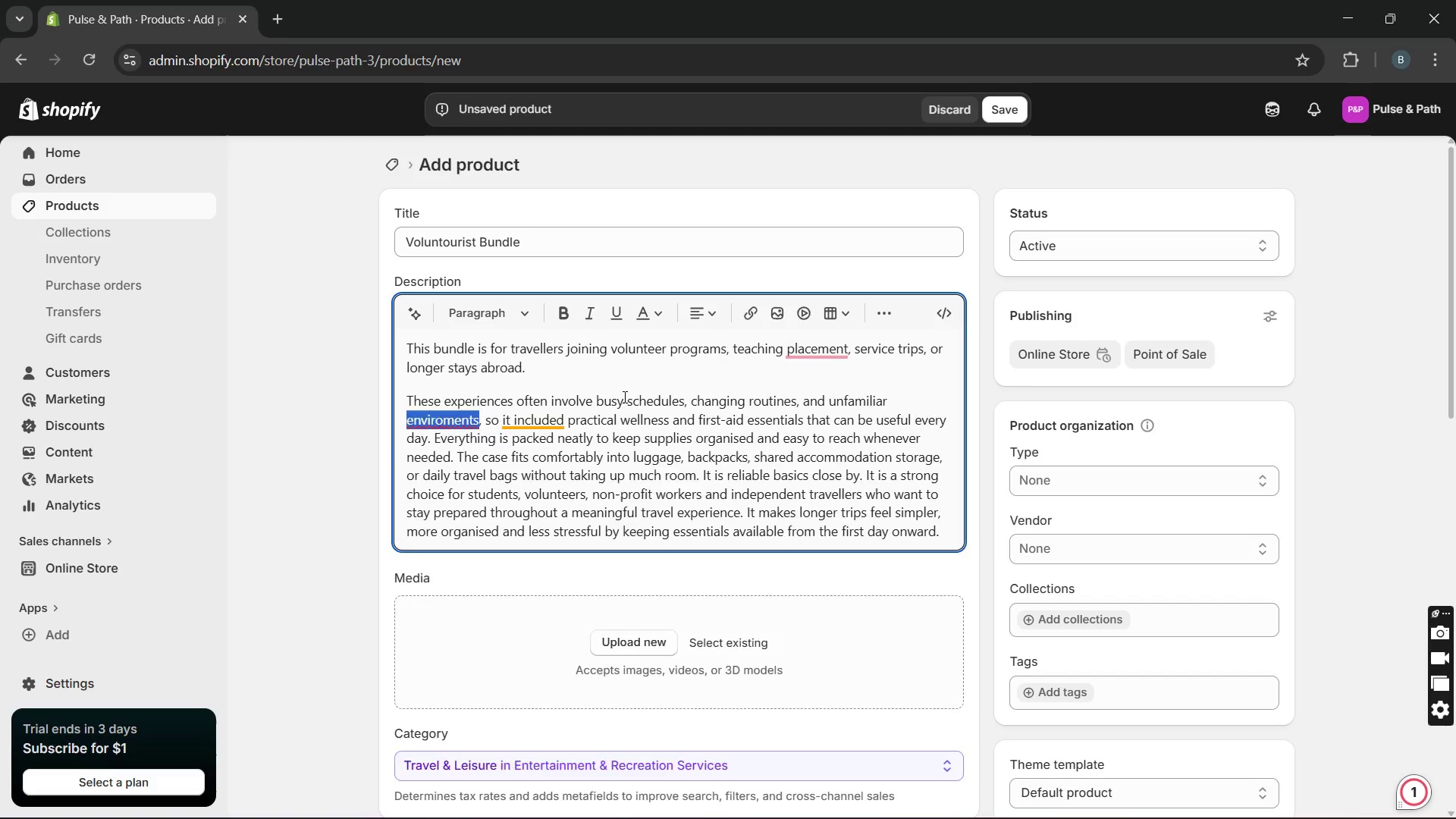 
key(Unknown)
 